 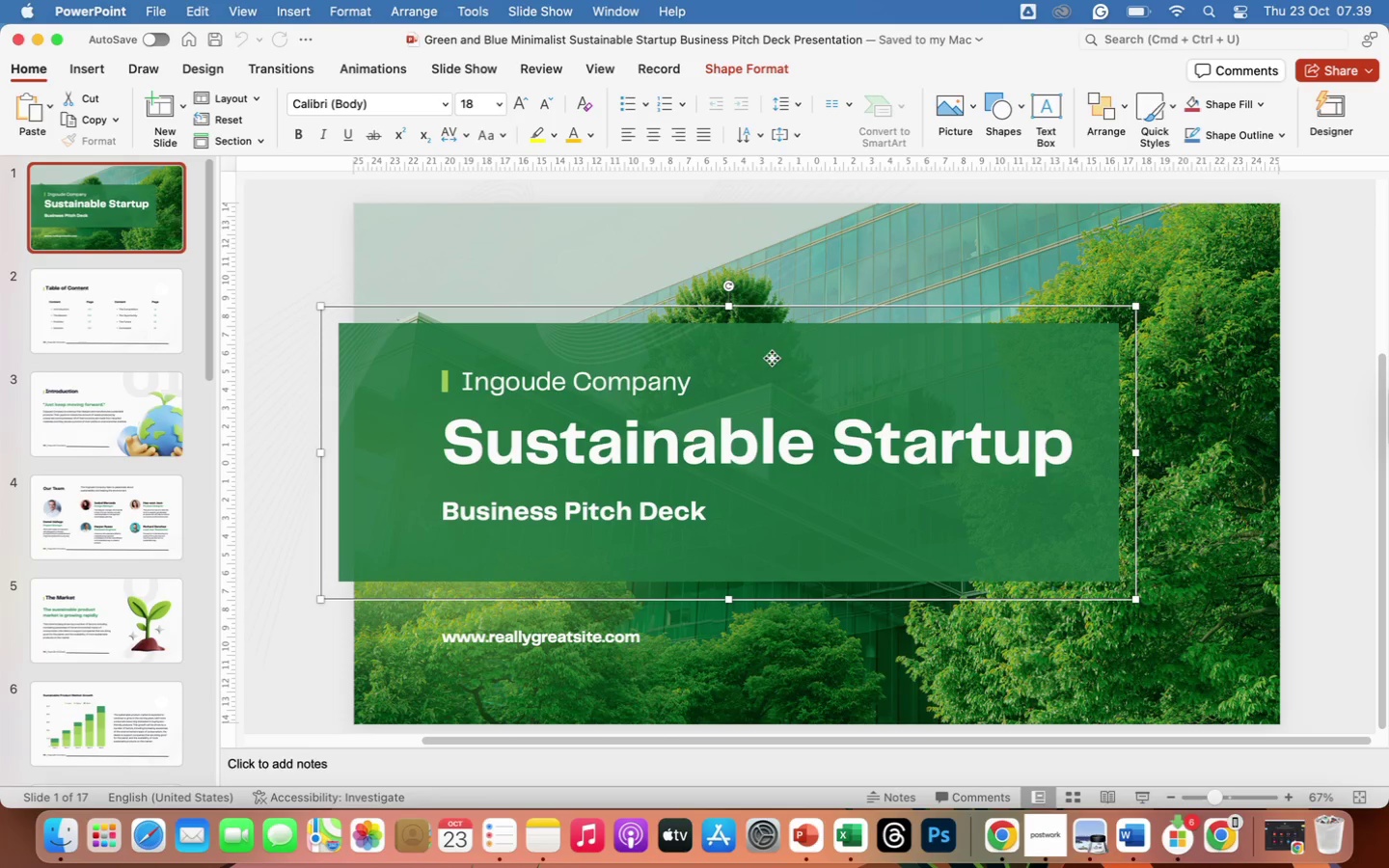 
right_click([772, 358])
 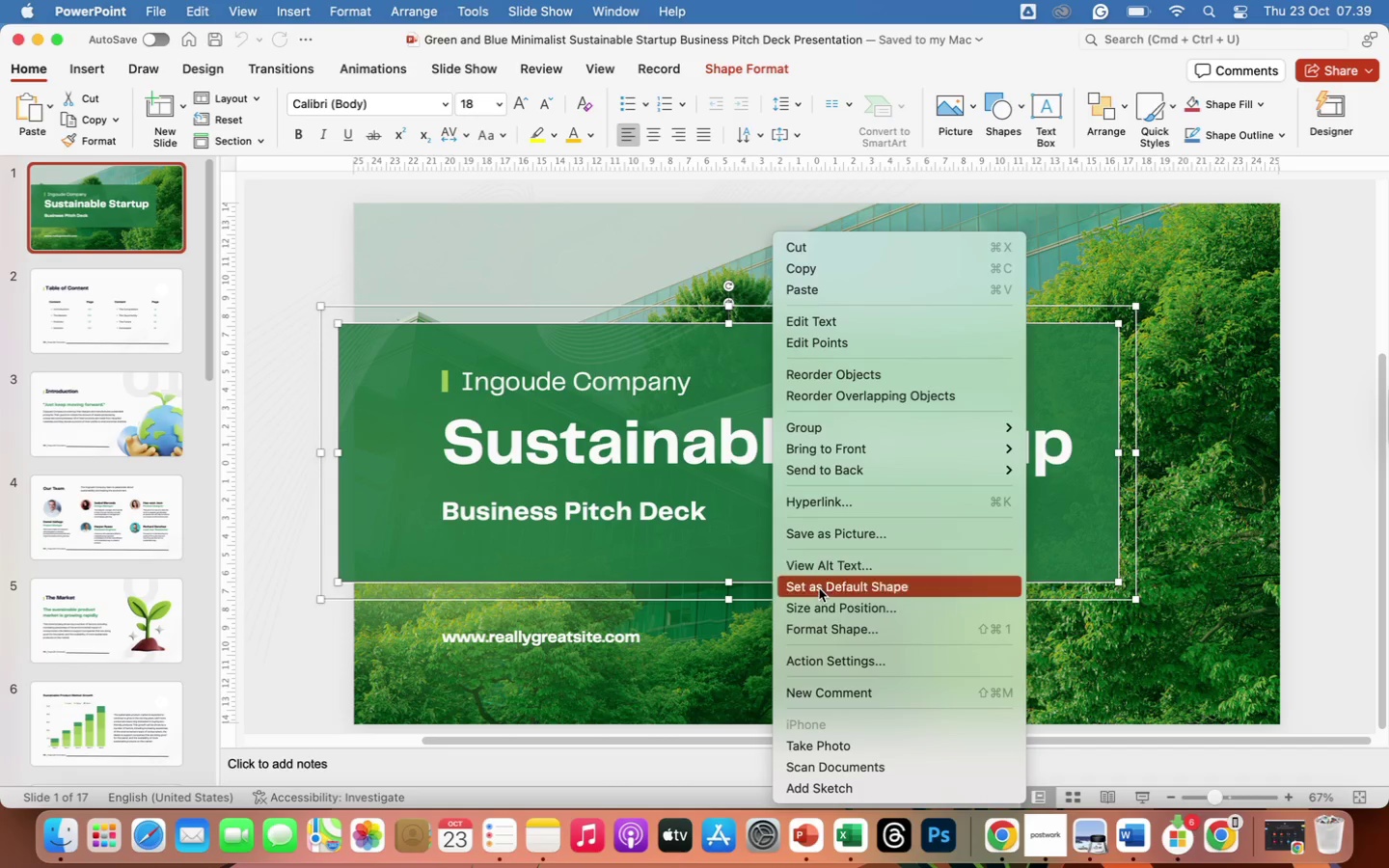 
wait(6.47)
 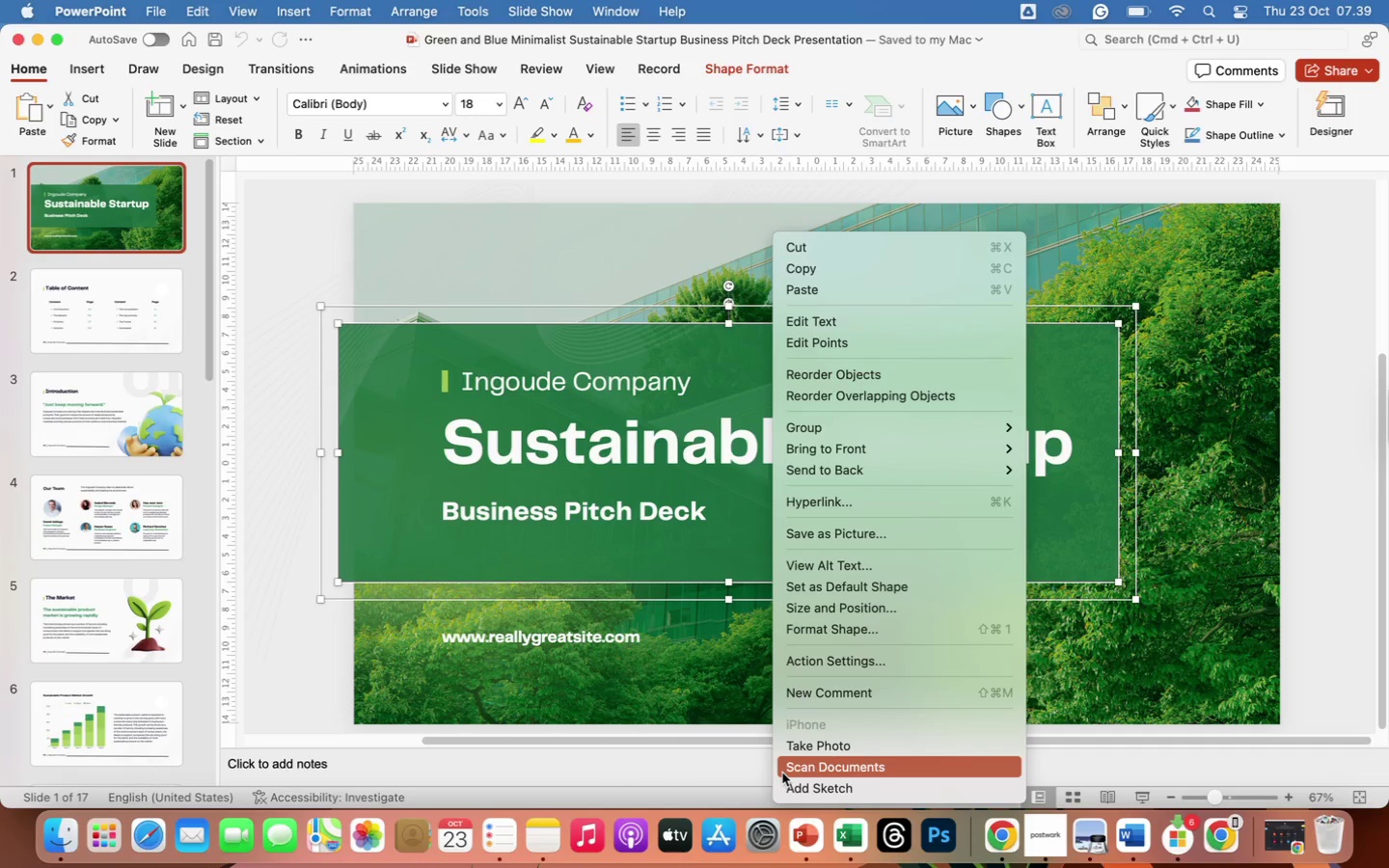 
left_click([825, 630])
 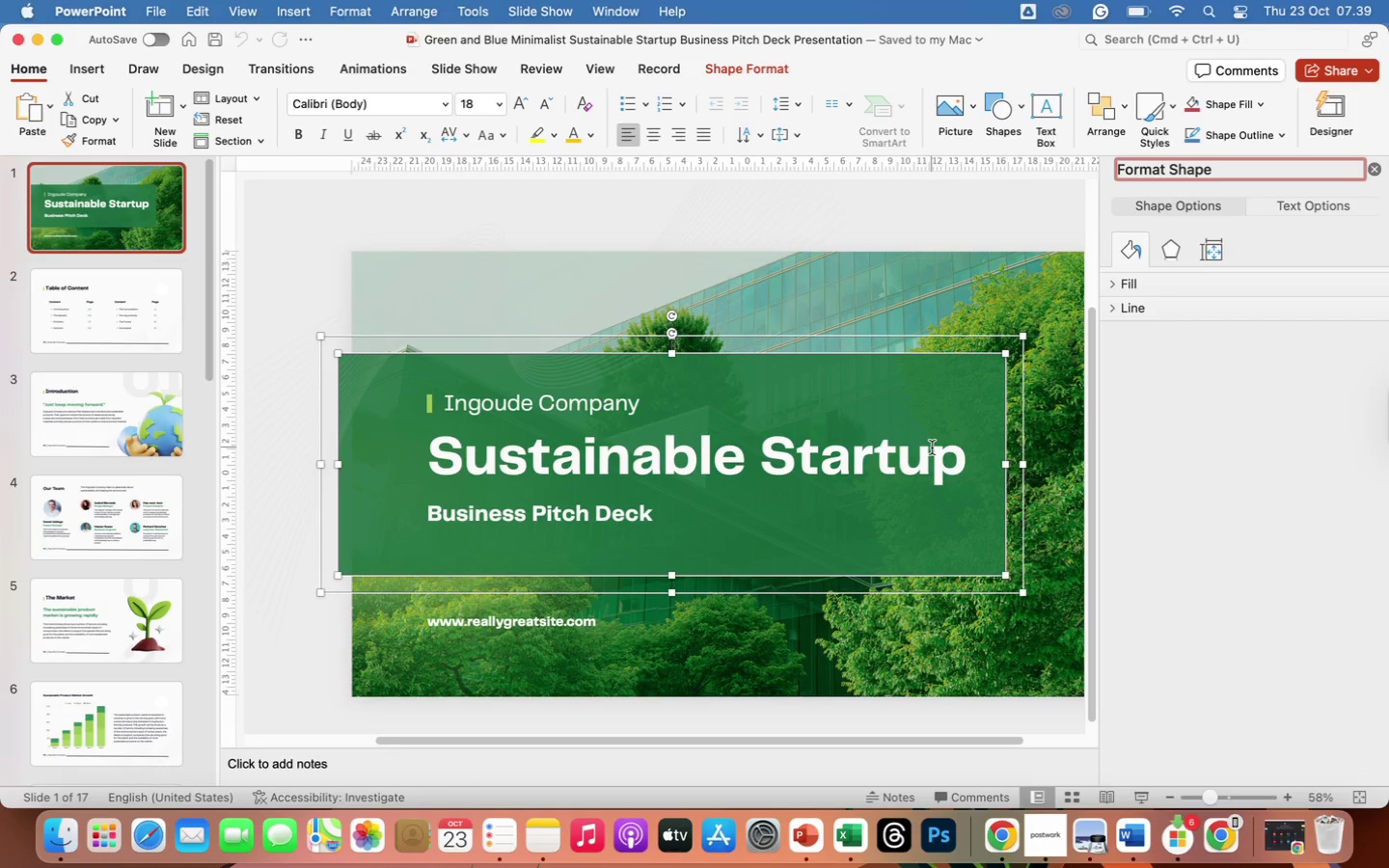 
wait(5.05)
 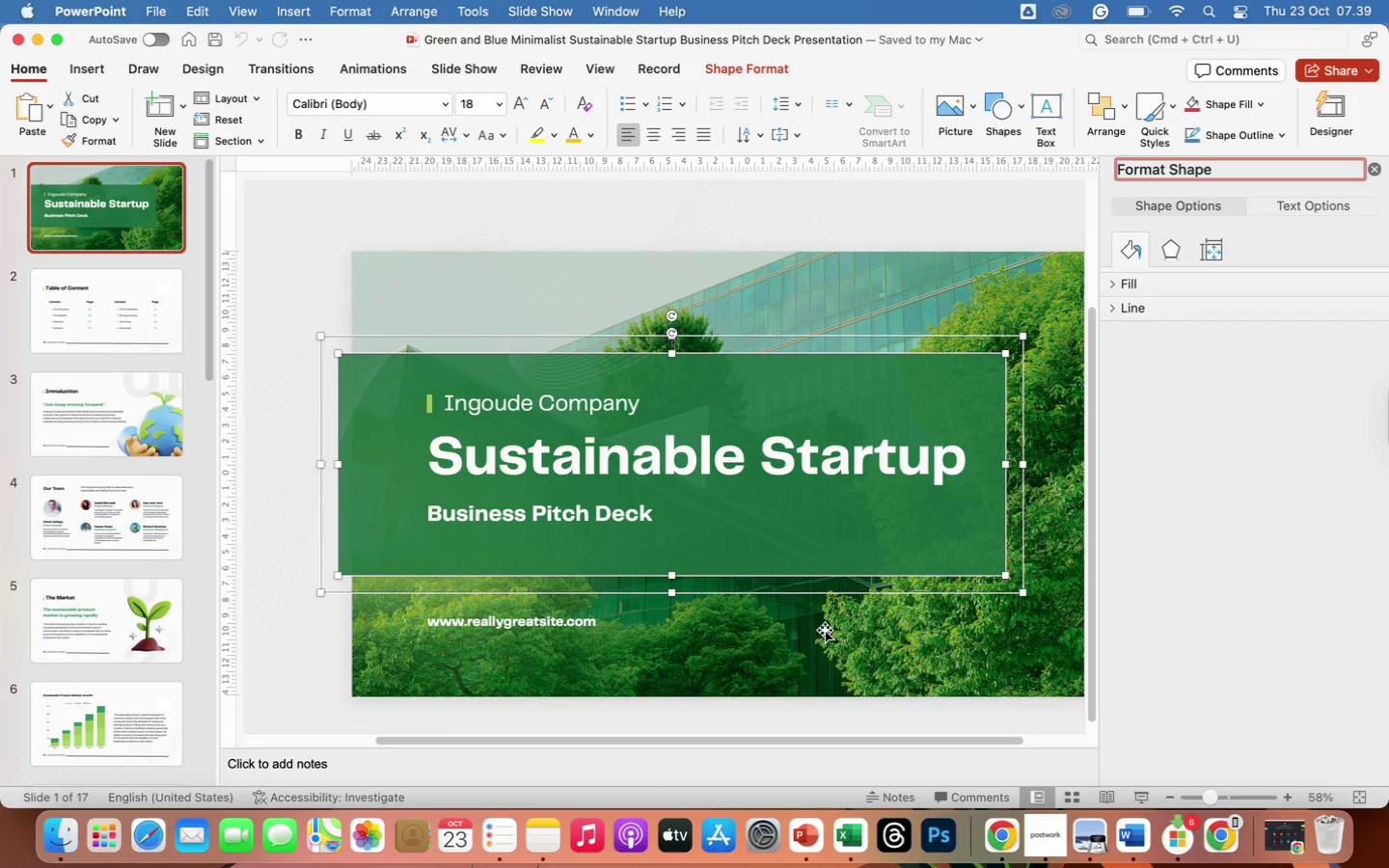 
left_click([1132, 284])
 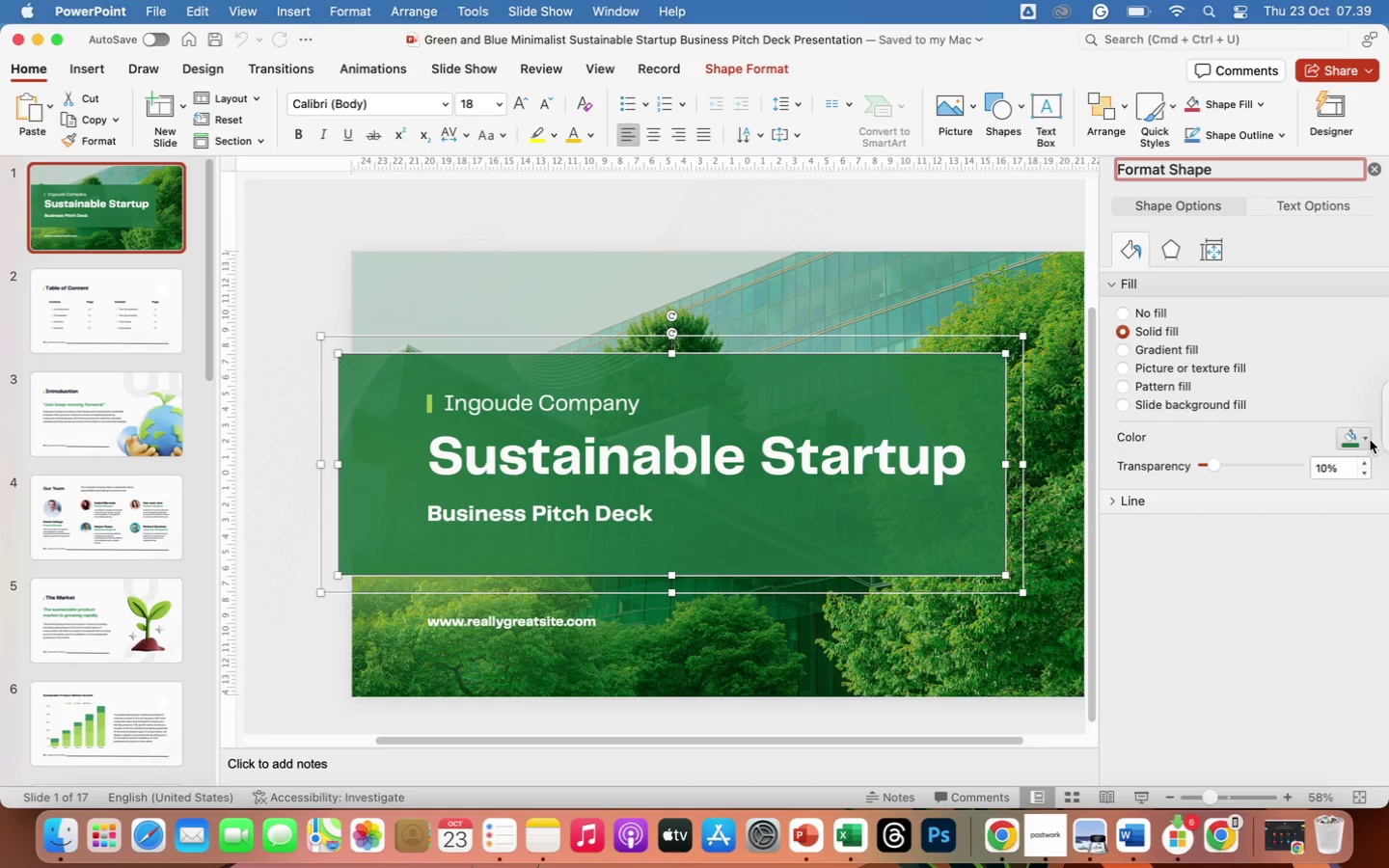 
left_click([1367, 439])
 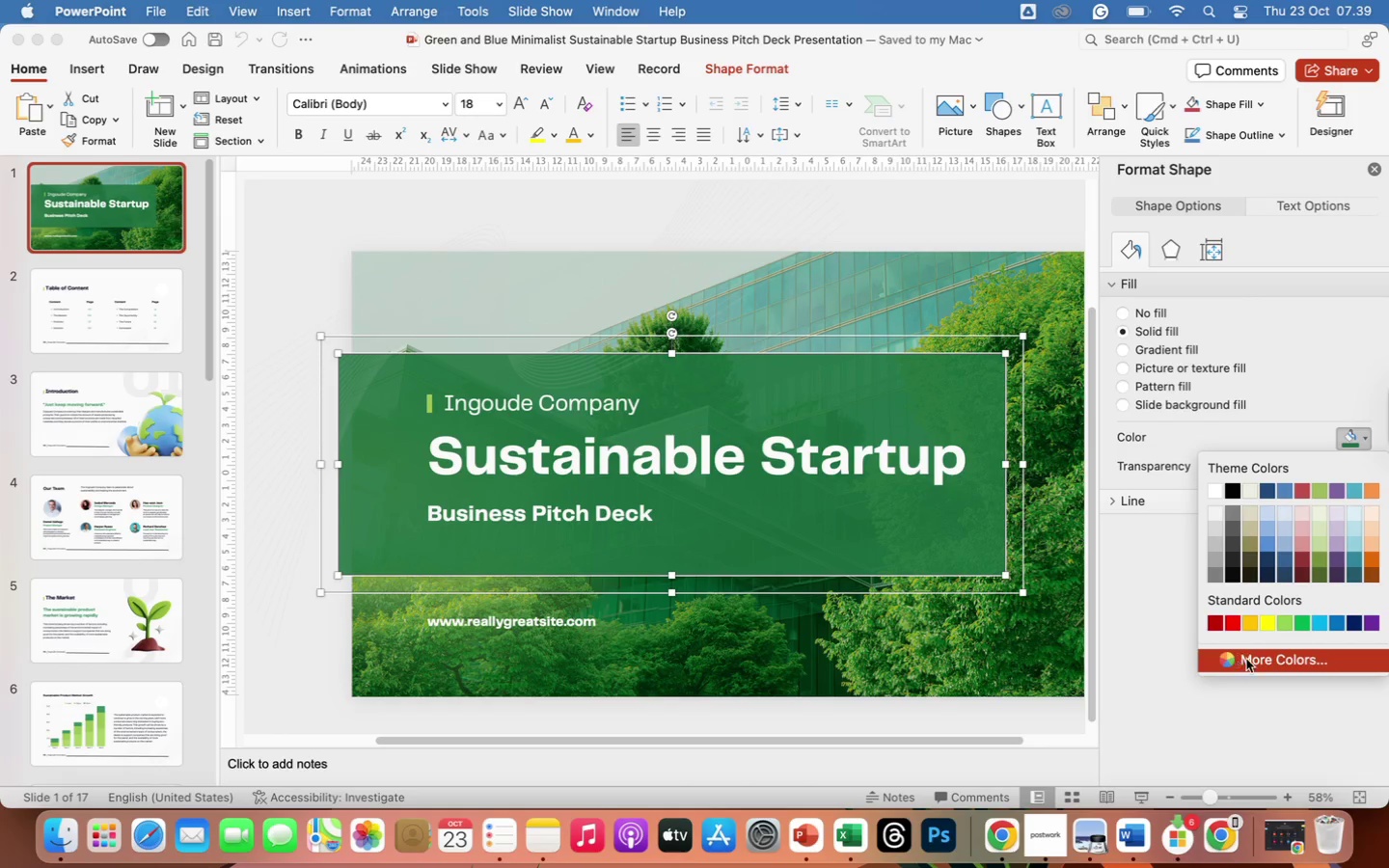 
left_click([1256, 659])
 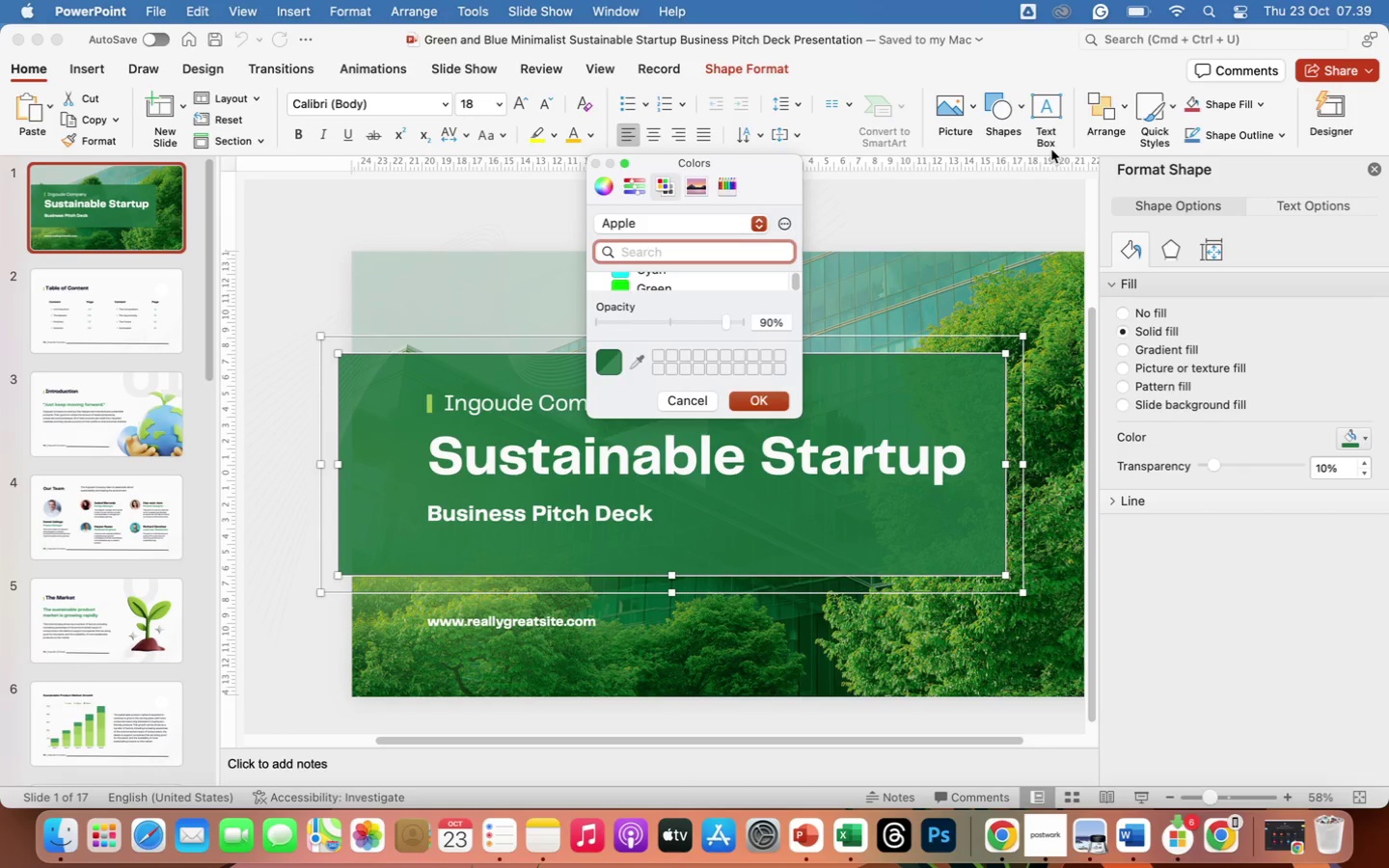 
wait(18.48)
 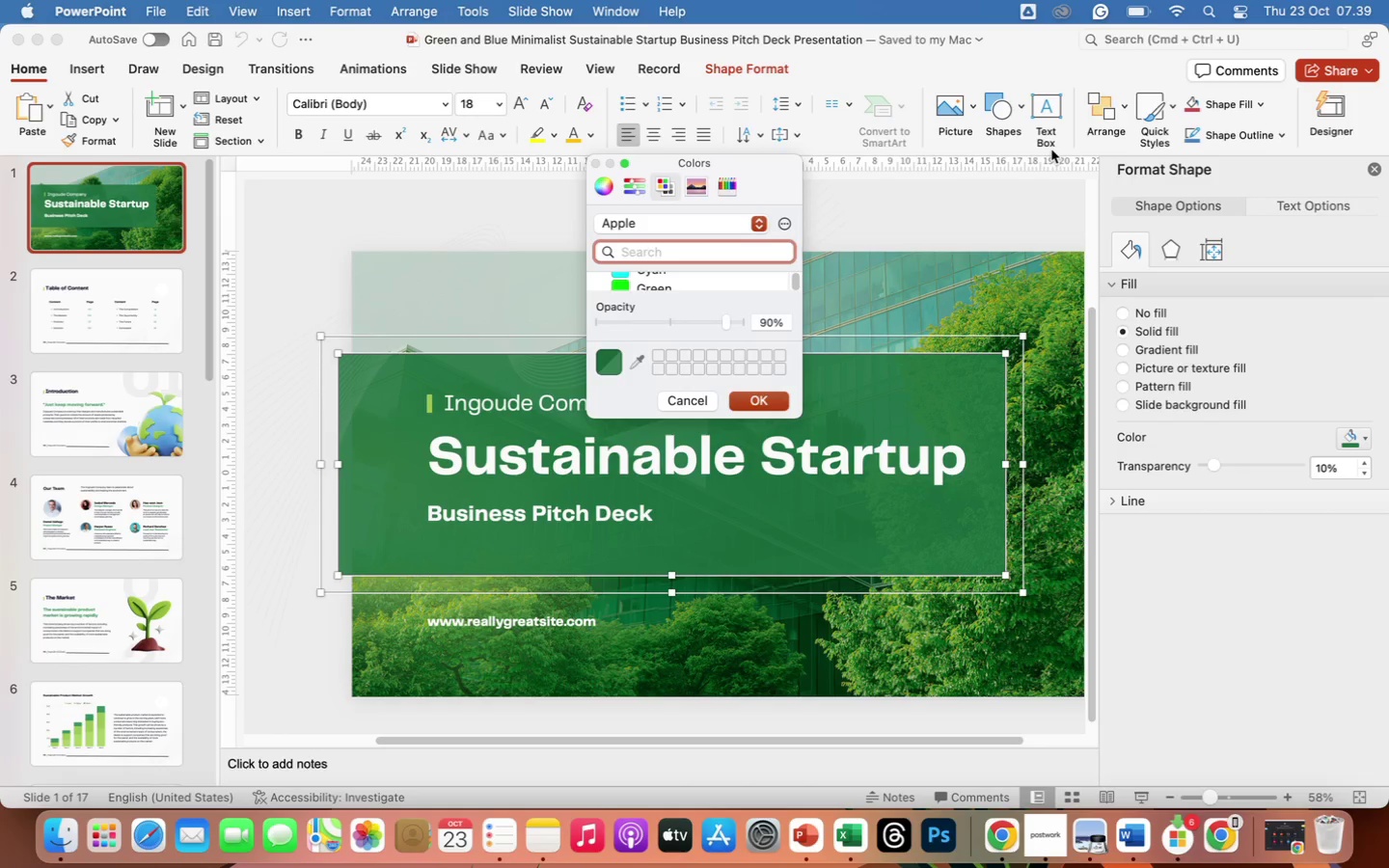 
type(3cb)
 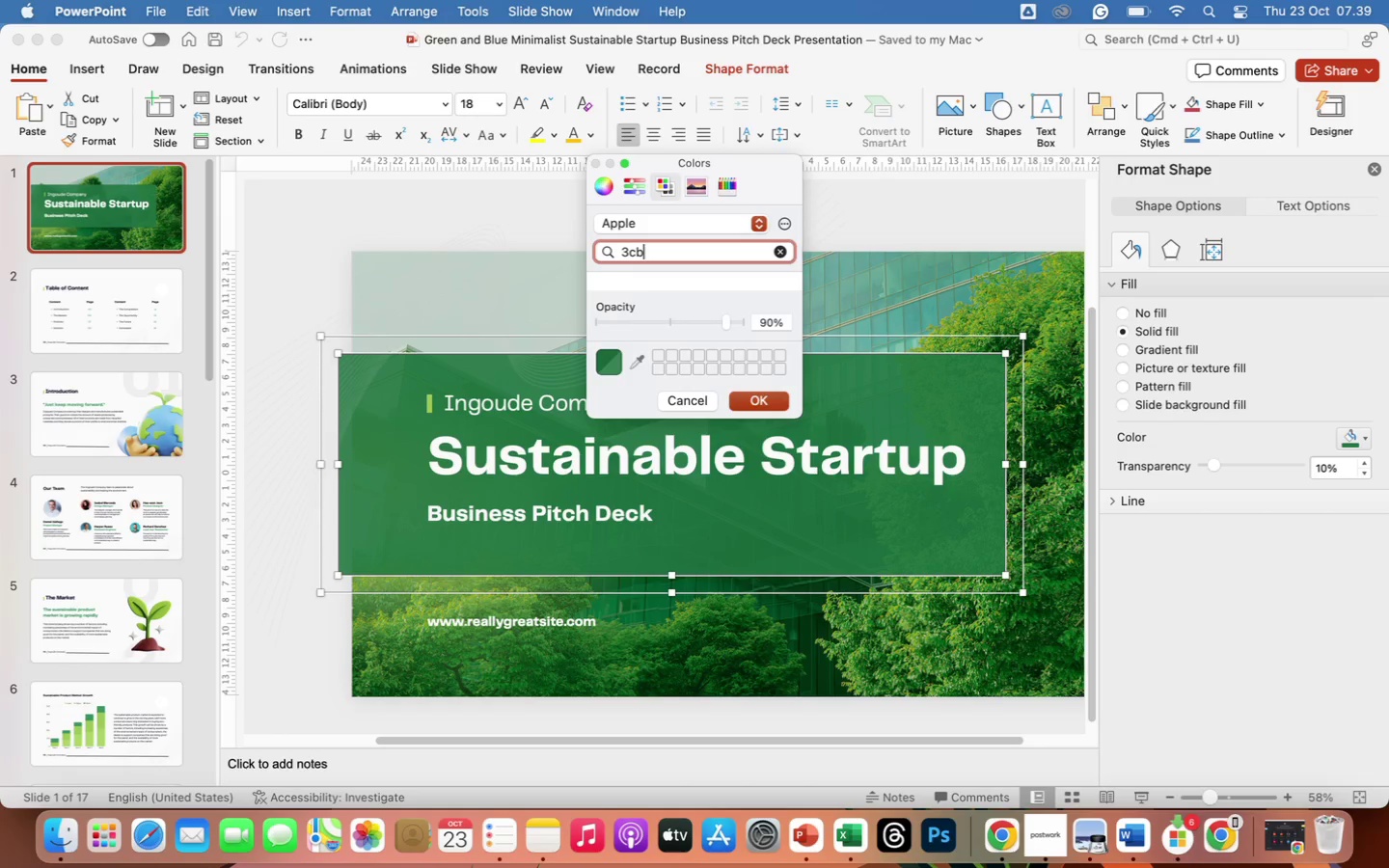 
wait(5.2)
 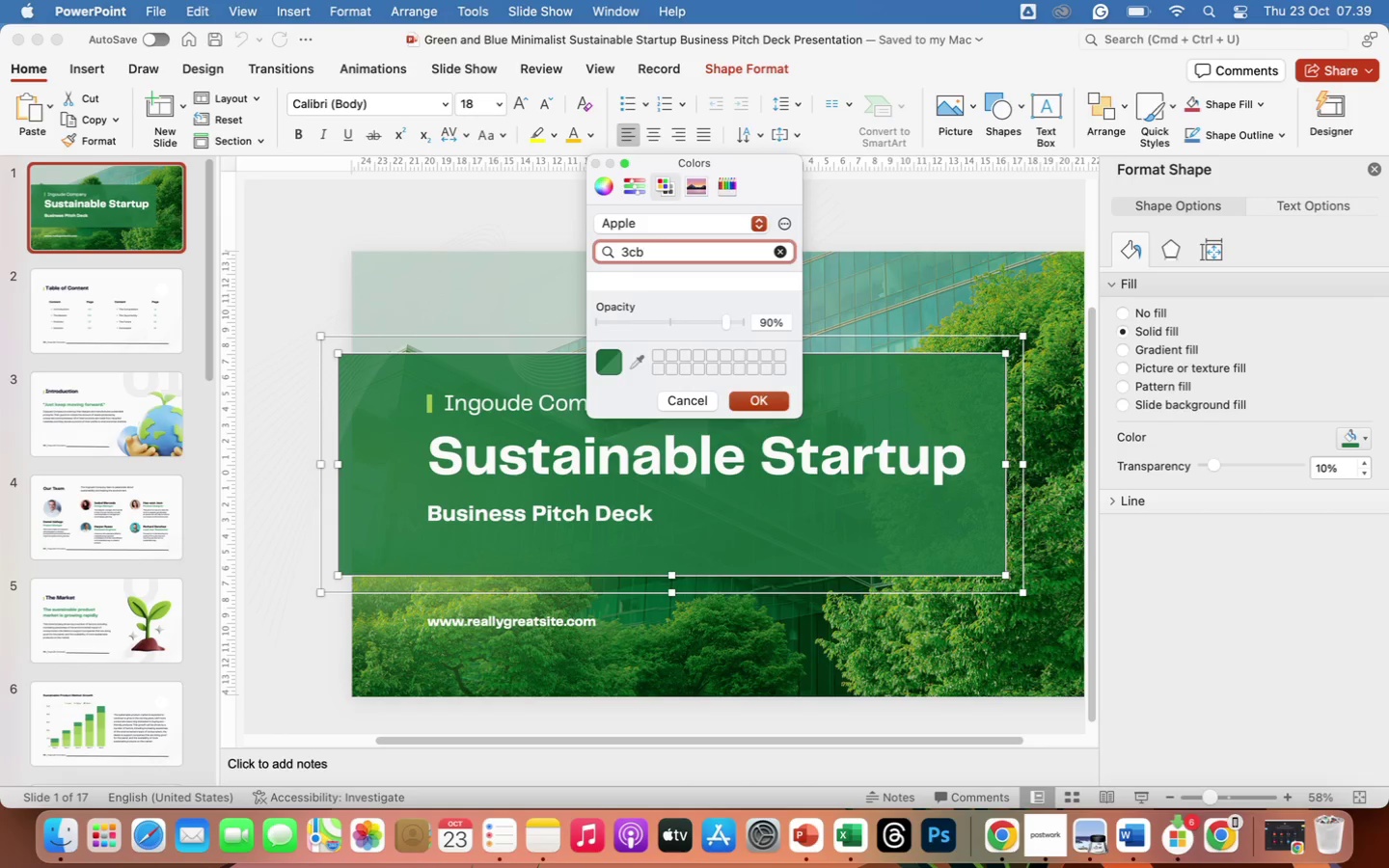 
type(878)
 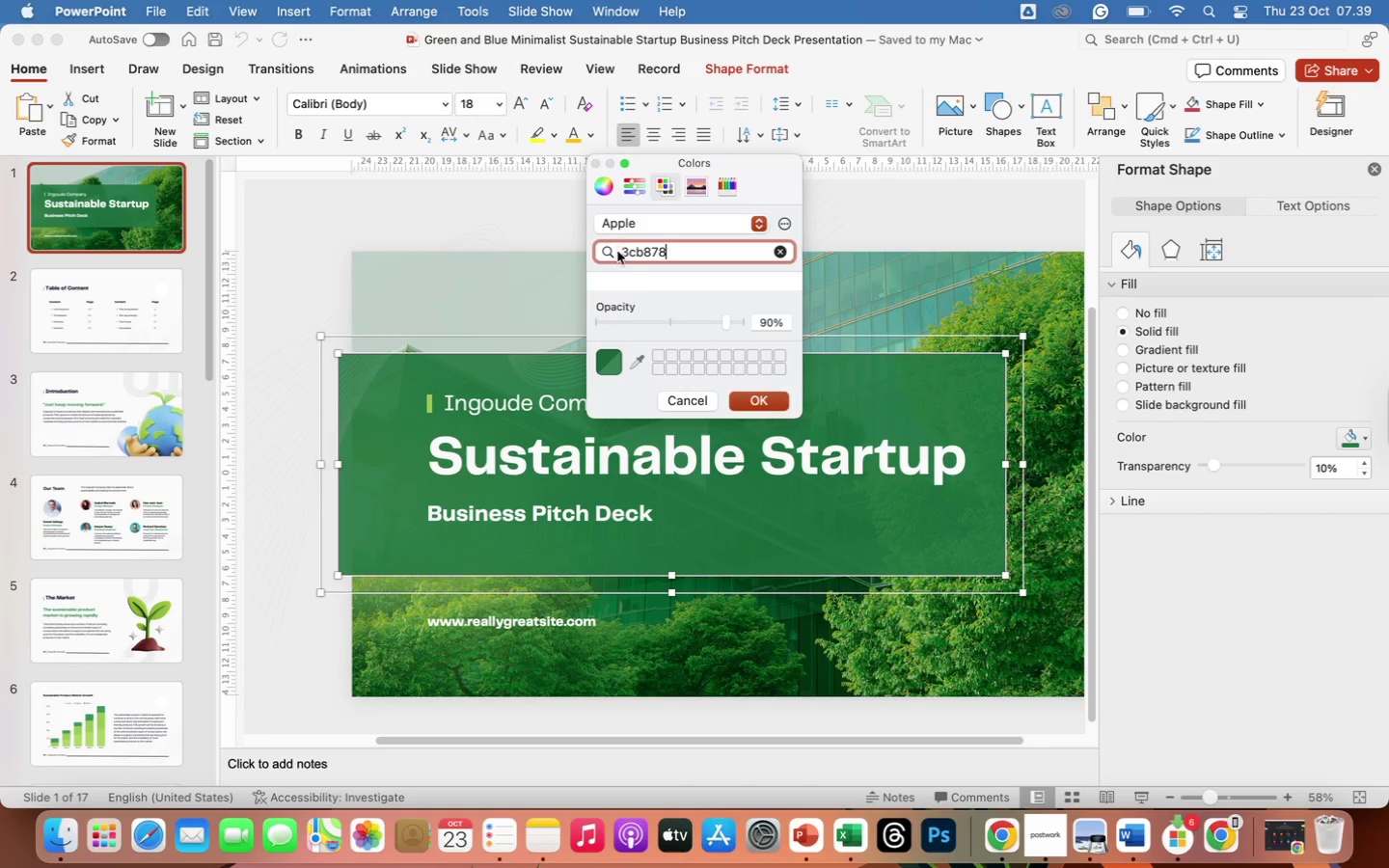 
scroll: coordinate [690, 285], scroll_direction: down, amount: 7.0
 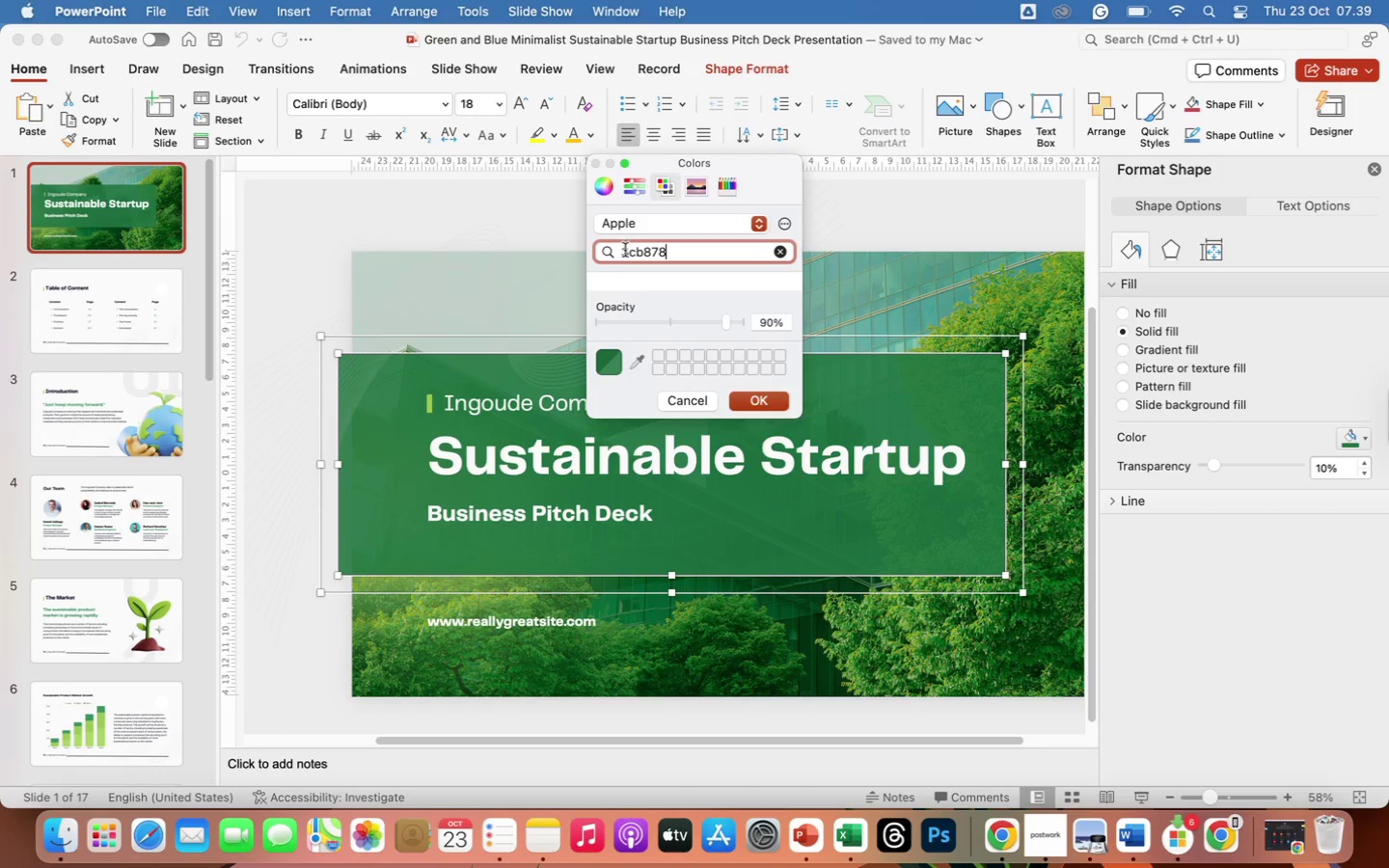 
left_click([626, 251])
 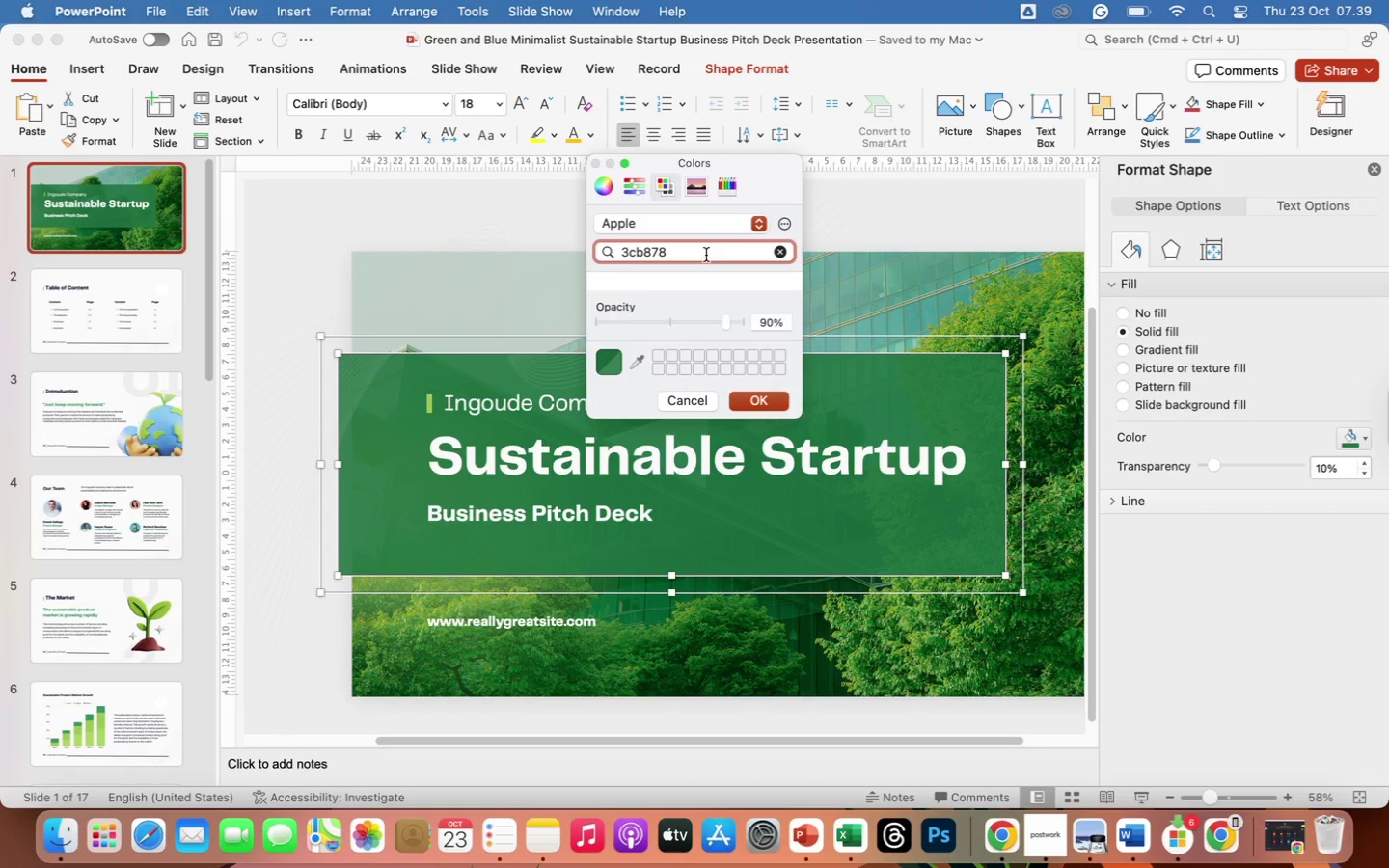 
key(ArrowLeft)
 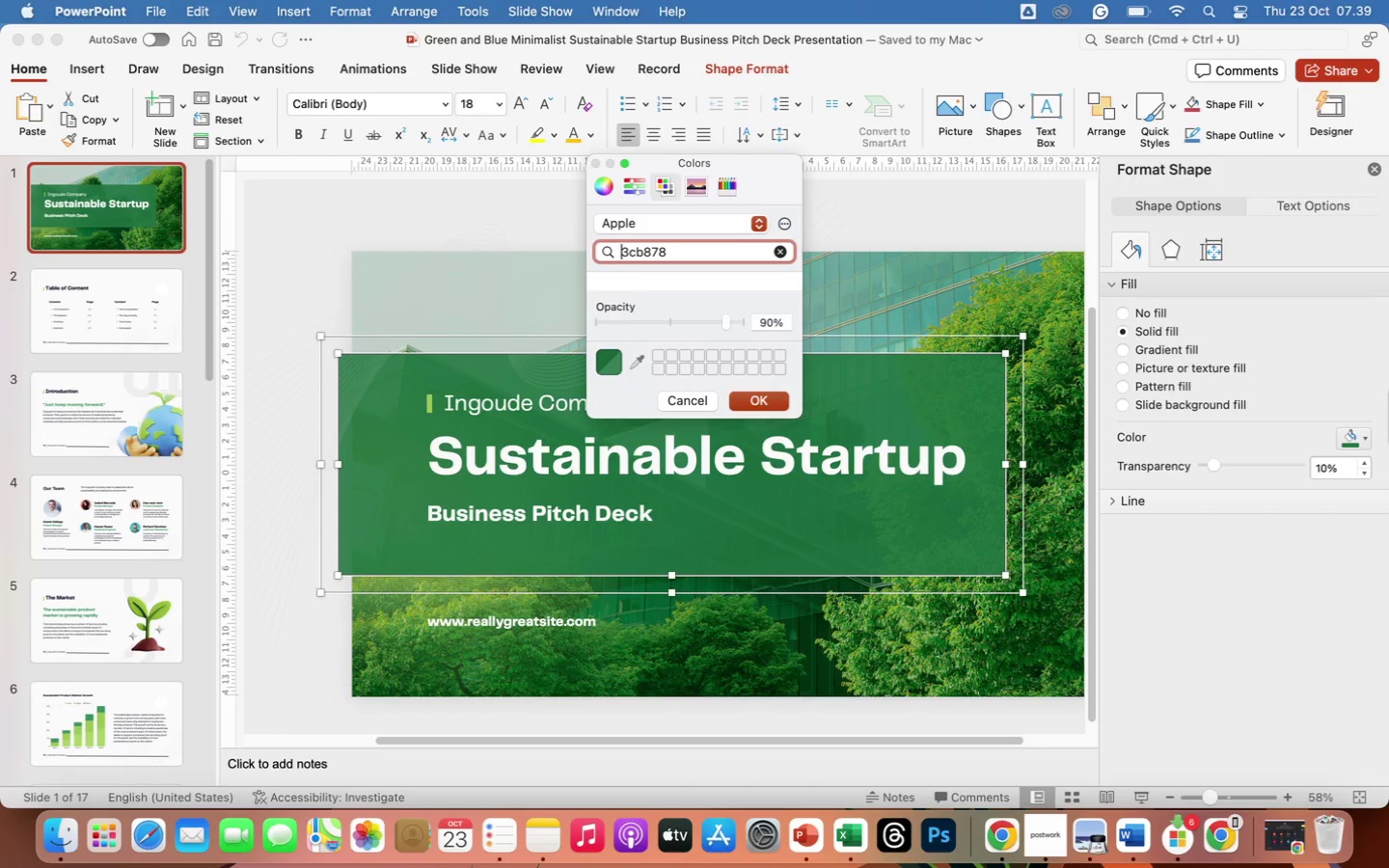 
key(Shift+3)
 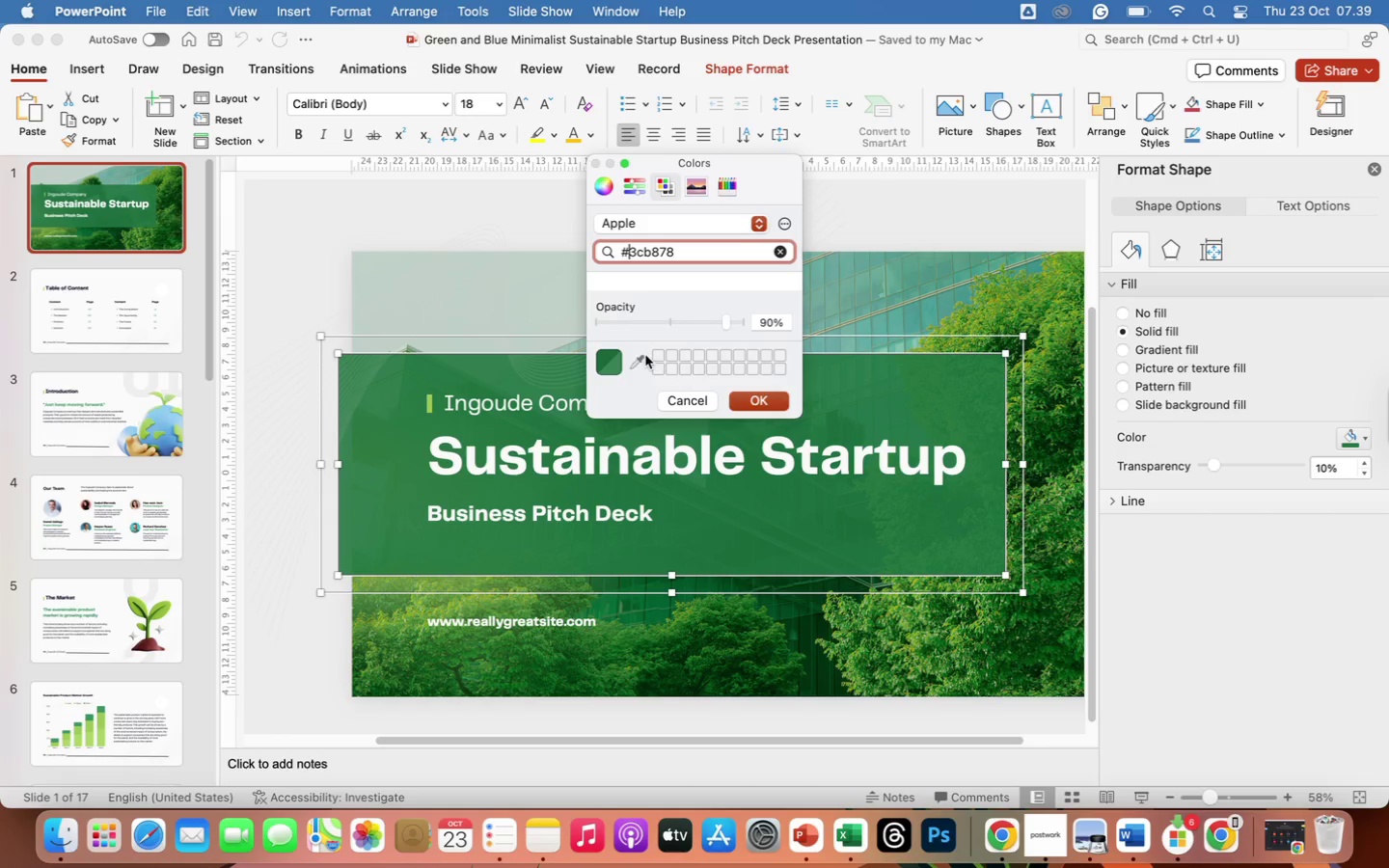 
left_click([636, 359])
 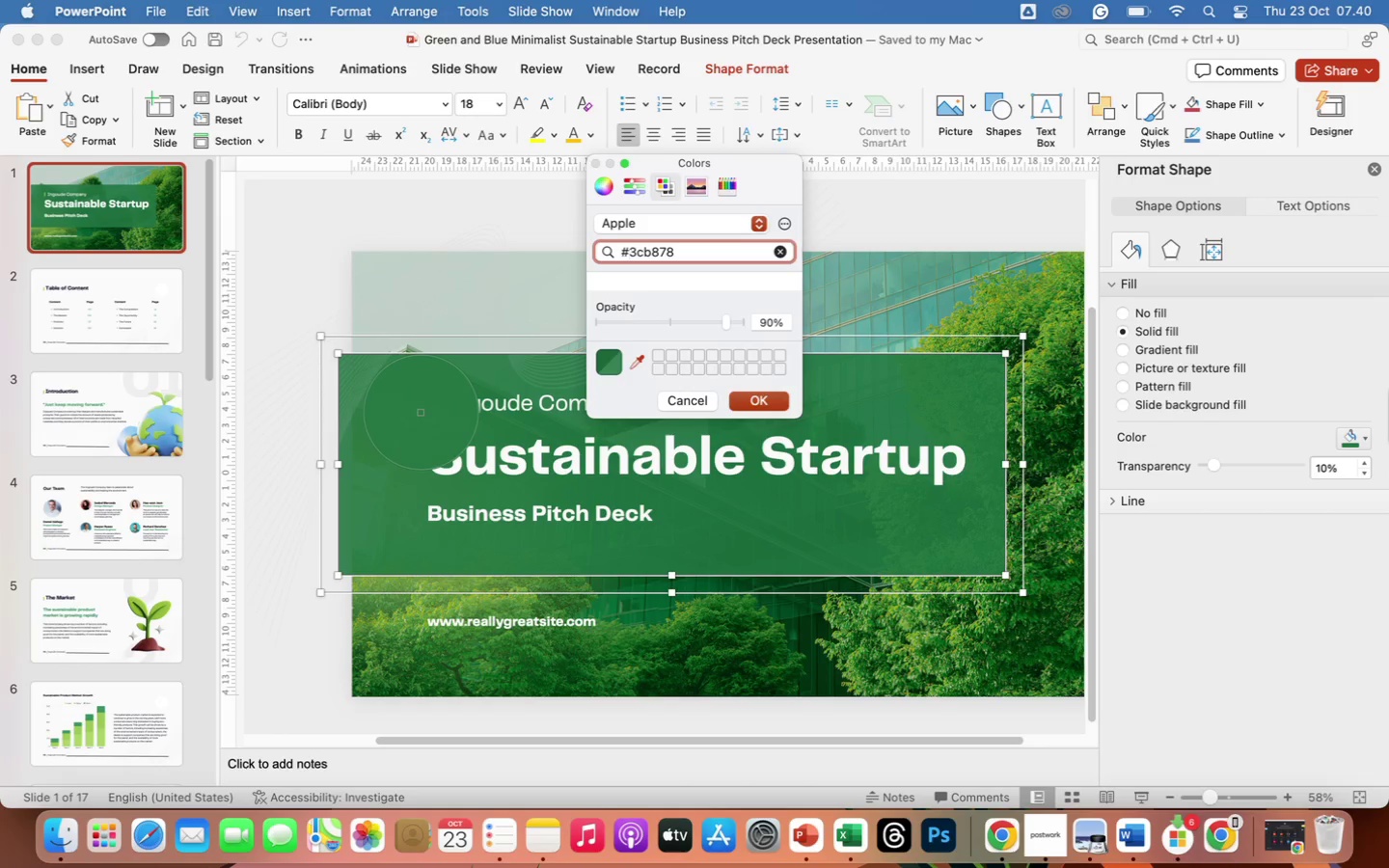 
left_click([420, 413])
 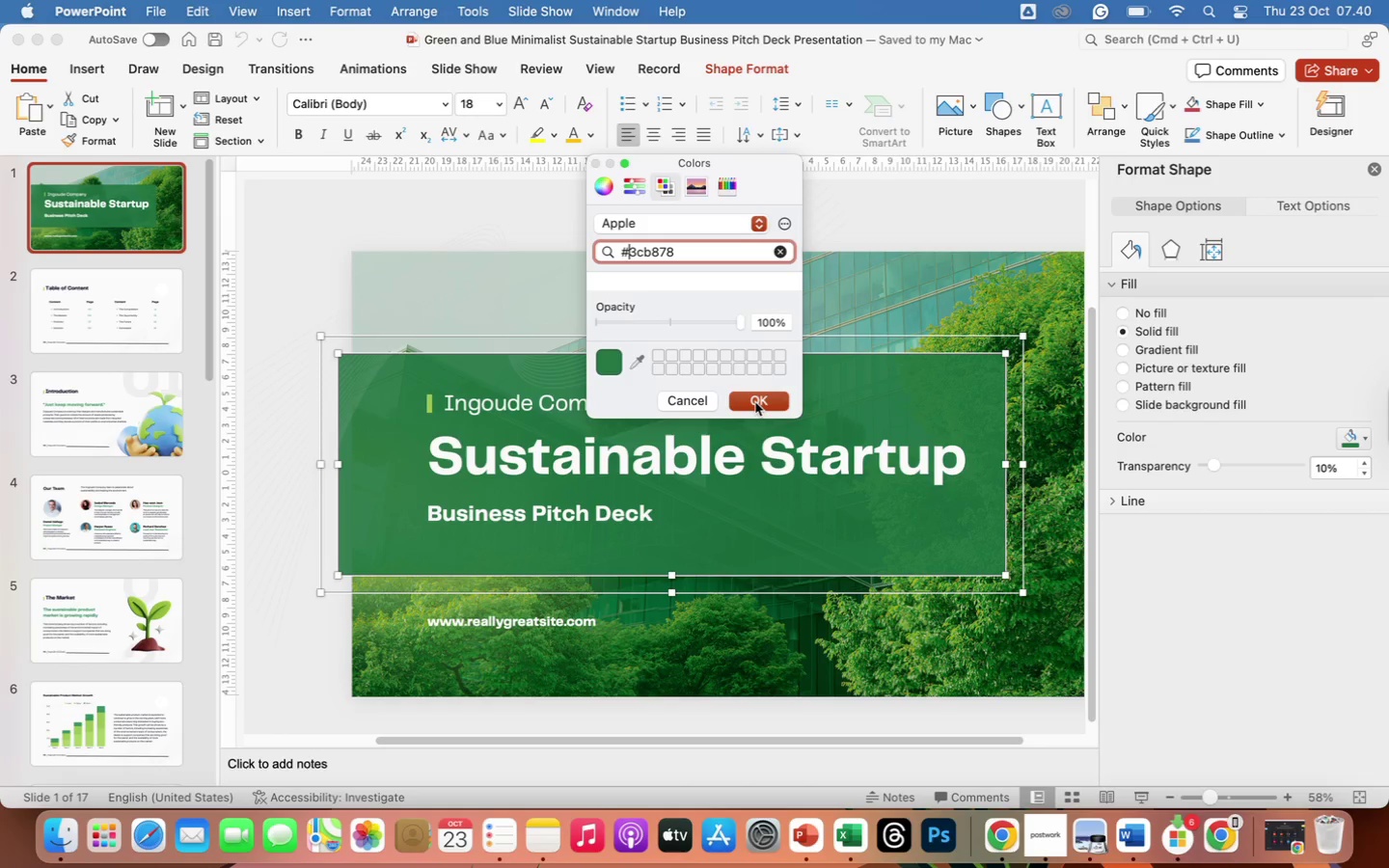 
left_click([755, 403])
 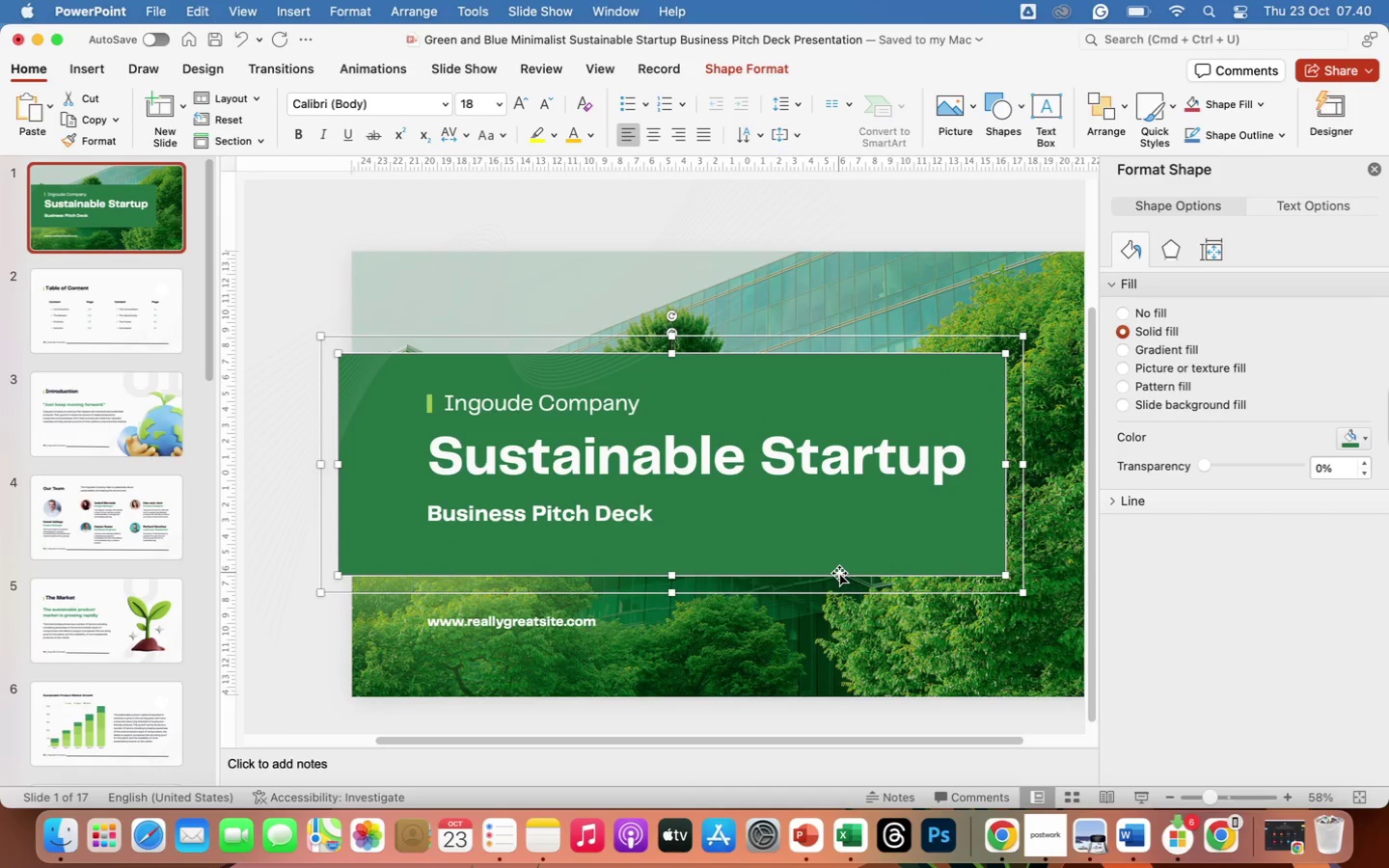 
wait(5.24)
 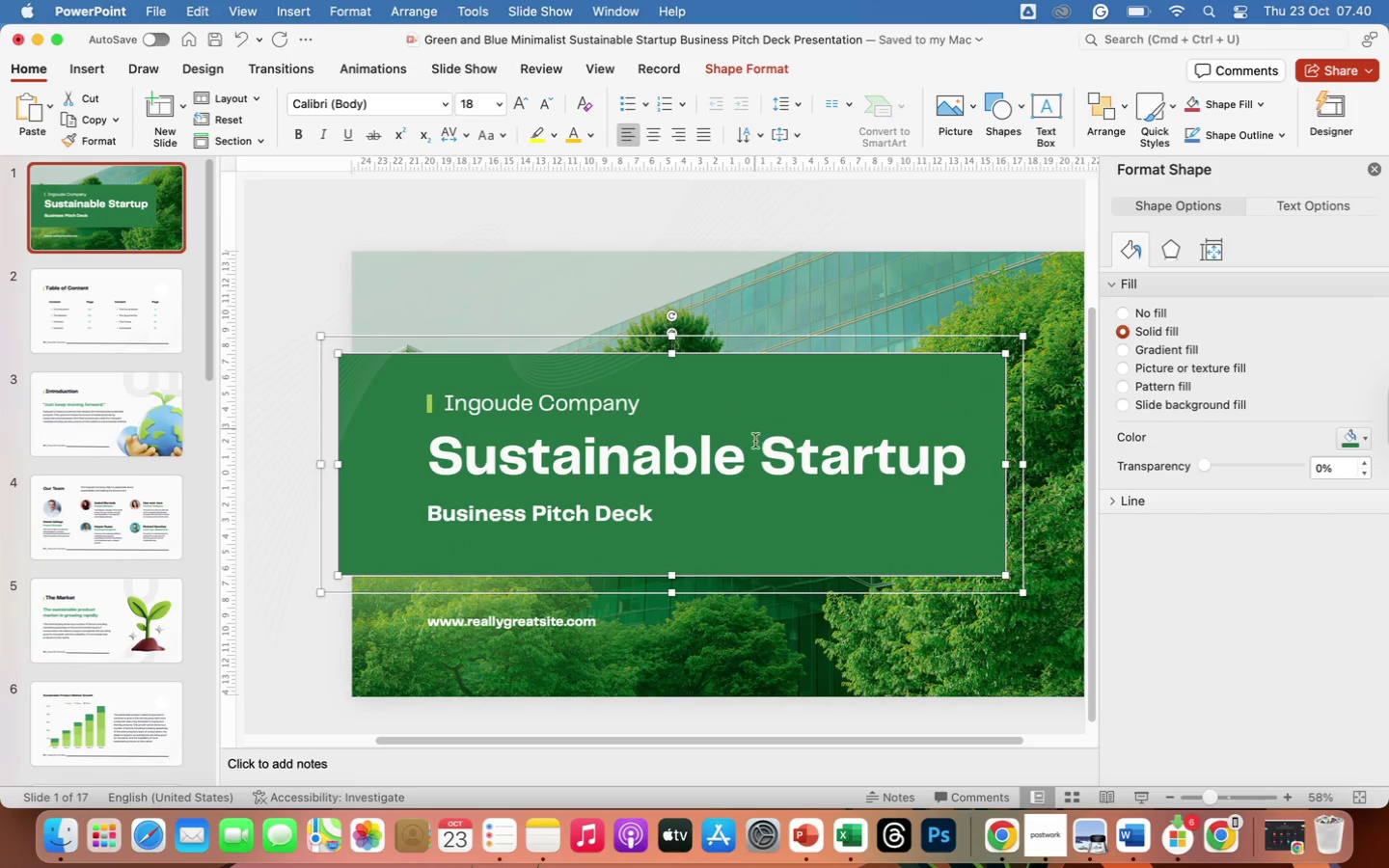 
left_click([712, 465])
 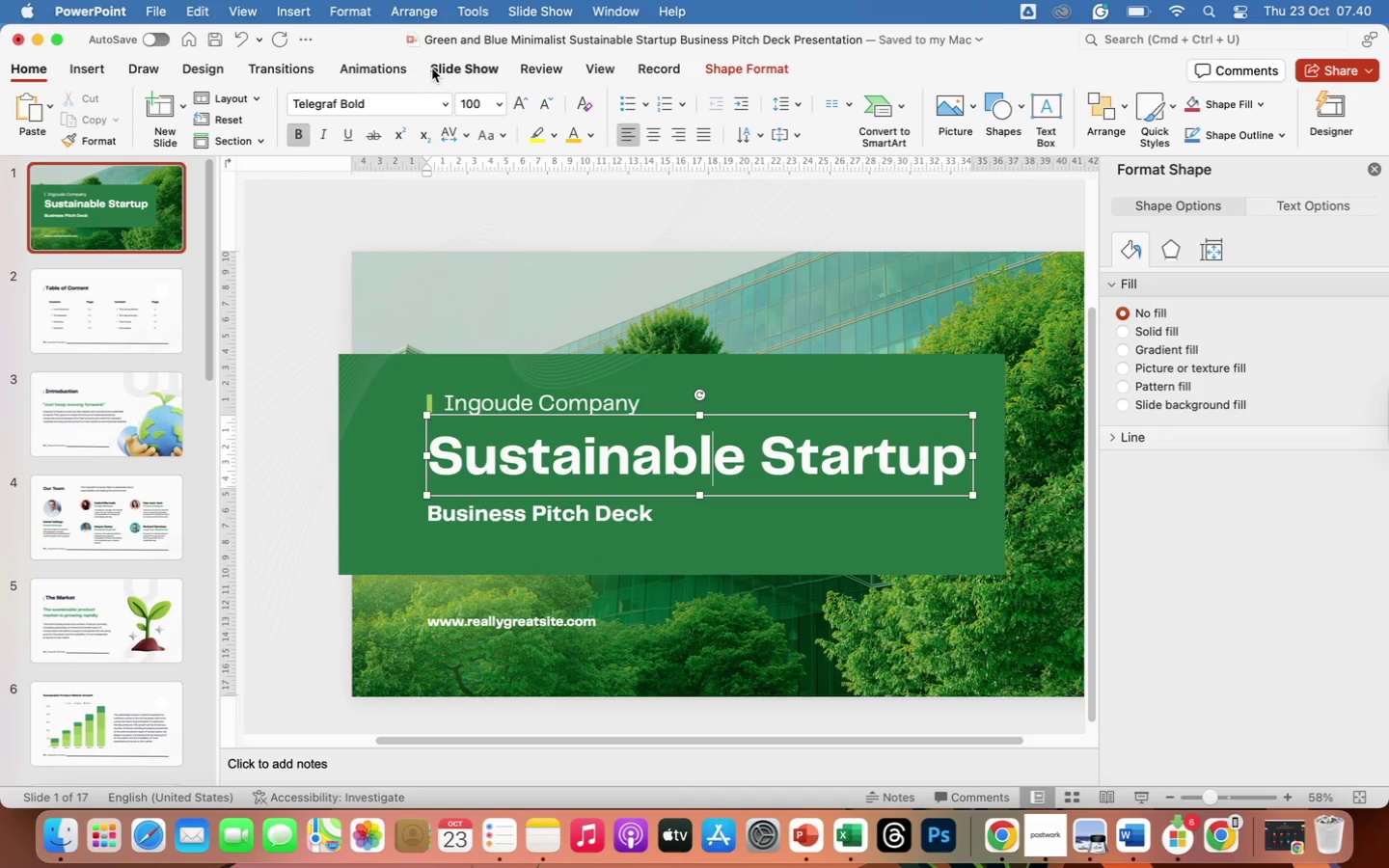 
left_click([447, 103])
 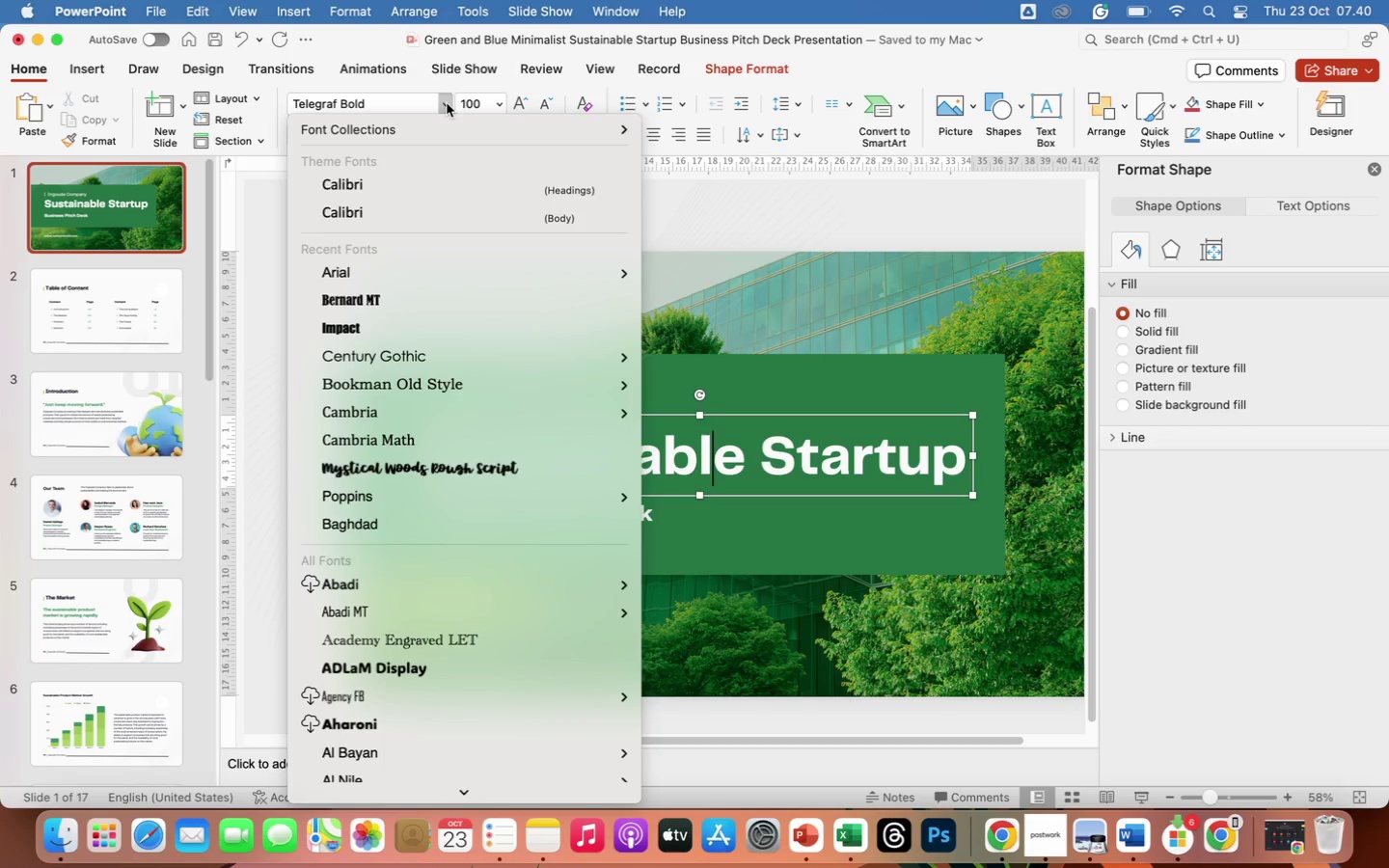 
scroll: coordinate [382, 761], scroll_direction: down, amount: 786.0
 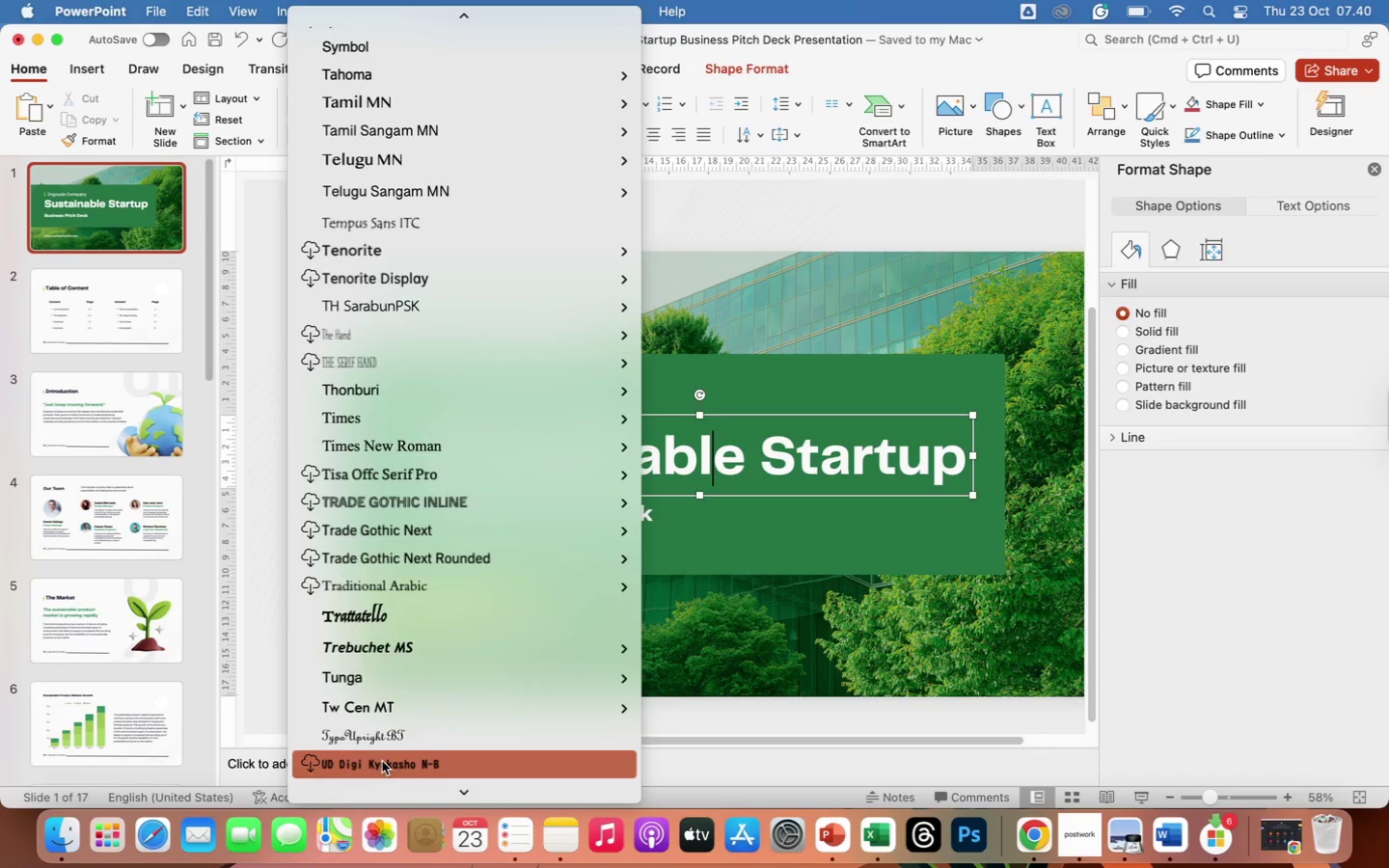 
scroll: coordinate [362, 215], scroll_direction: up, amount: 13.0
 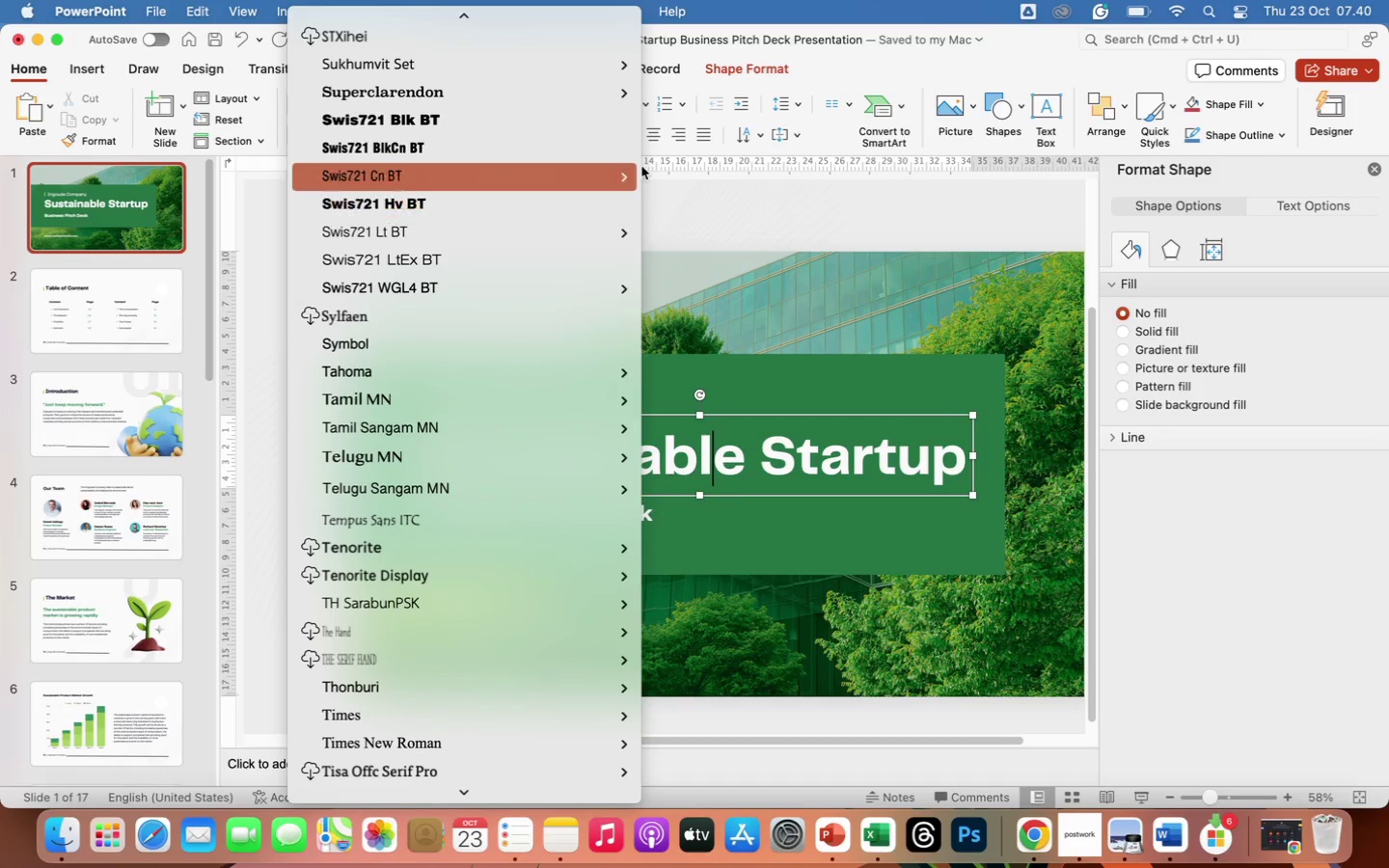 
left_click([843, 313])
 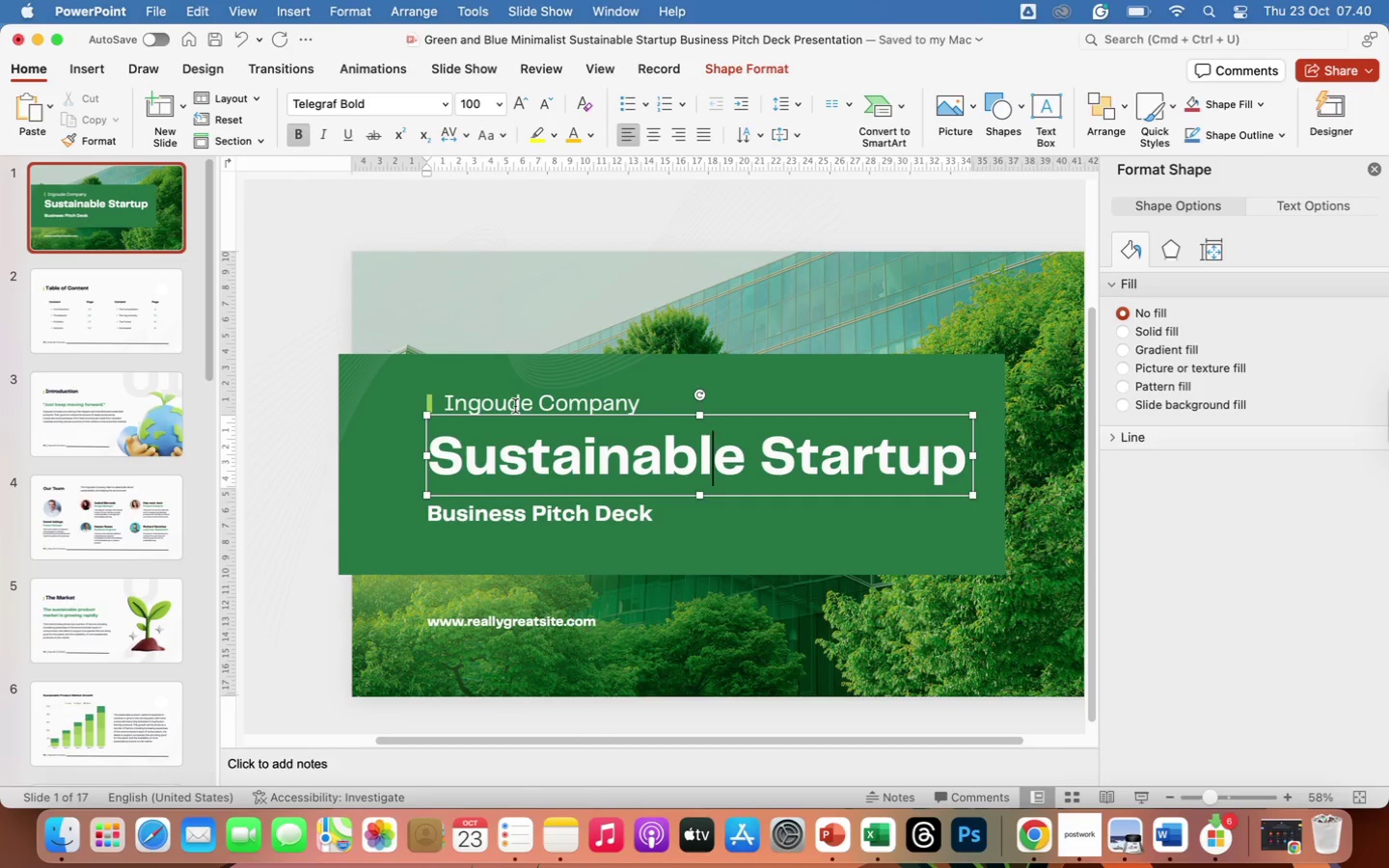 
left_click([515, 406])
 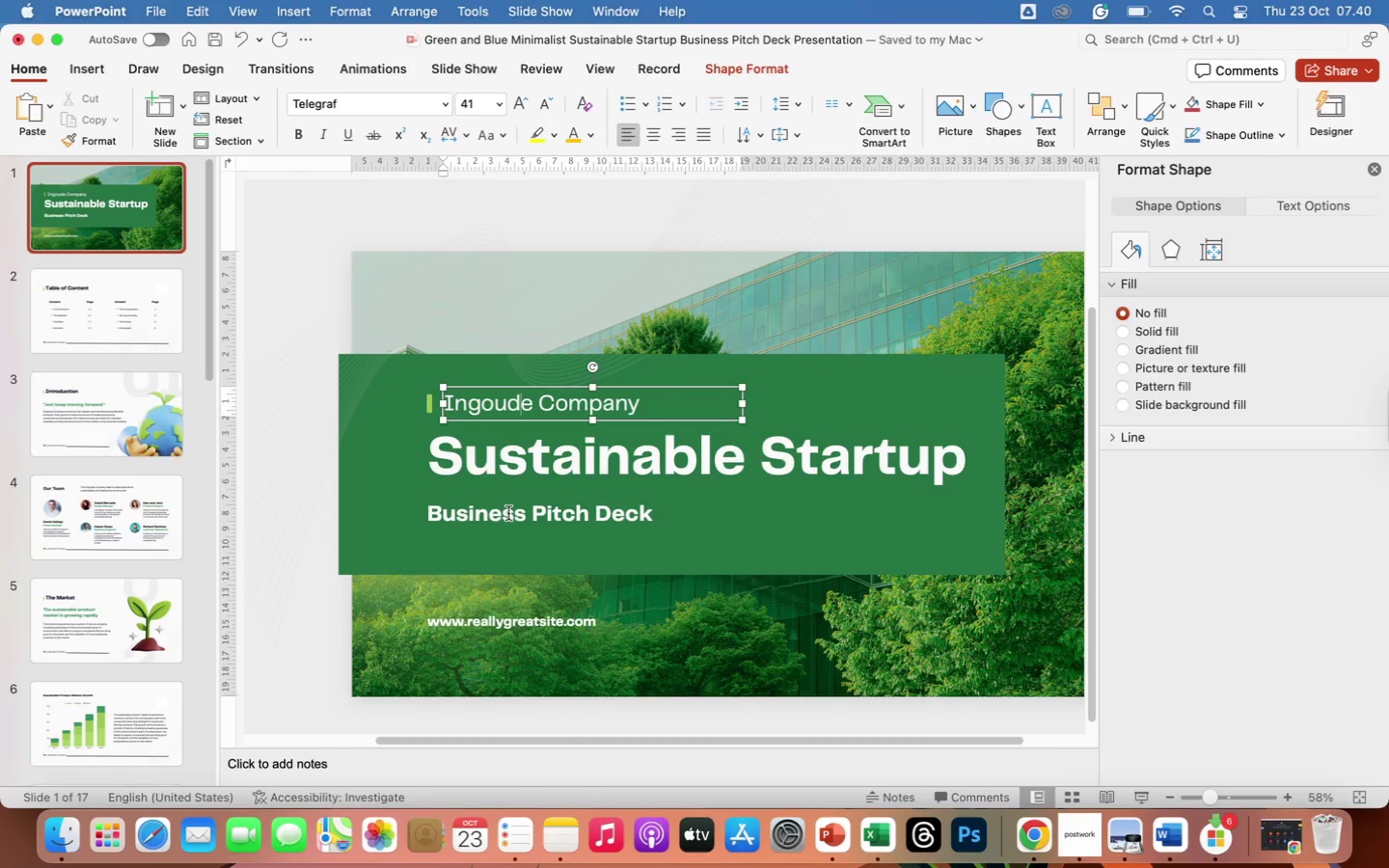 
left_click([508, 513])
 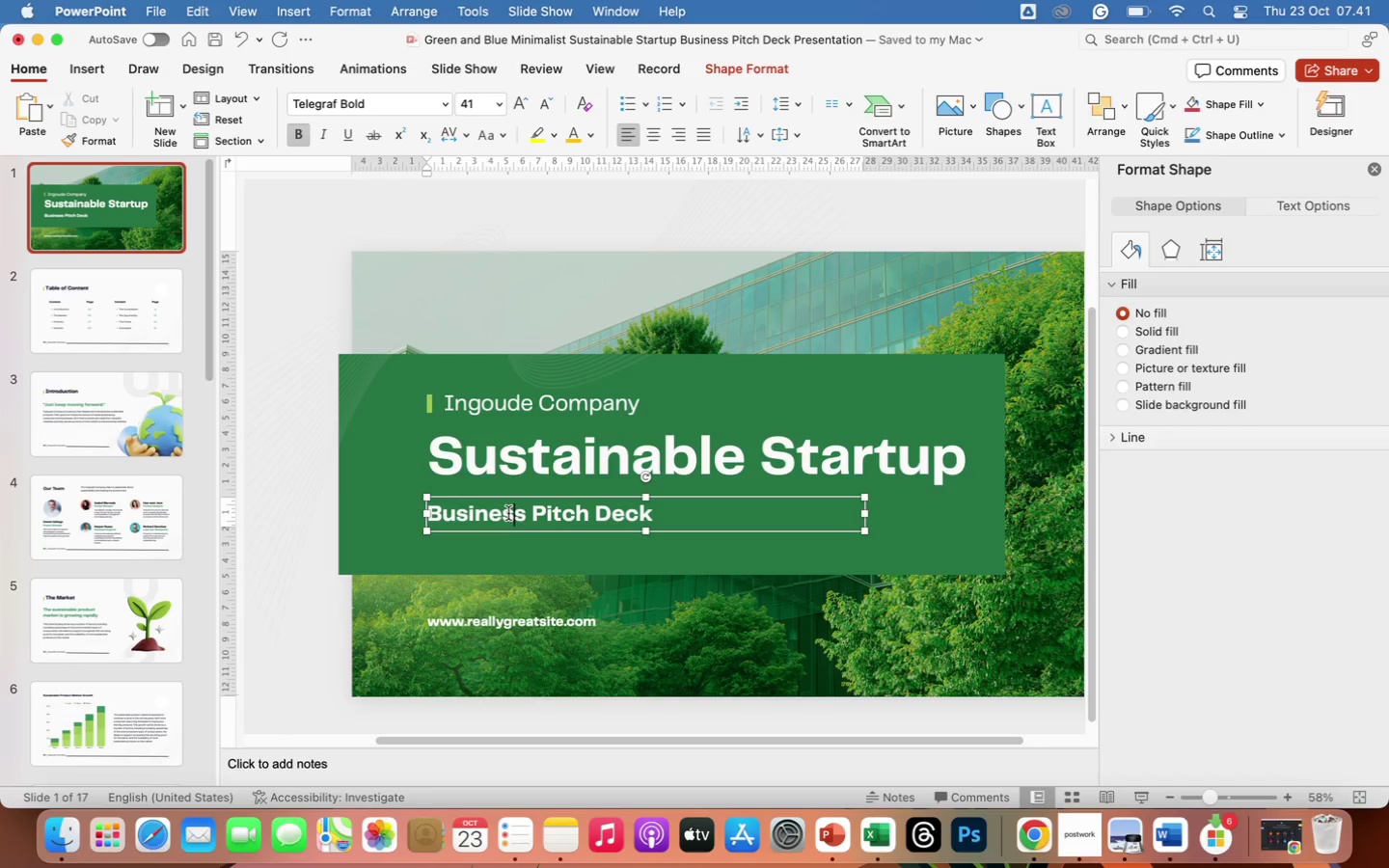 
wait(31.88)
 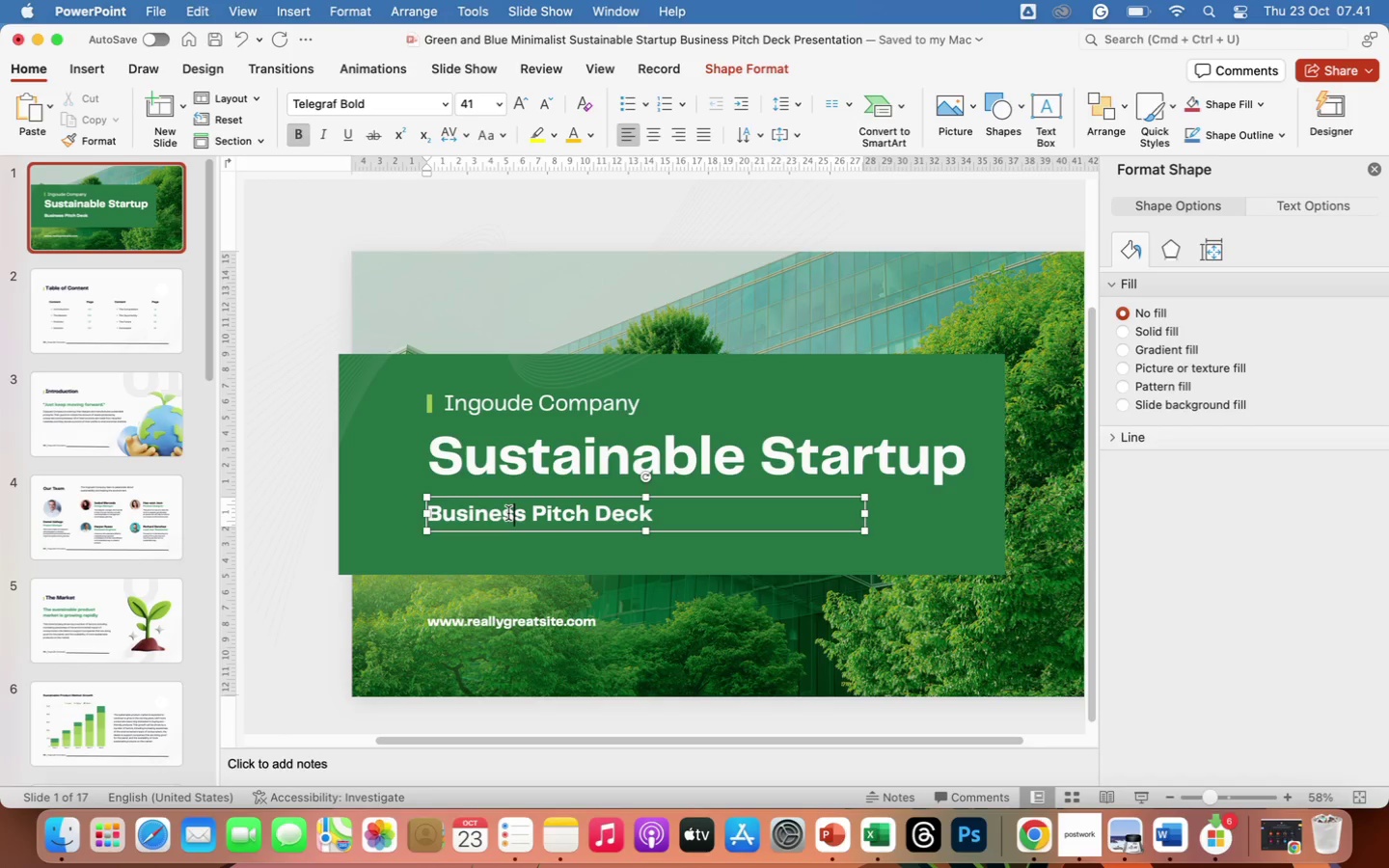 
left_click([526, 402])
 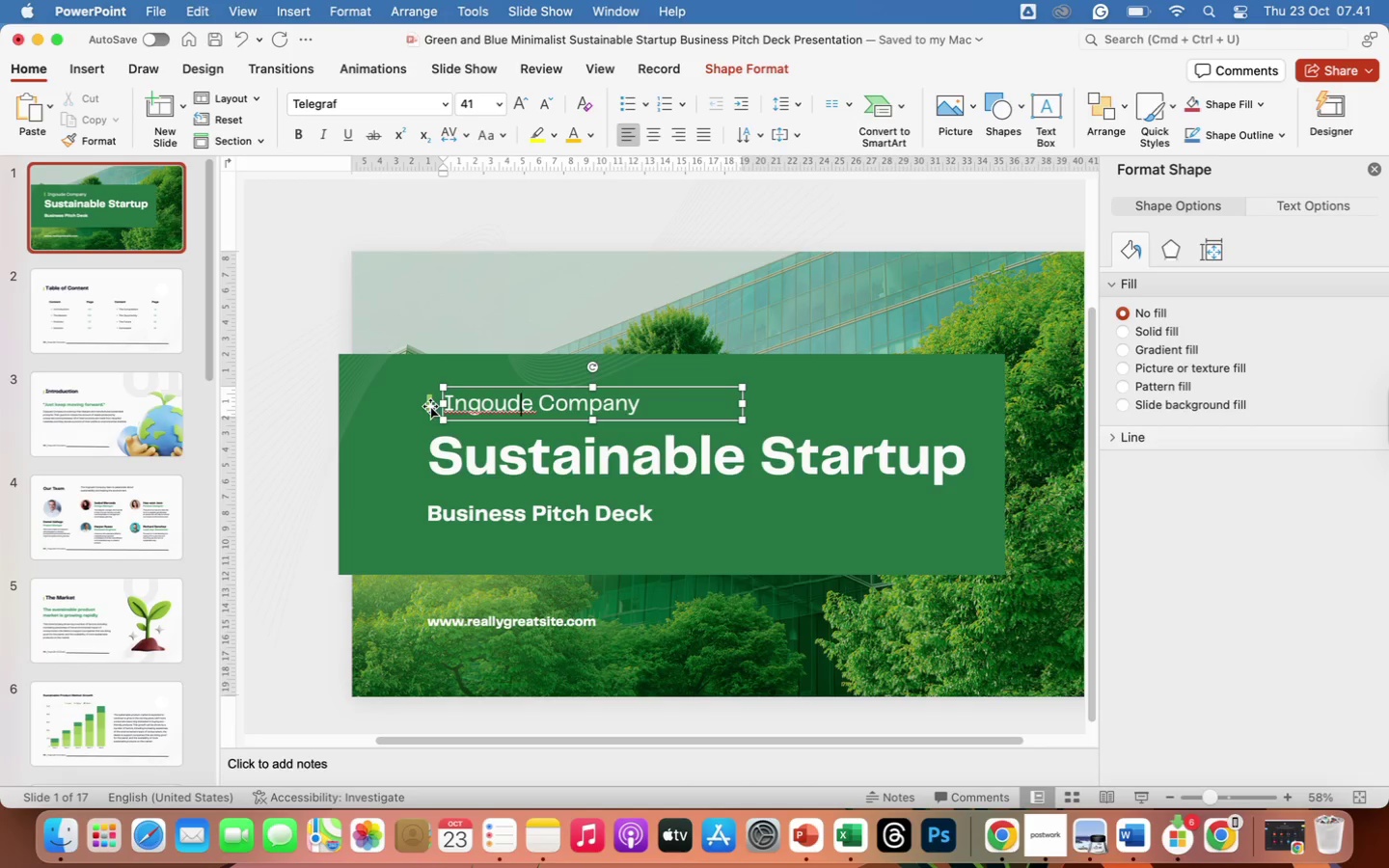 
left_click([428, 405])
 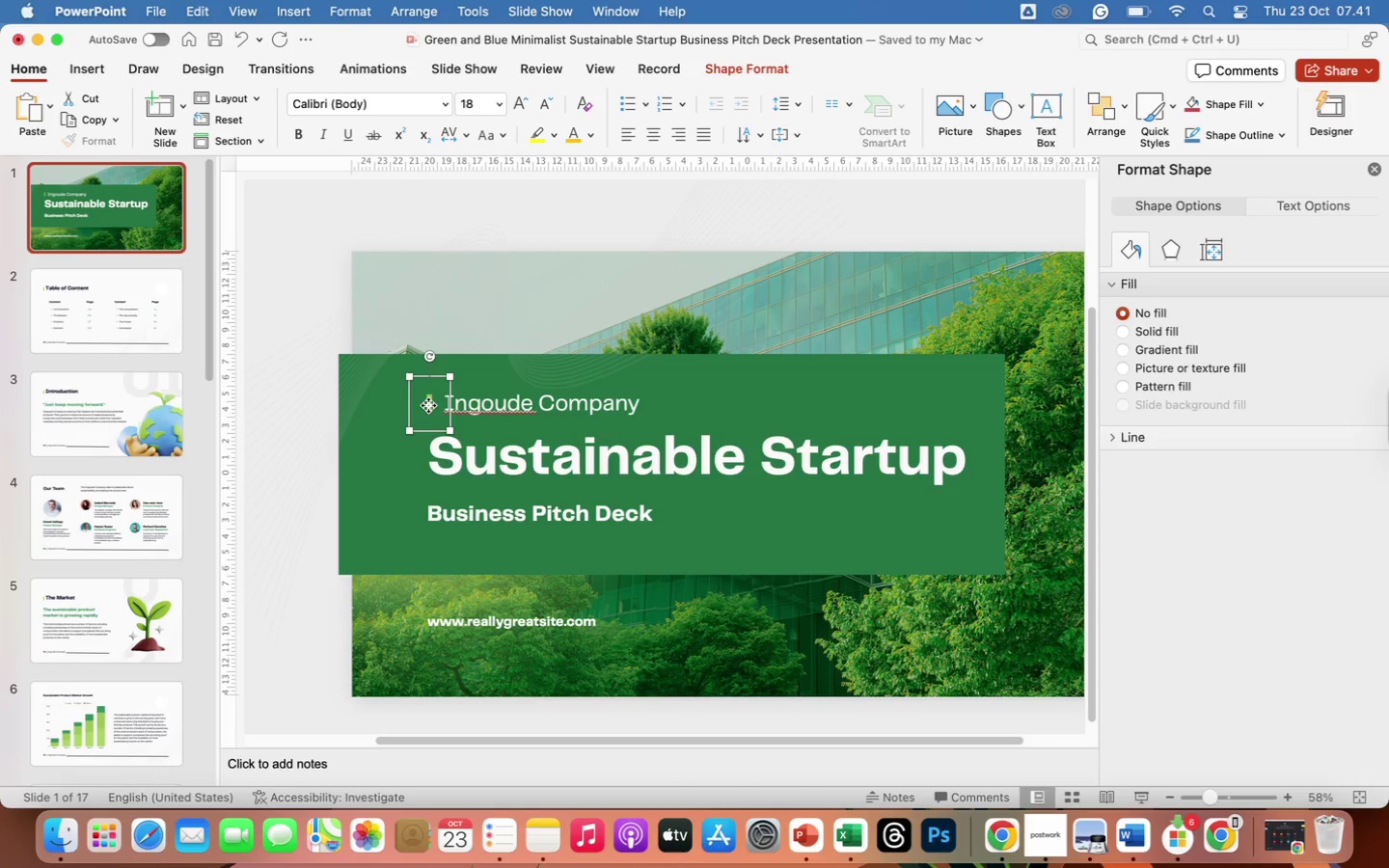 
key(Backspace)
 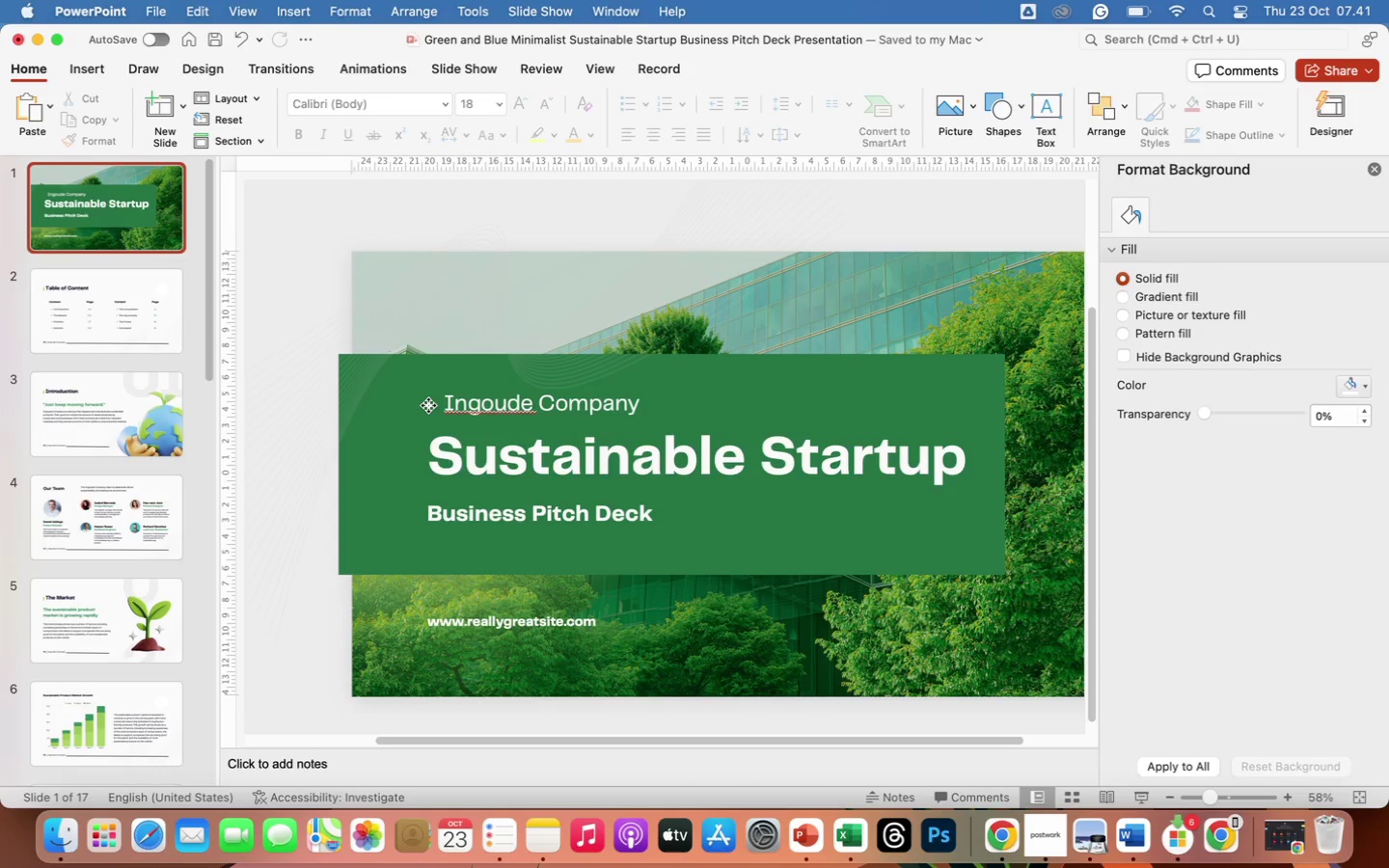 
wait(6.43)
 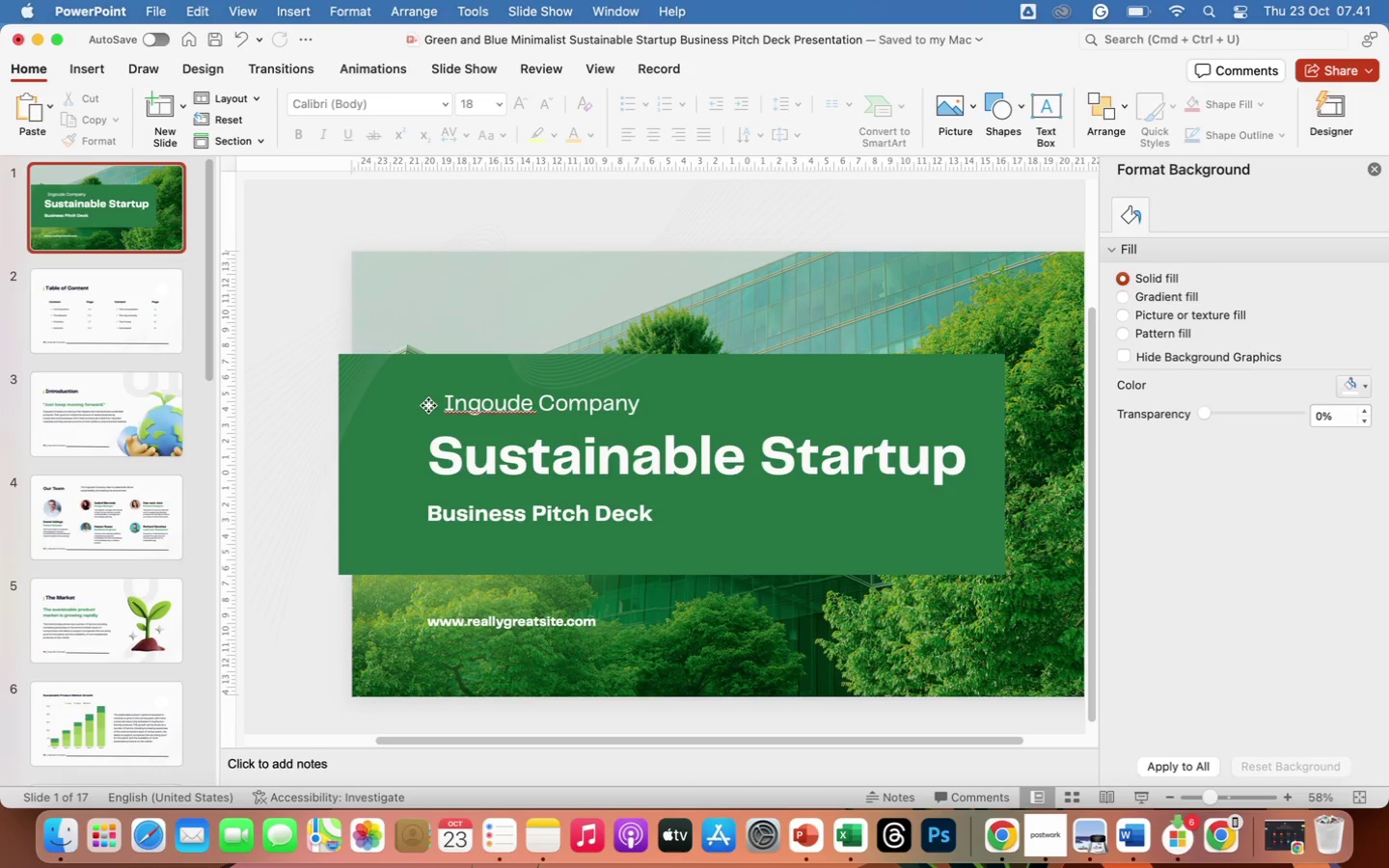 
left_click([483, 409])
 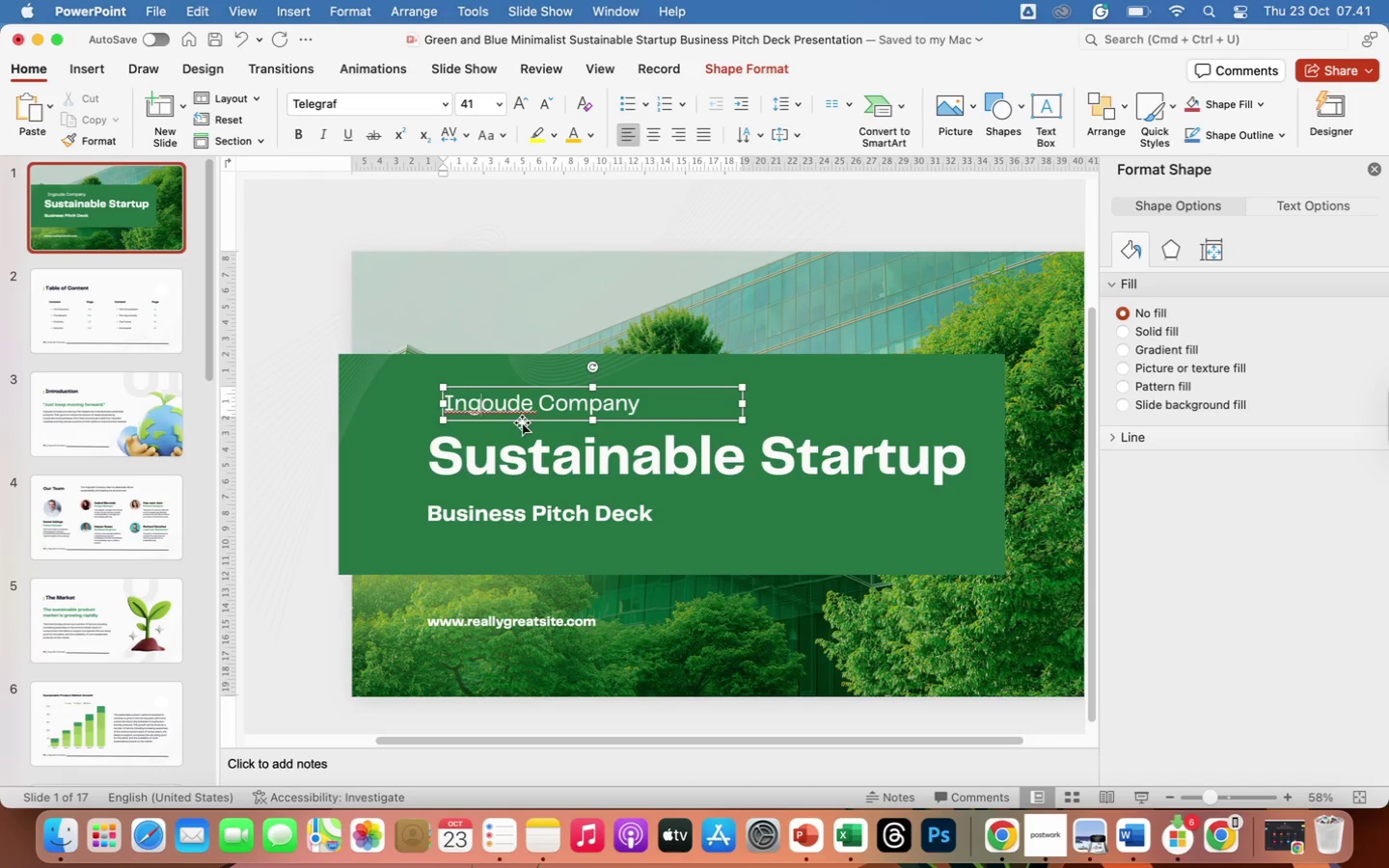 
left_click([522, 422])
 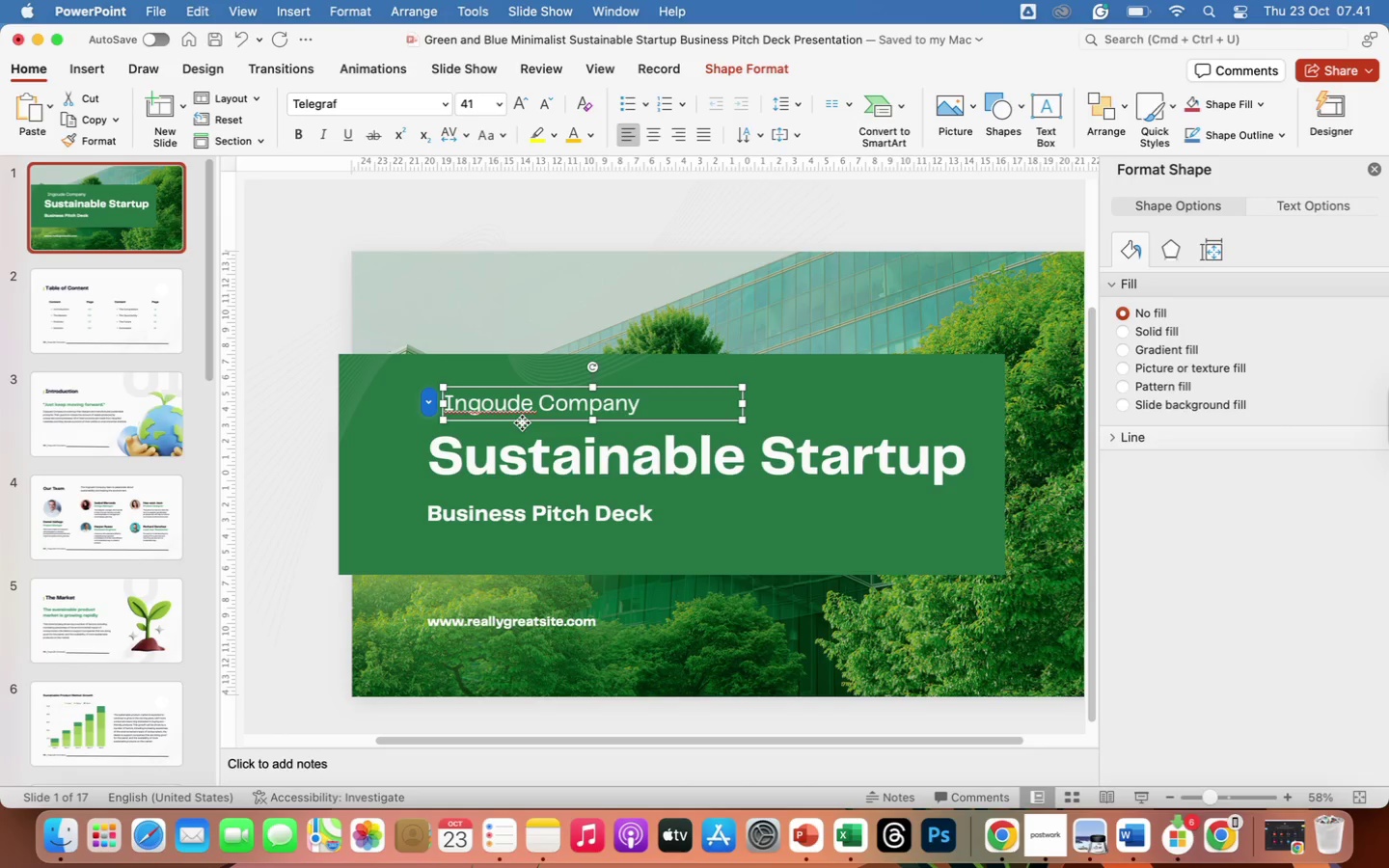 
key(Backspace)
 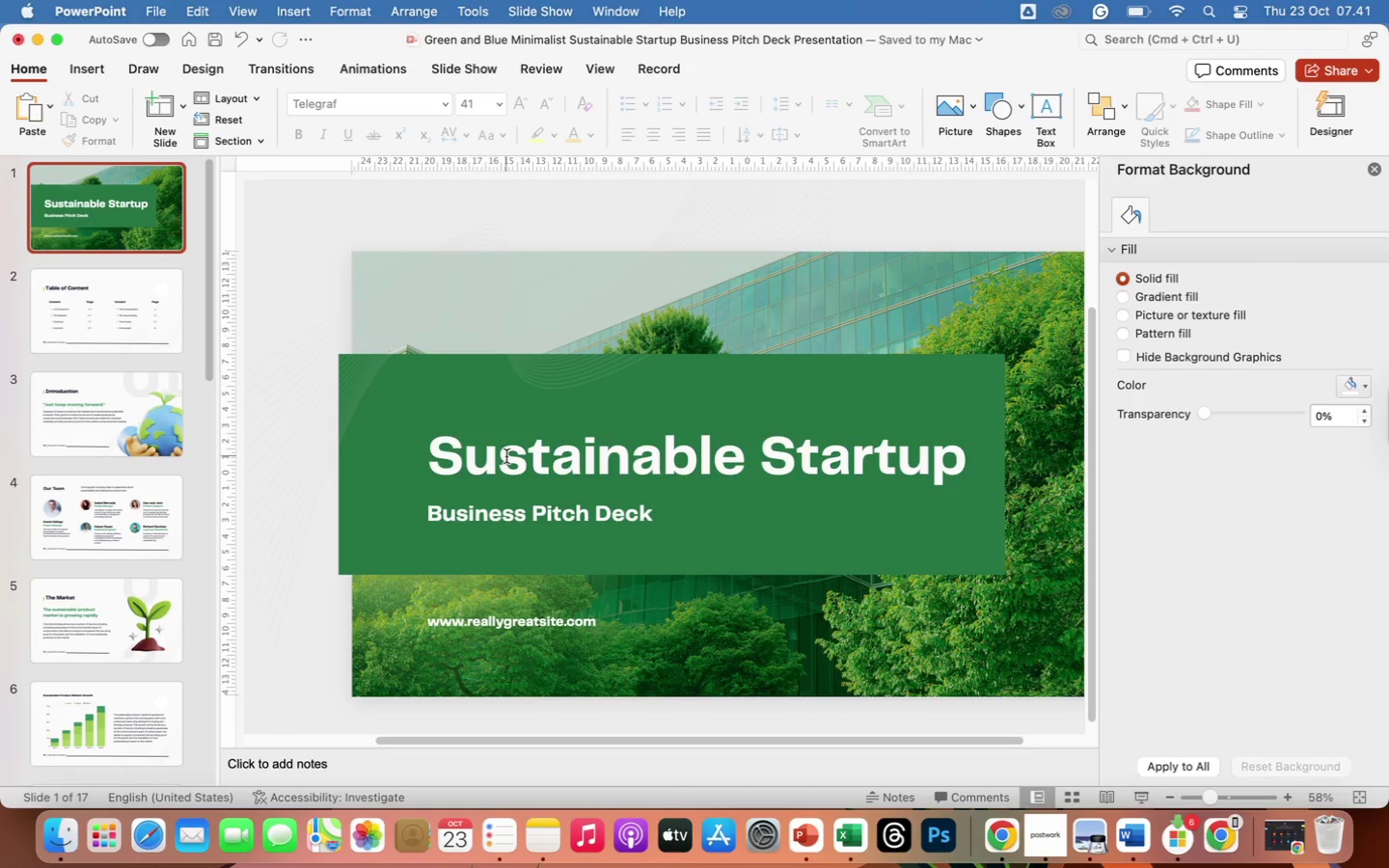 
left_click([505, 463])
 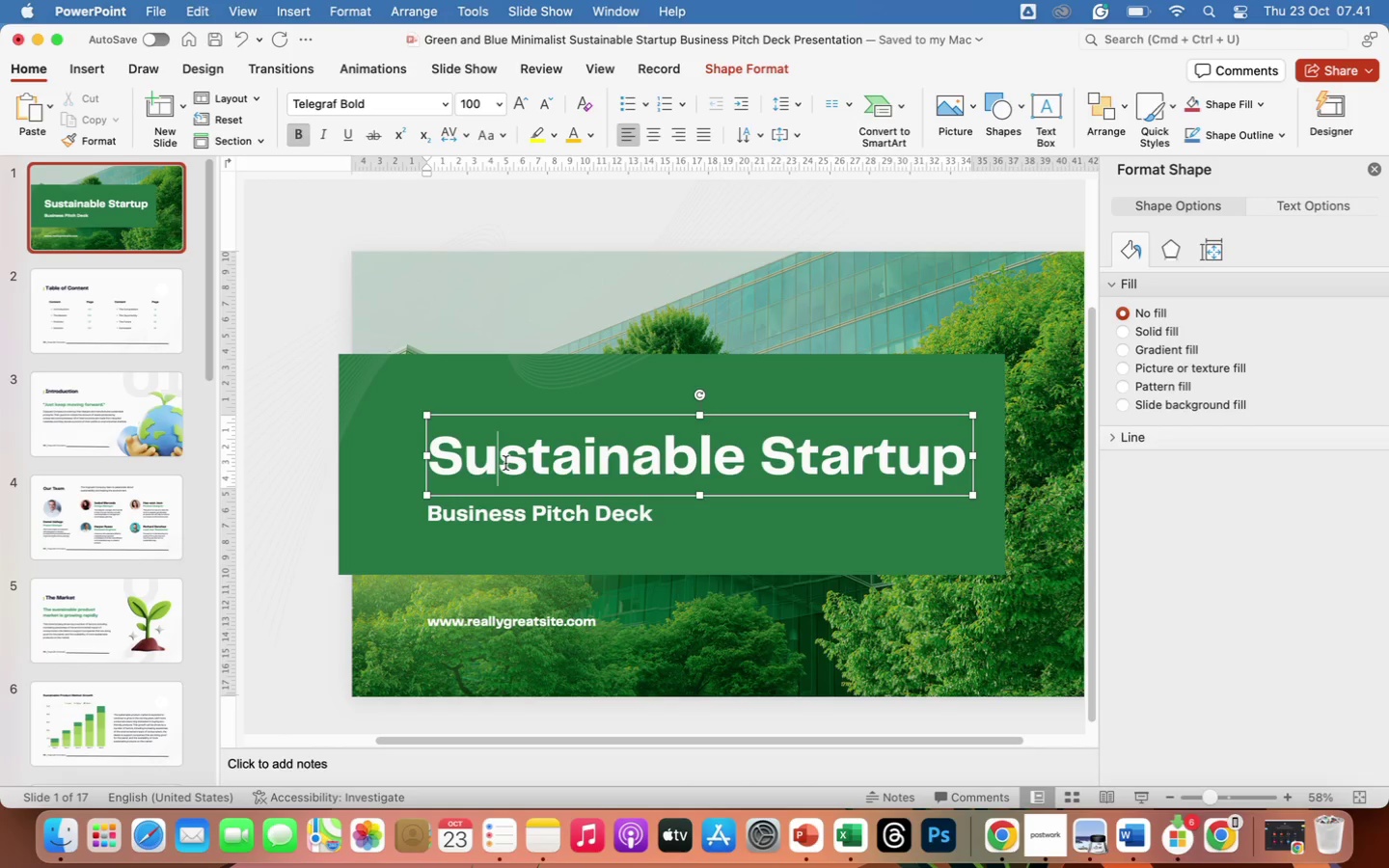 
wait(20.98)
 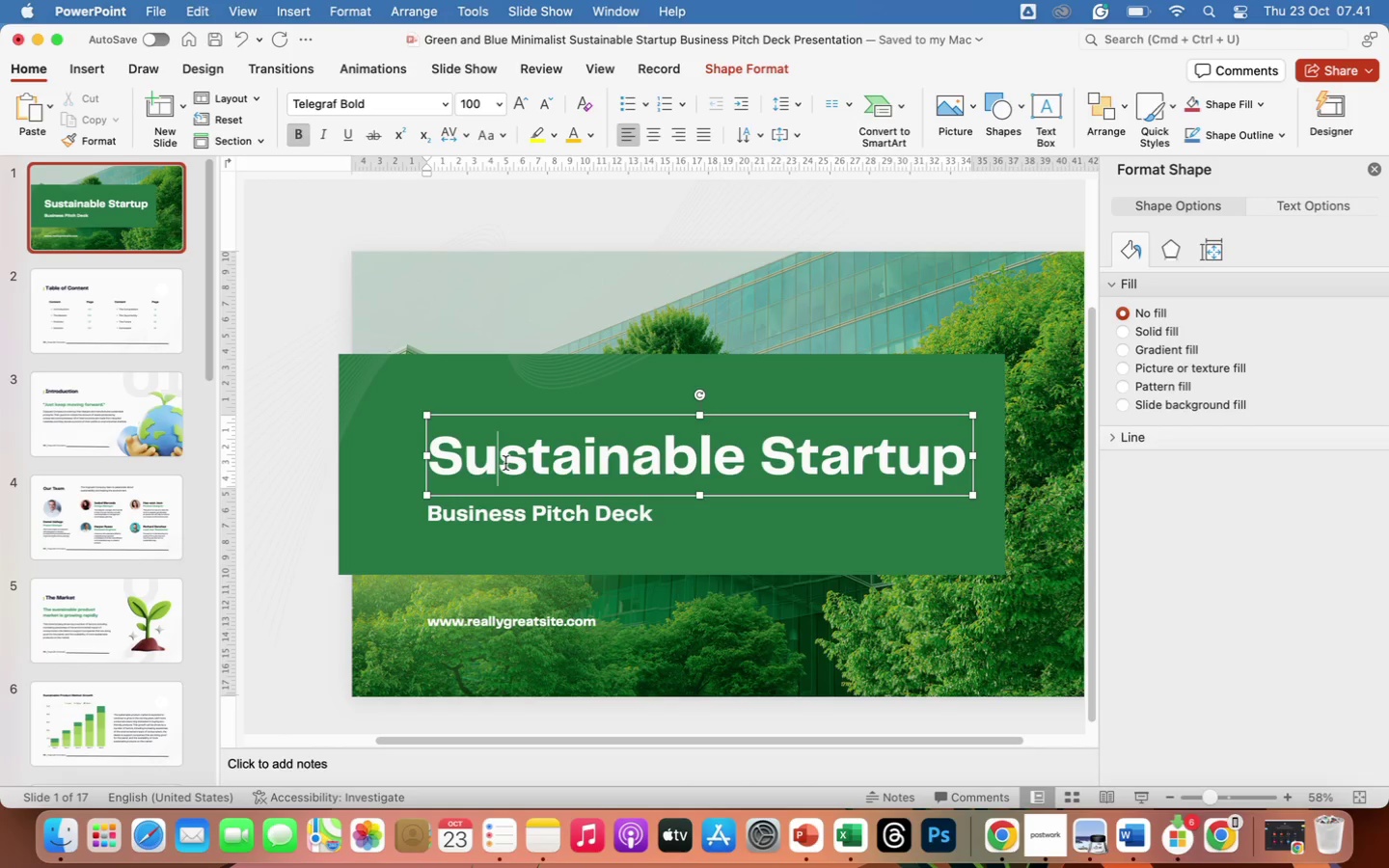 
left_click([477, 388])
 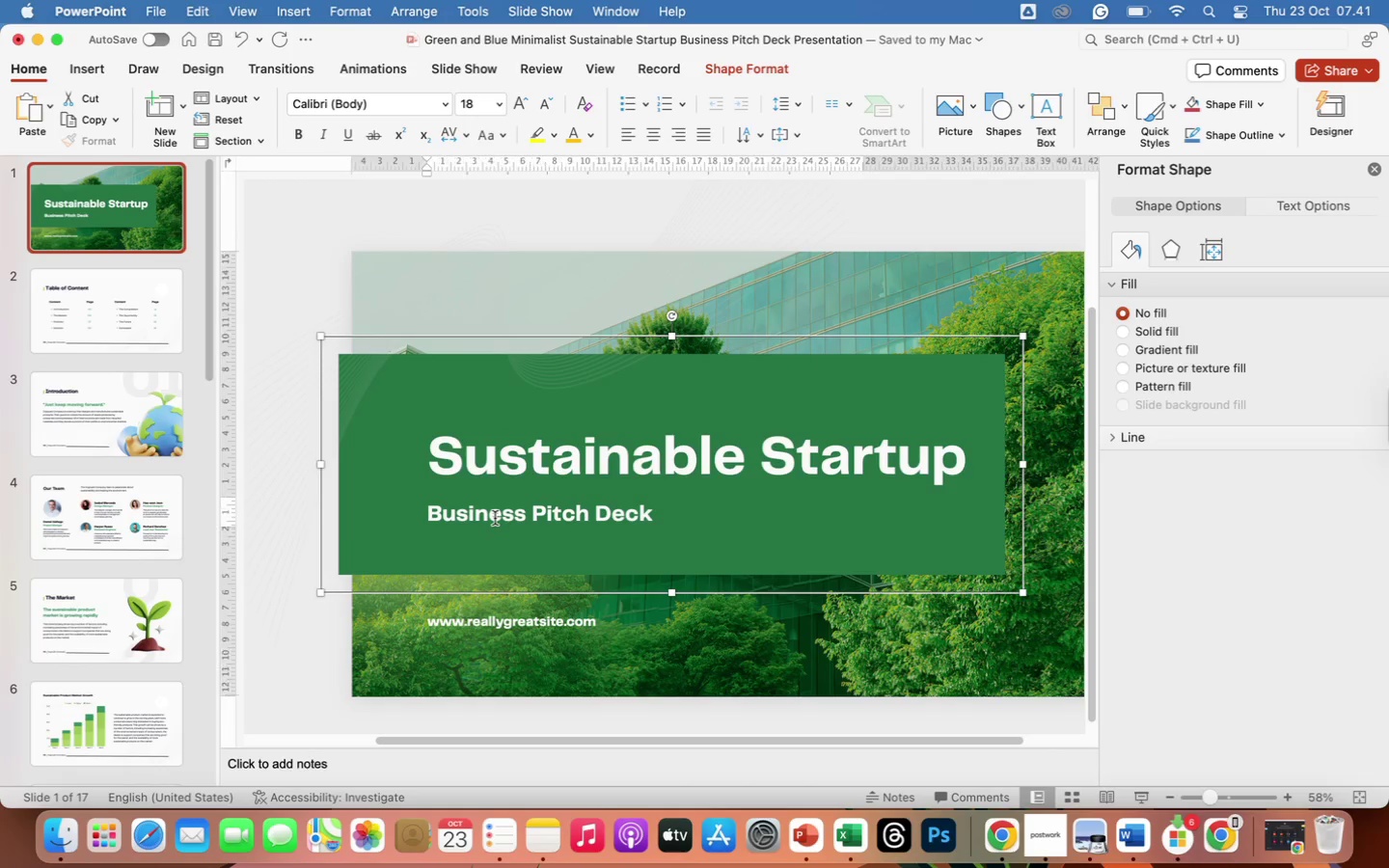 
left_click([495, 518])
 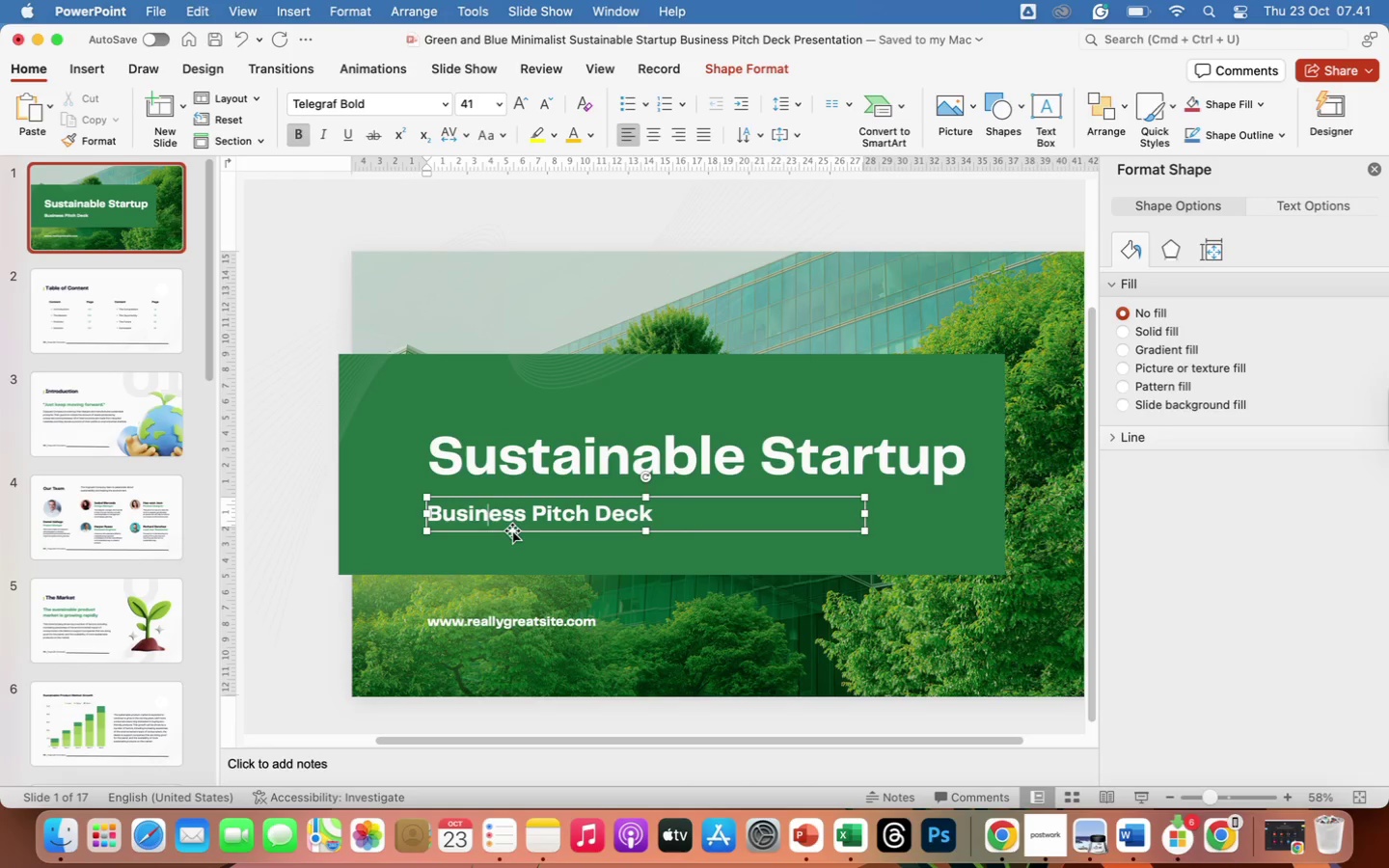 
left_click_drag(start_coordinate=[512, 530], to_coordinate=[466, 402])
 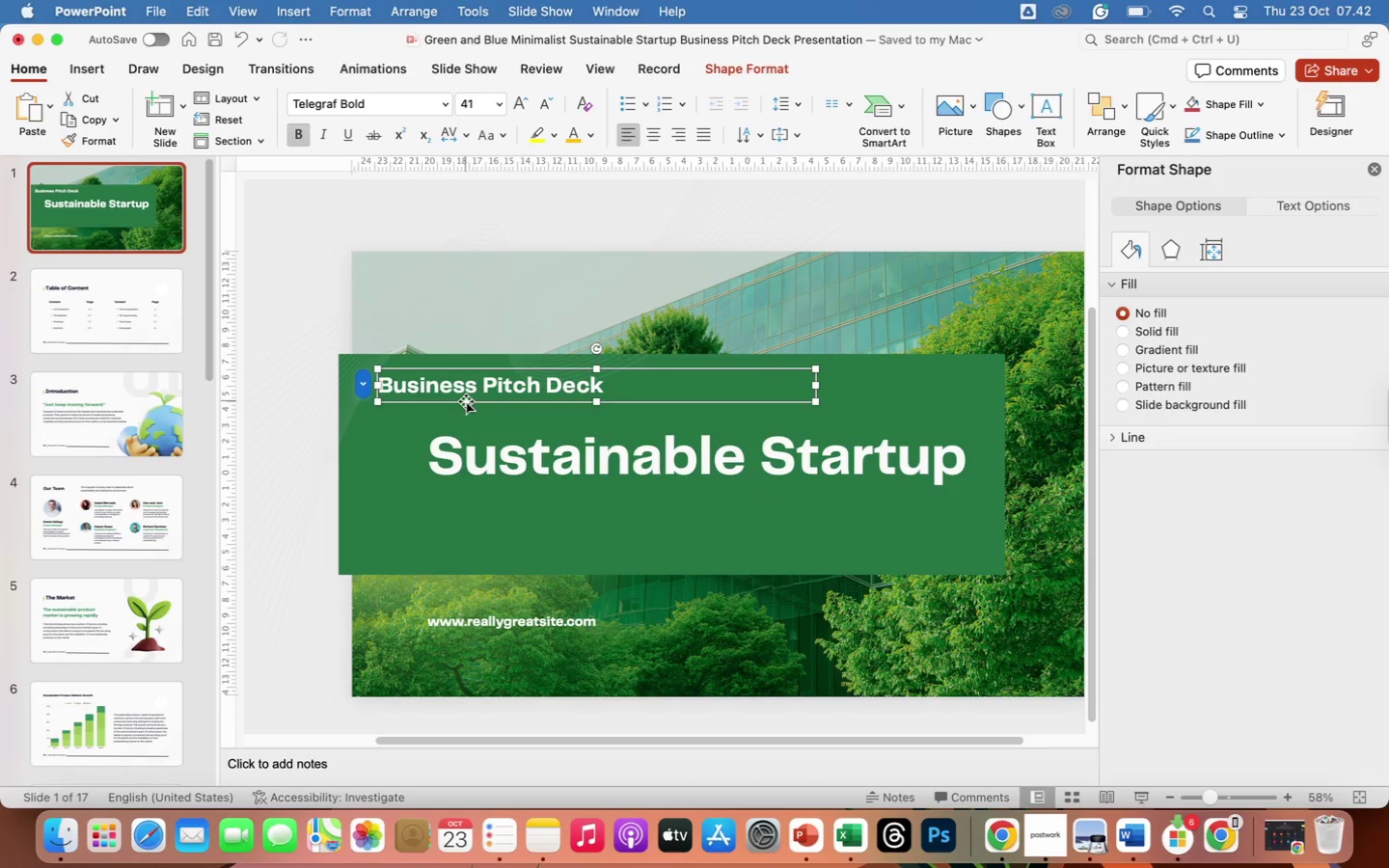 
left_click_drag(start_coordinate=[466, 401], to_coordinate=[476, 401])
 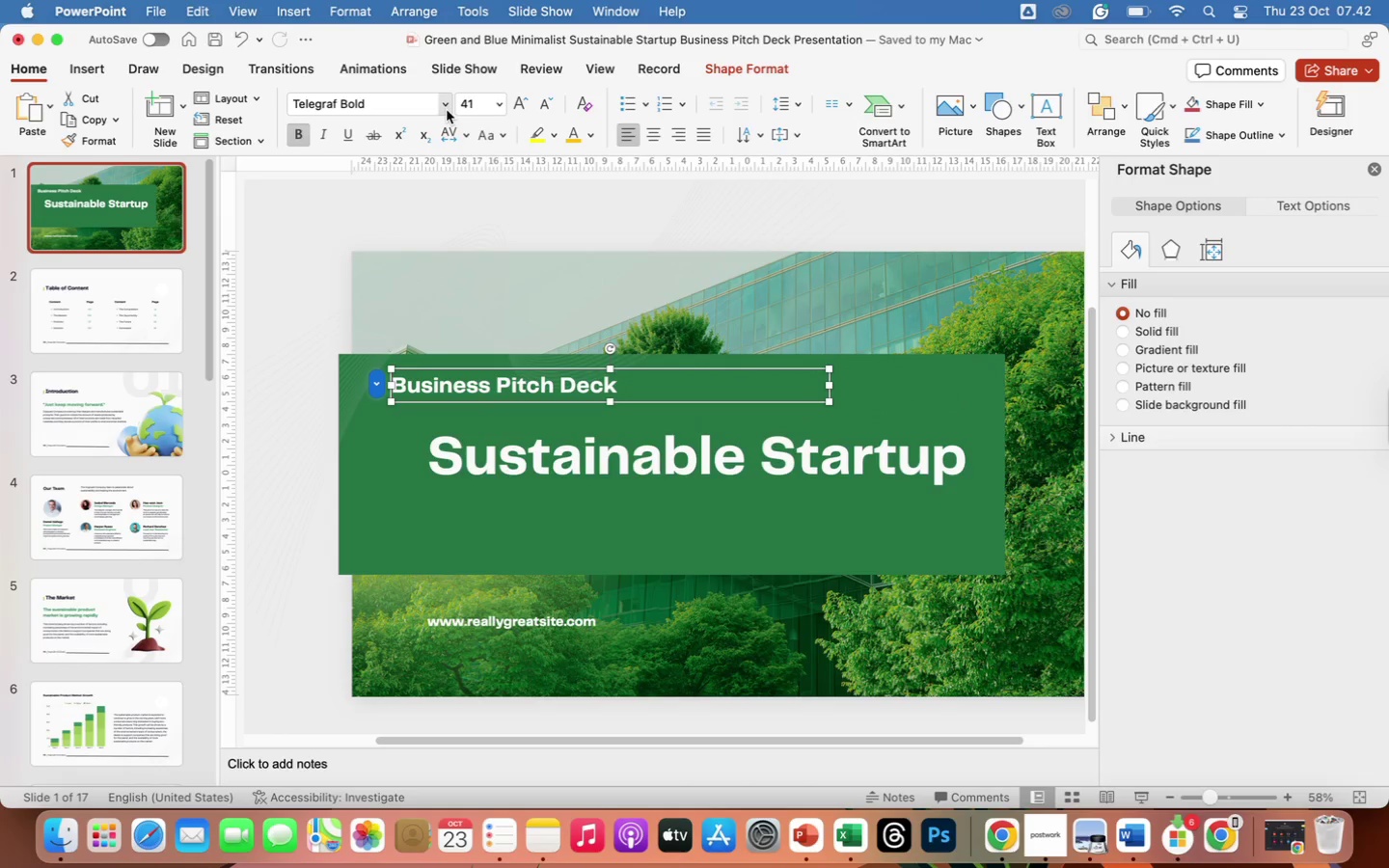 
left_click([447, 110])
 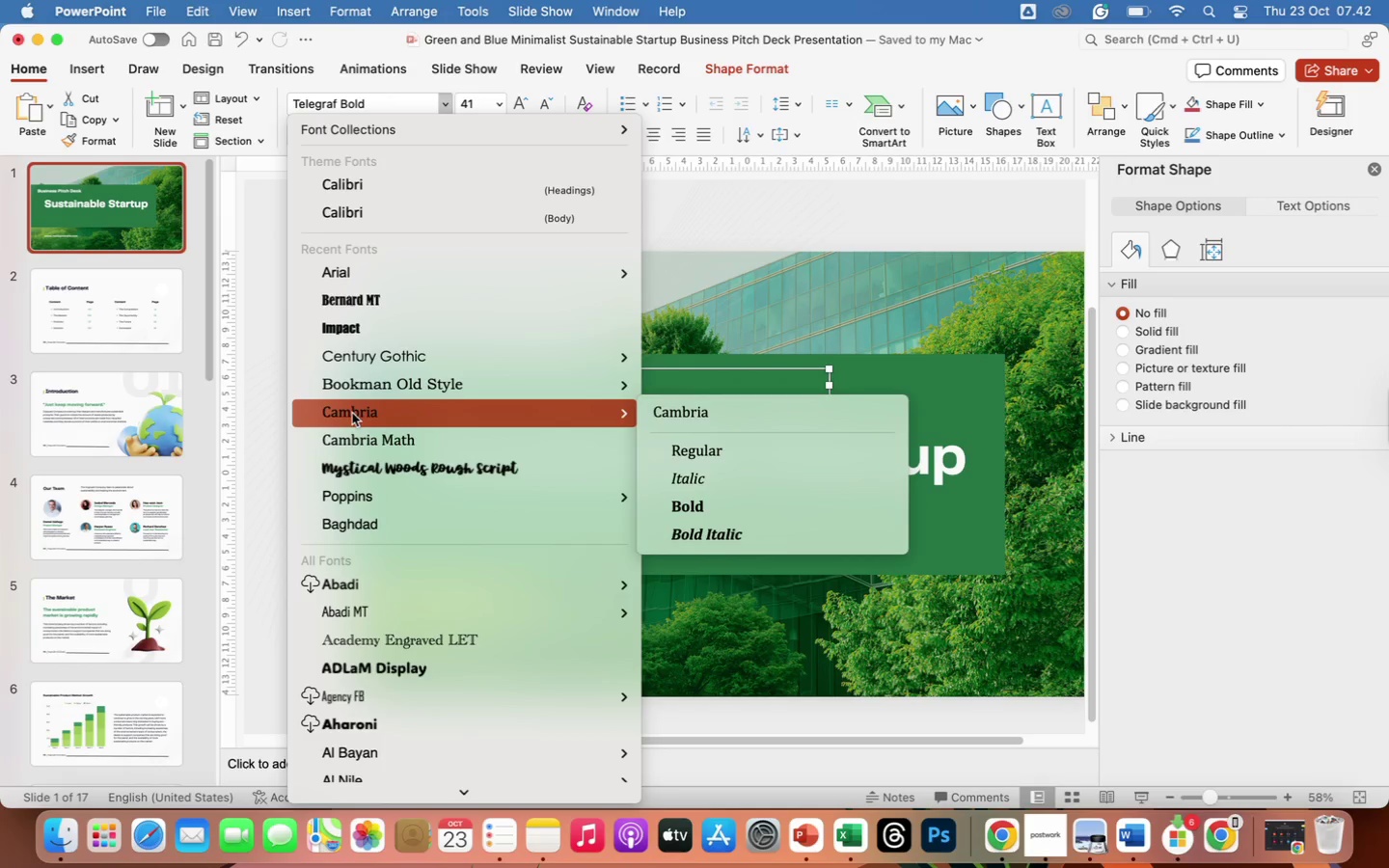 
wait(5.87)
 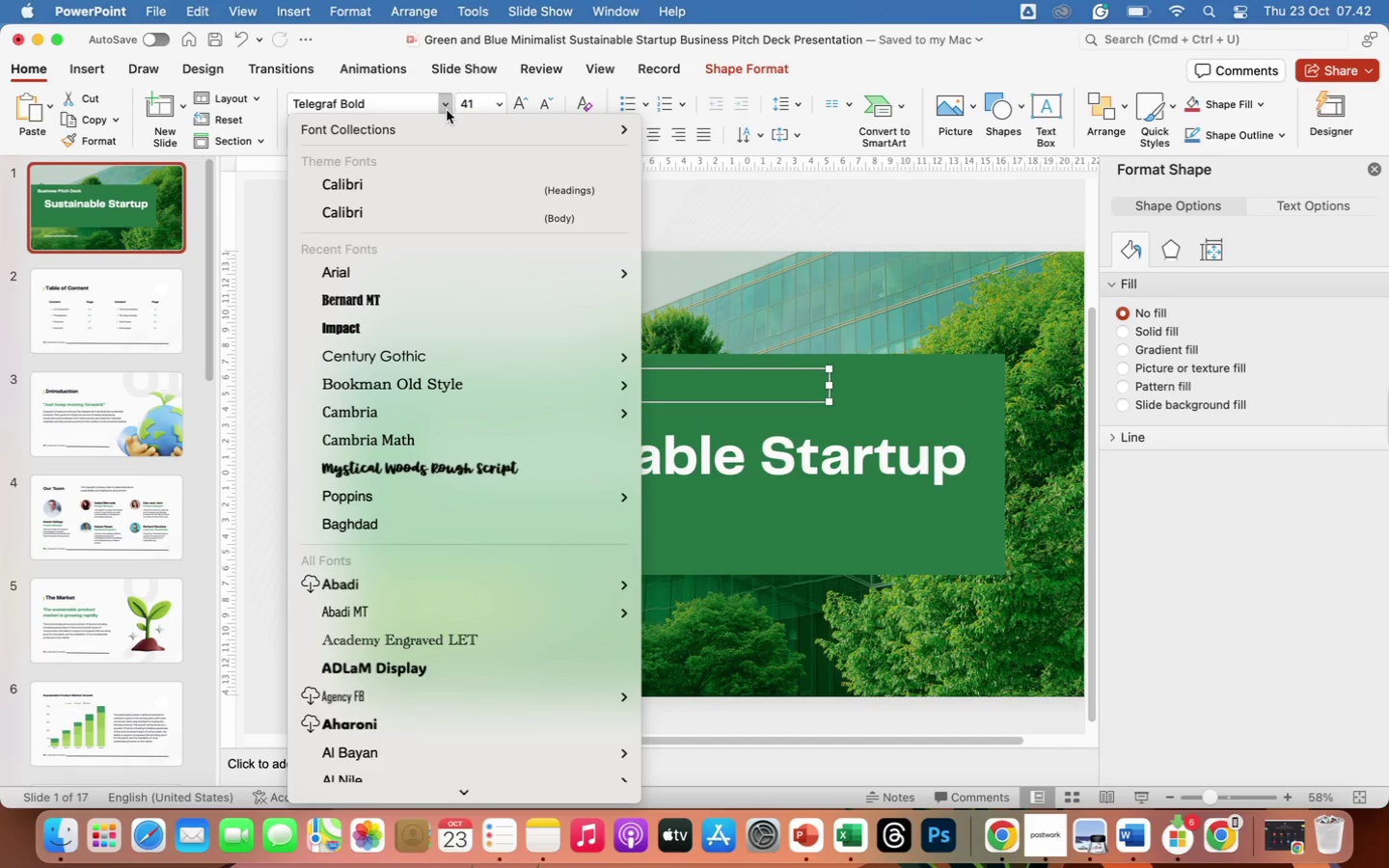 
left_click([350, 503])
 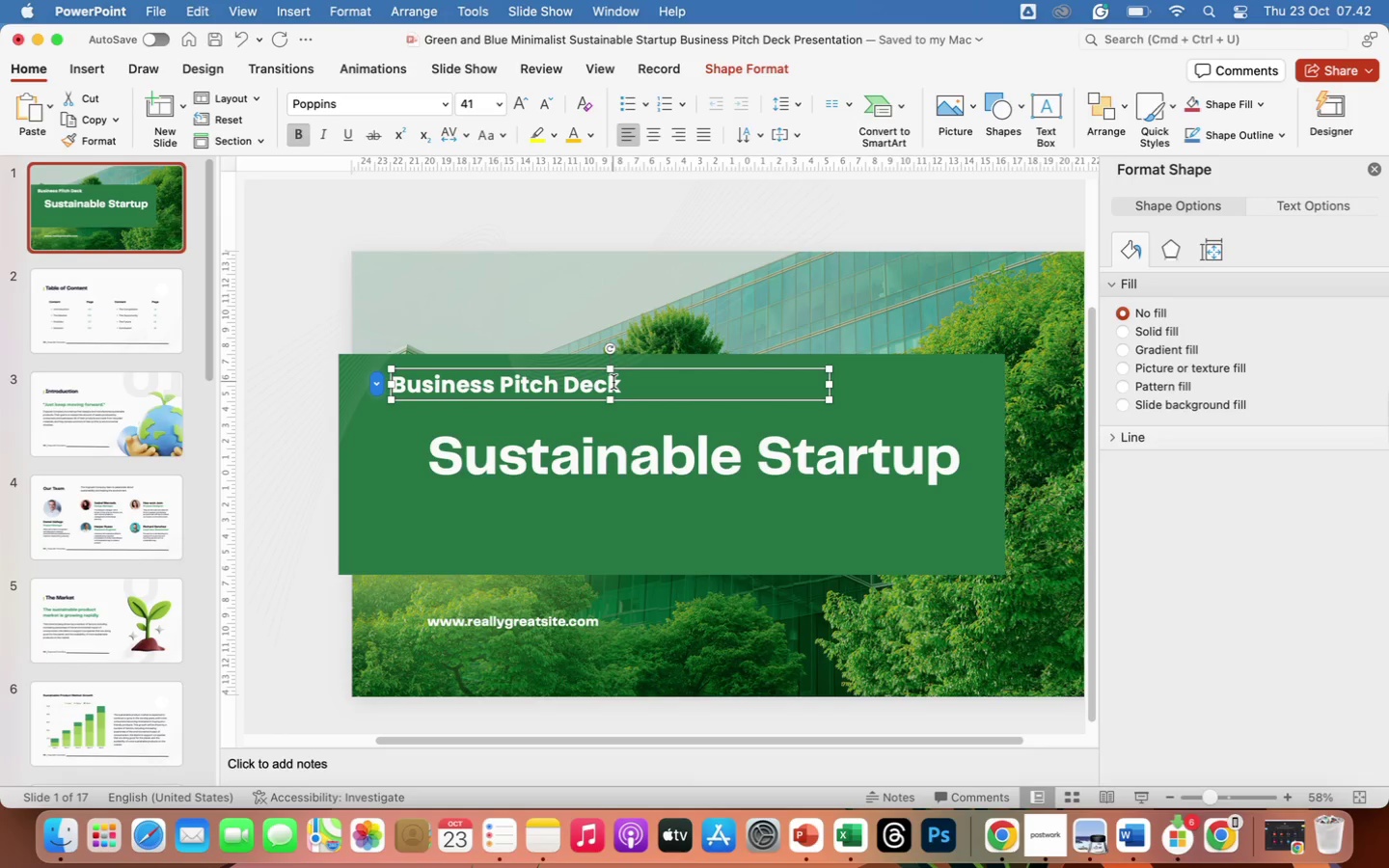 
wait(23.48)
 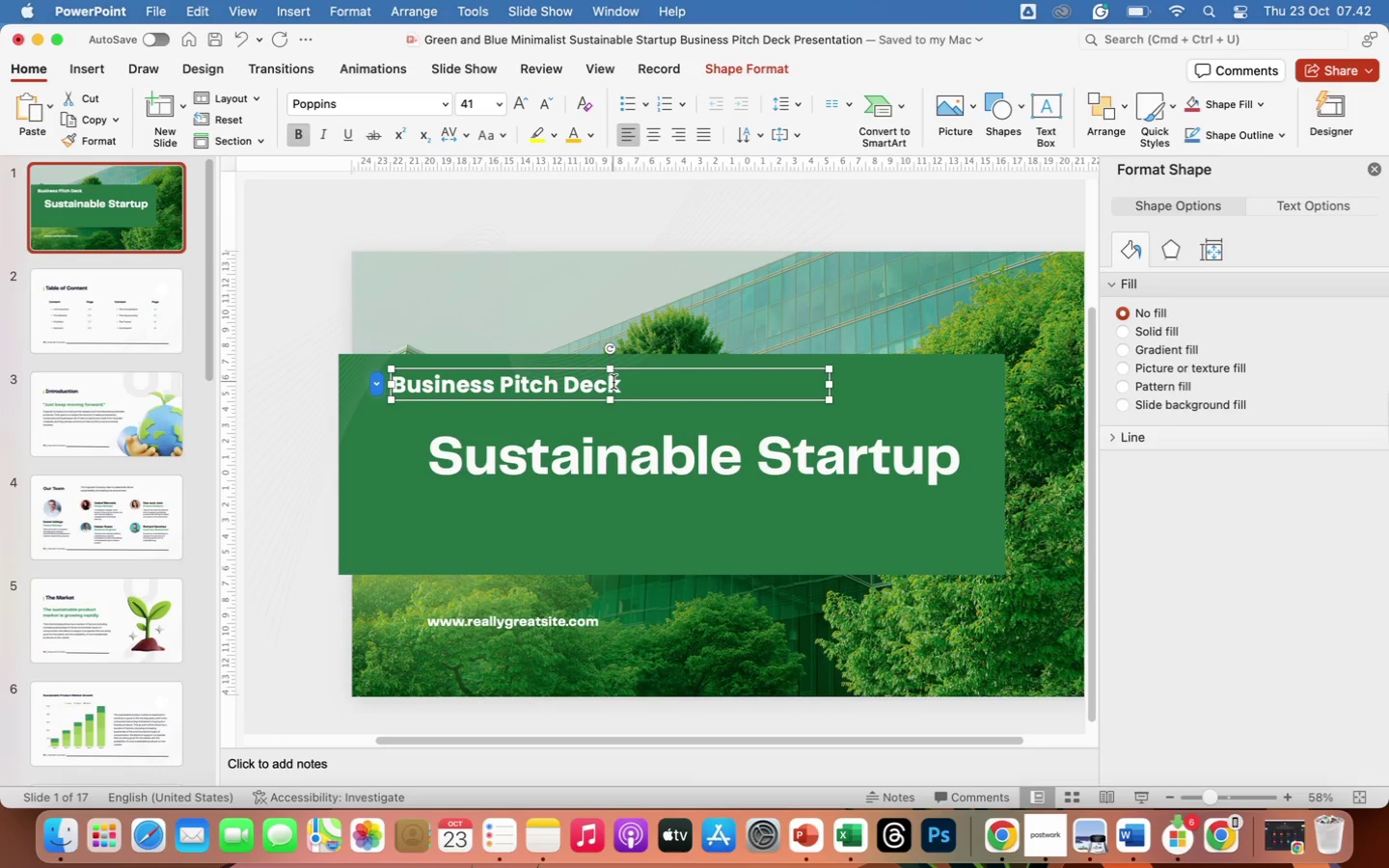 
left_click_drag(start_coordinate=[615, 384], to_coordinate=[397, 369])
 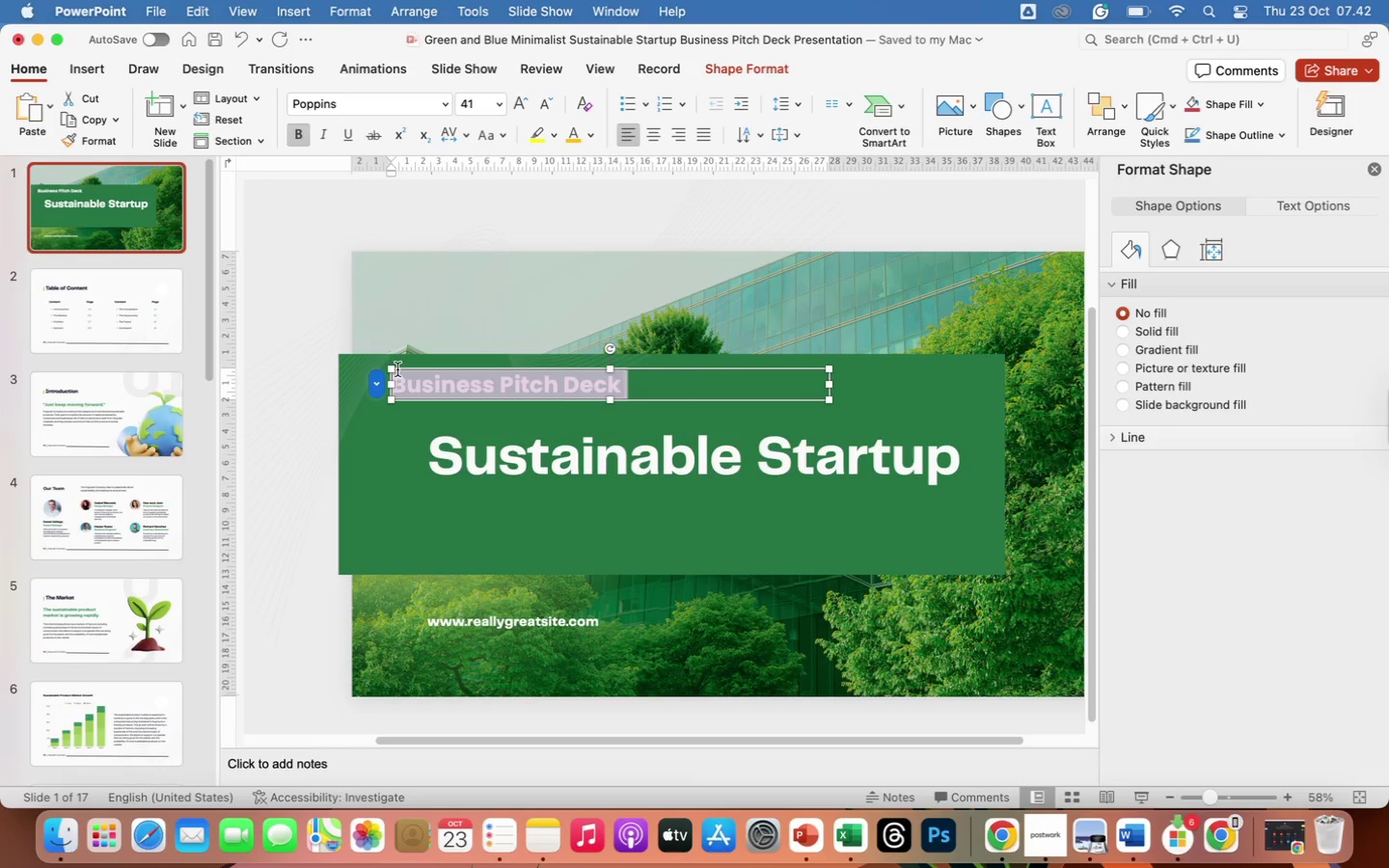 
type(Solar Nov)
key(Backspace)
key(Backspace)
key(Backspace)
key(Backspace)
type(NOva)
key(Backspace)
key(Backspace)
key(Backspace)
key(Backspace)
 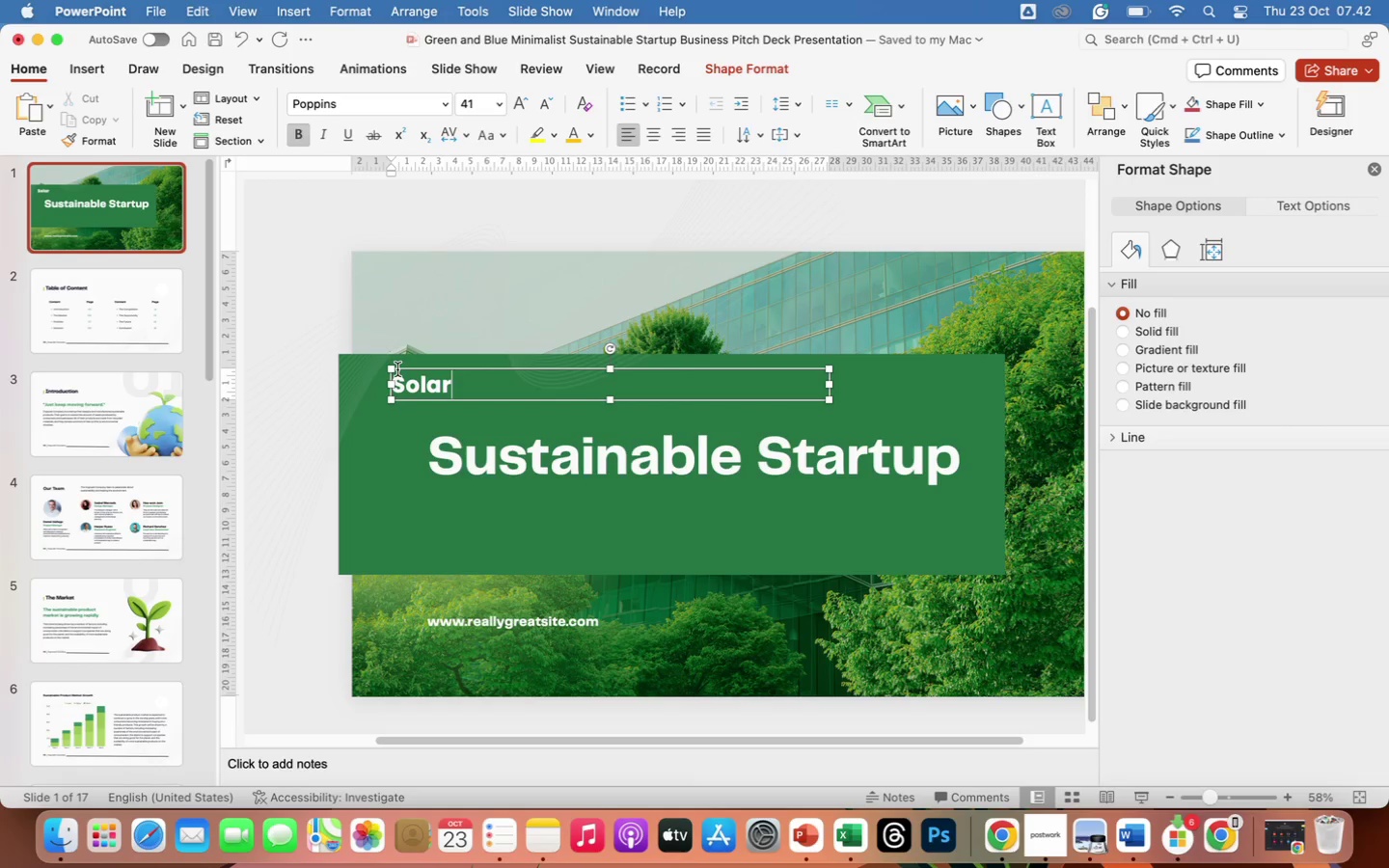 
type(Nova Energy)
 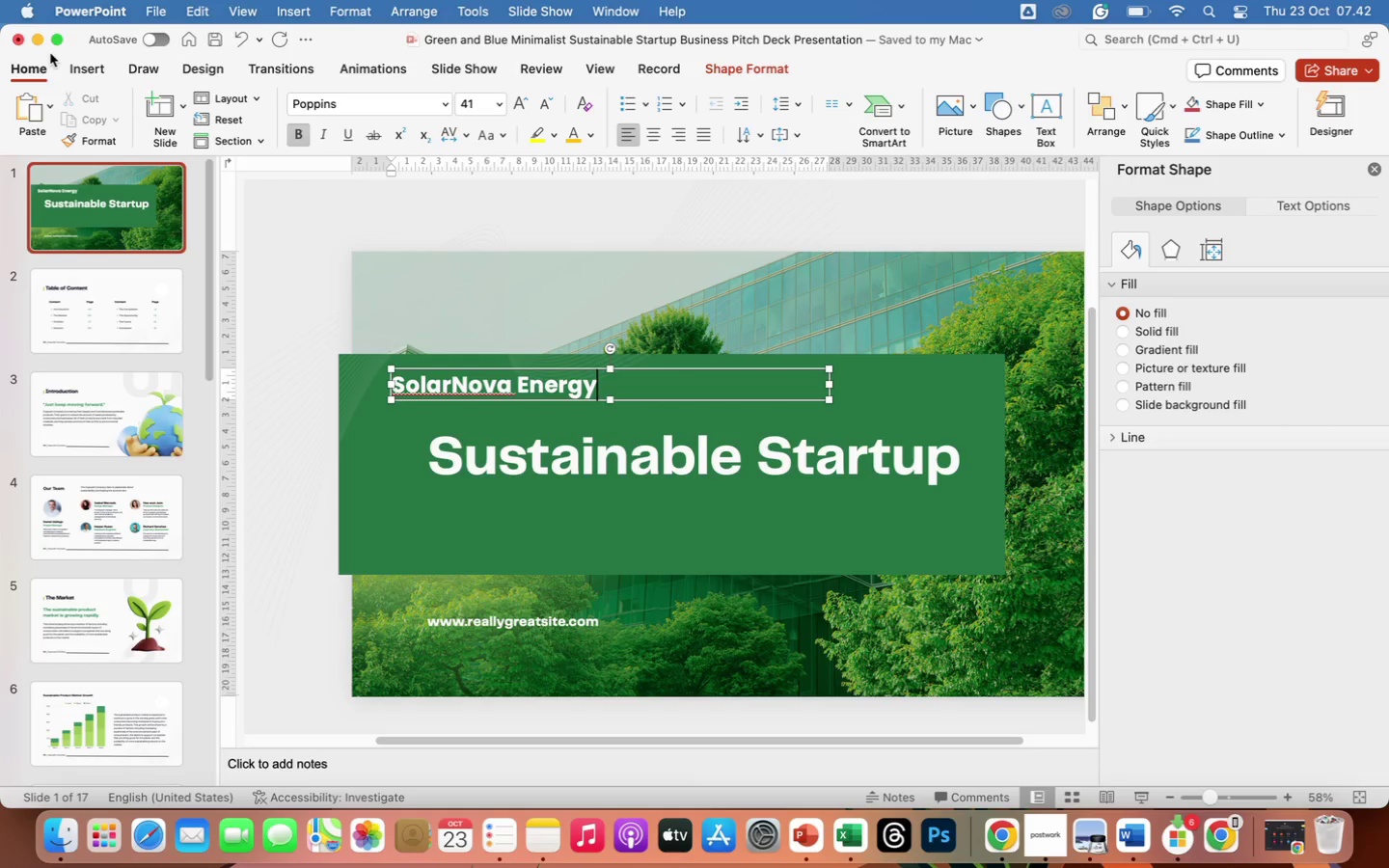 
left_click_drag(start_coordinate=[595, 386], to_coordinate=[372, 366])
 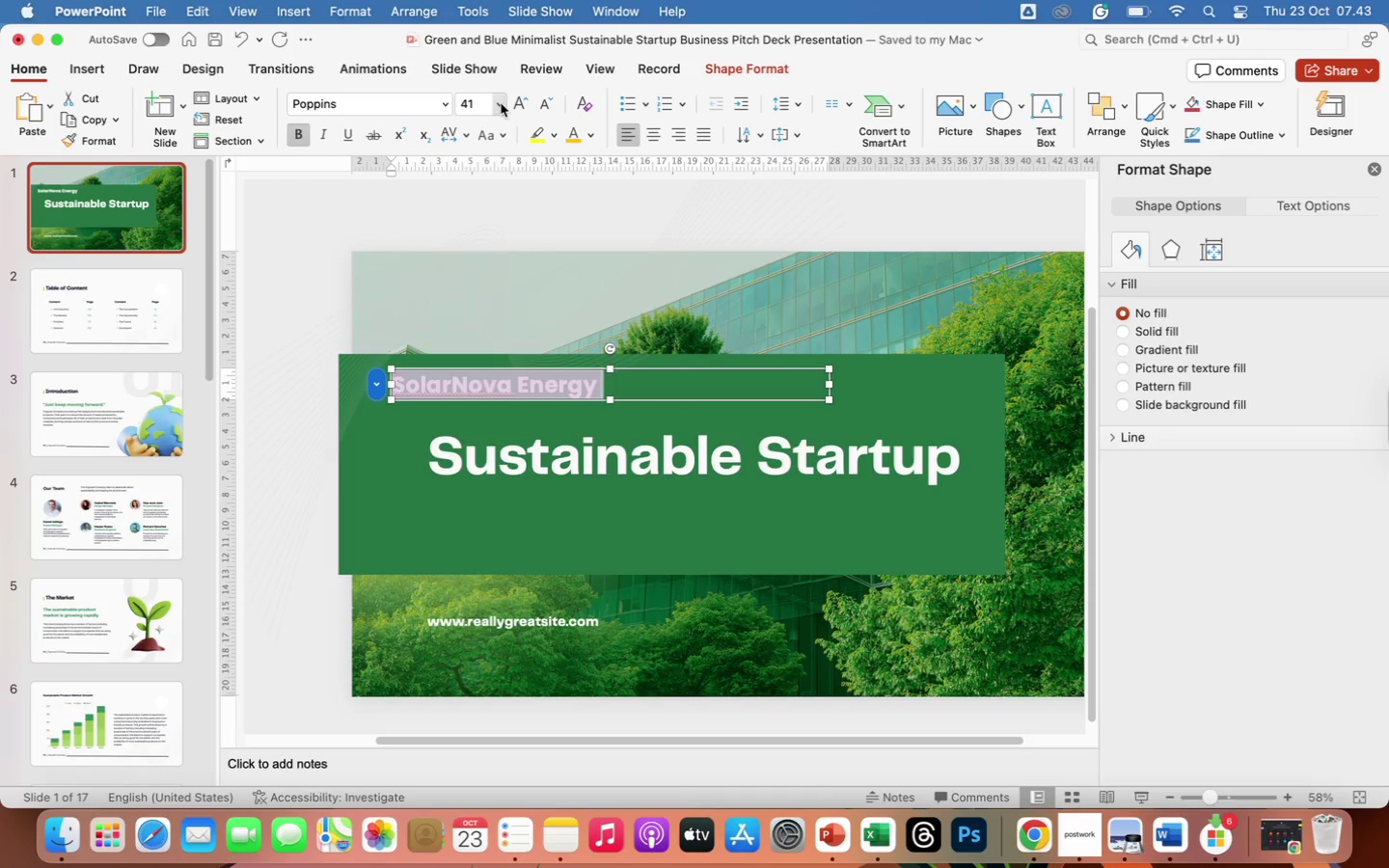 
left_click([501, 103])
 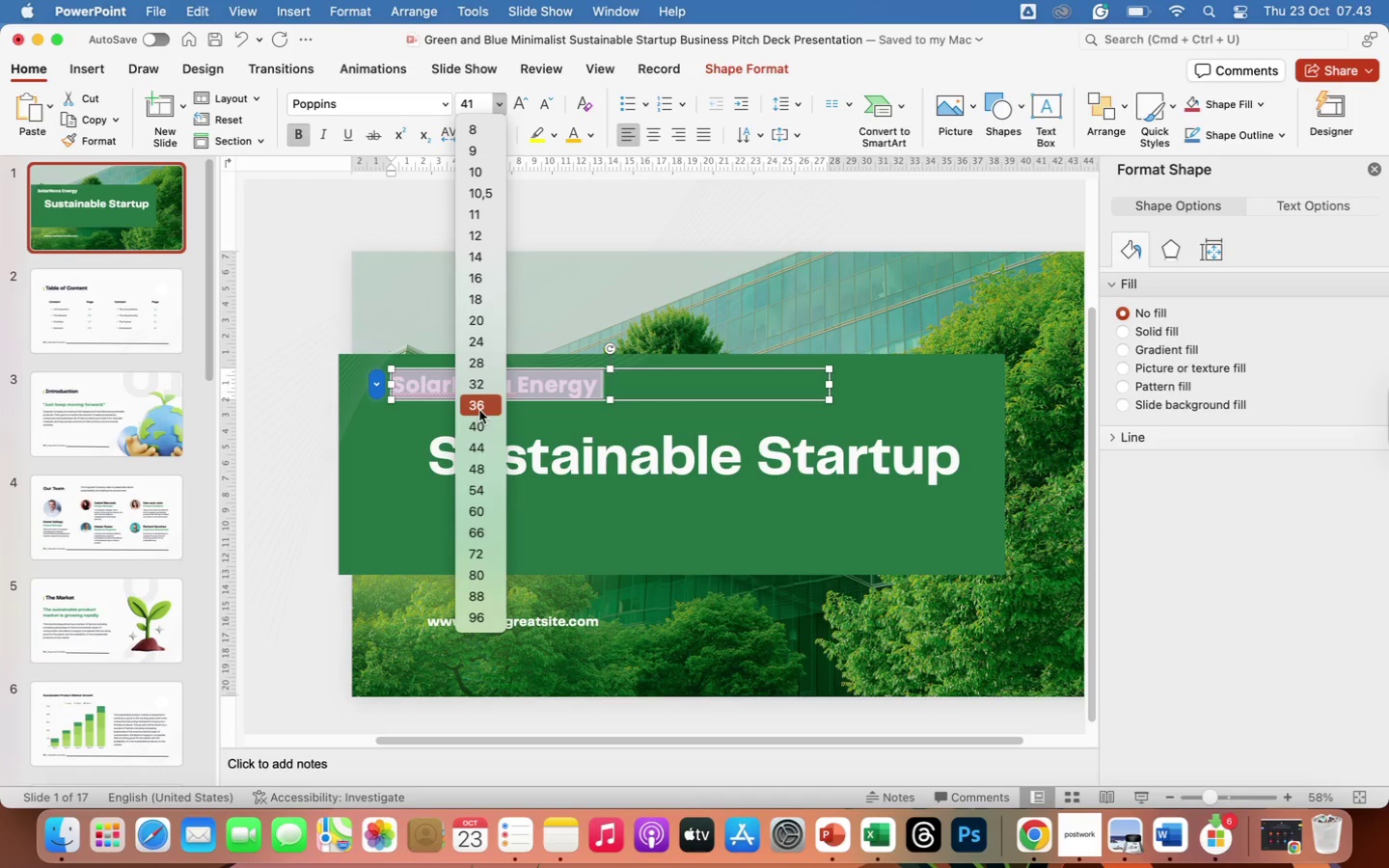 
left_click([479, 413])
 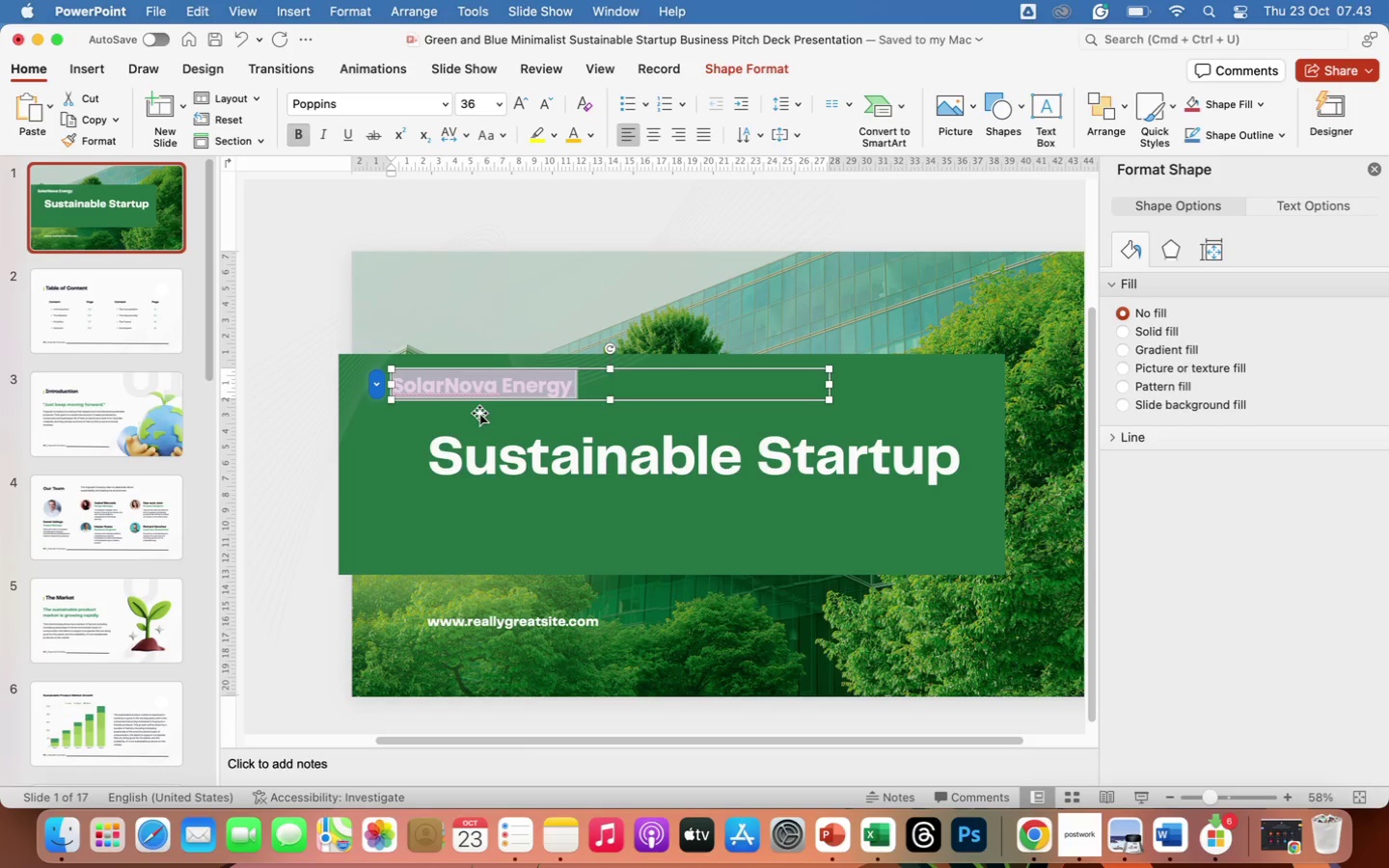 
wait(19.28)
 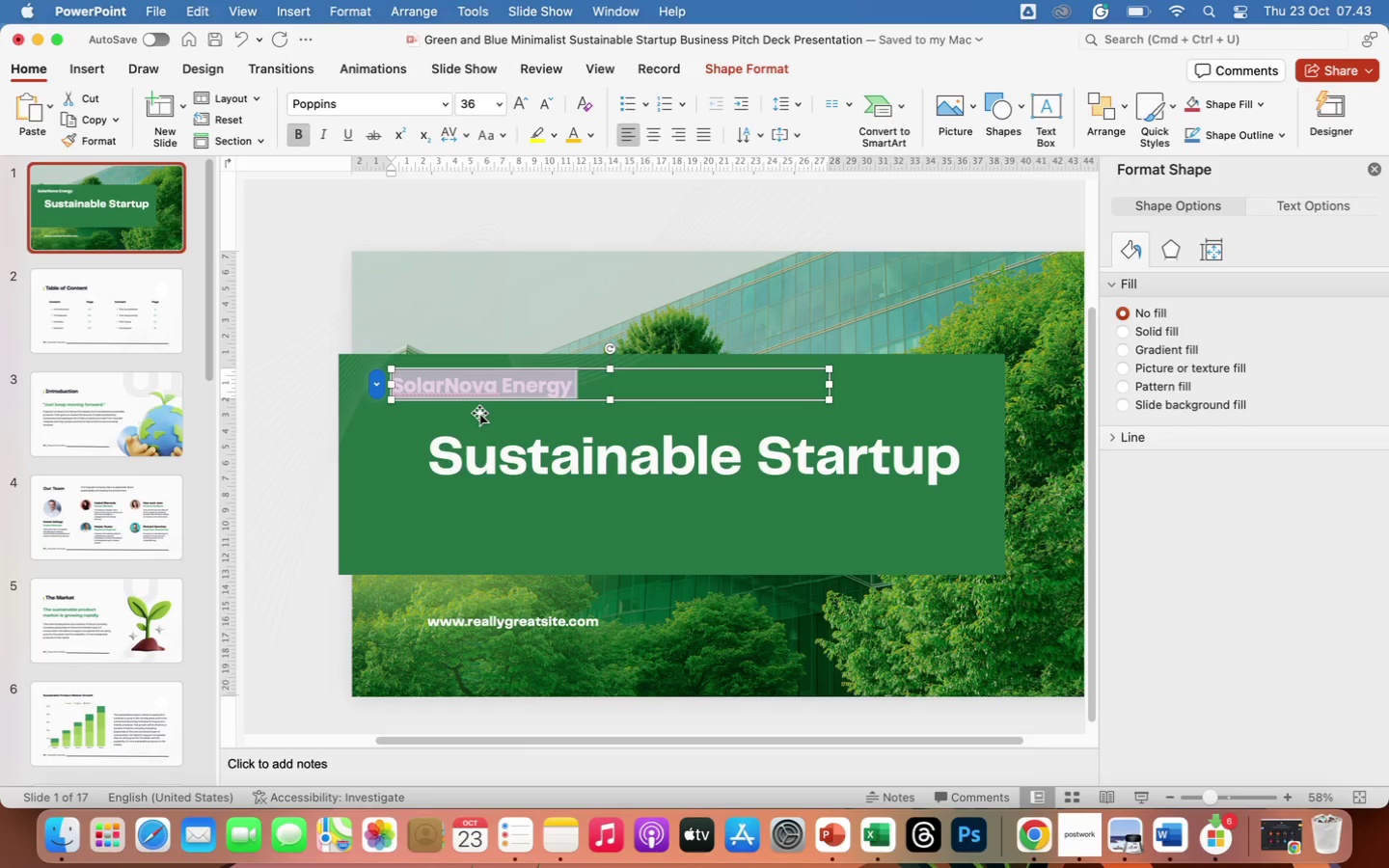 
left_click([305, 134])
 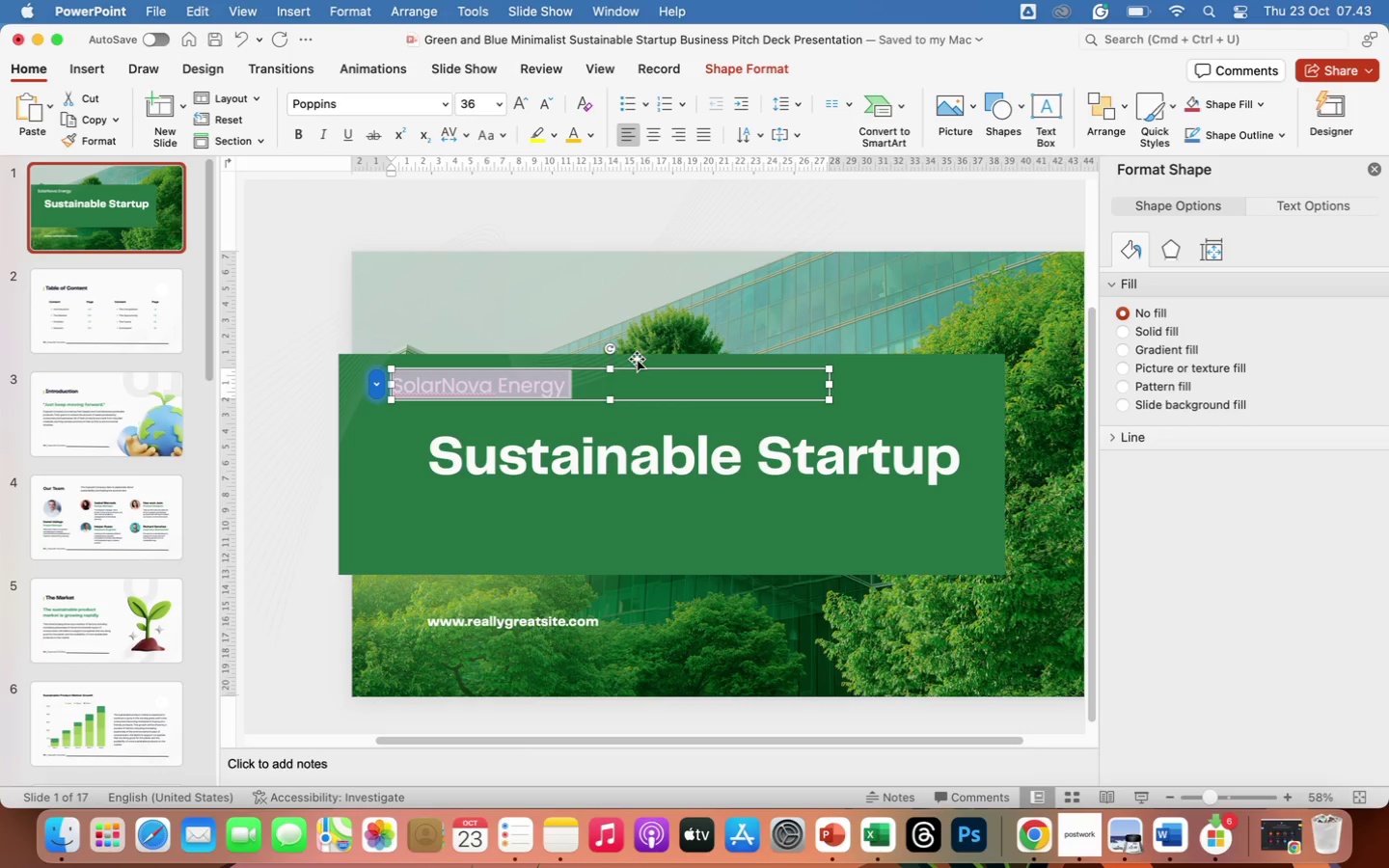 
wait(37.96)
 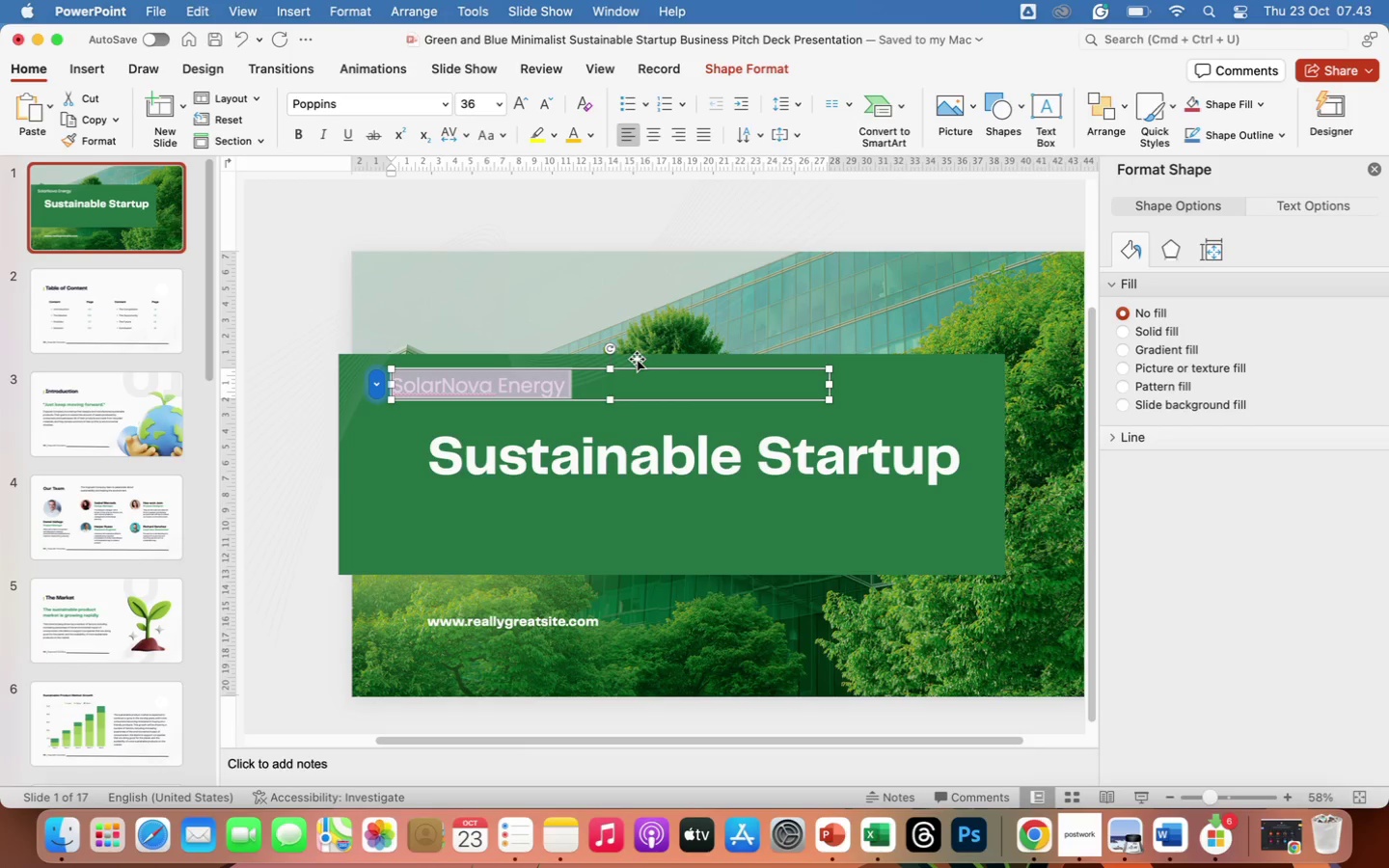 
left_click([545, 386])
 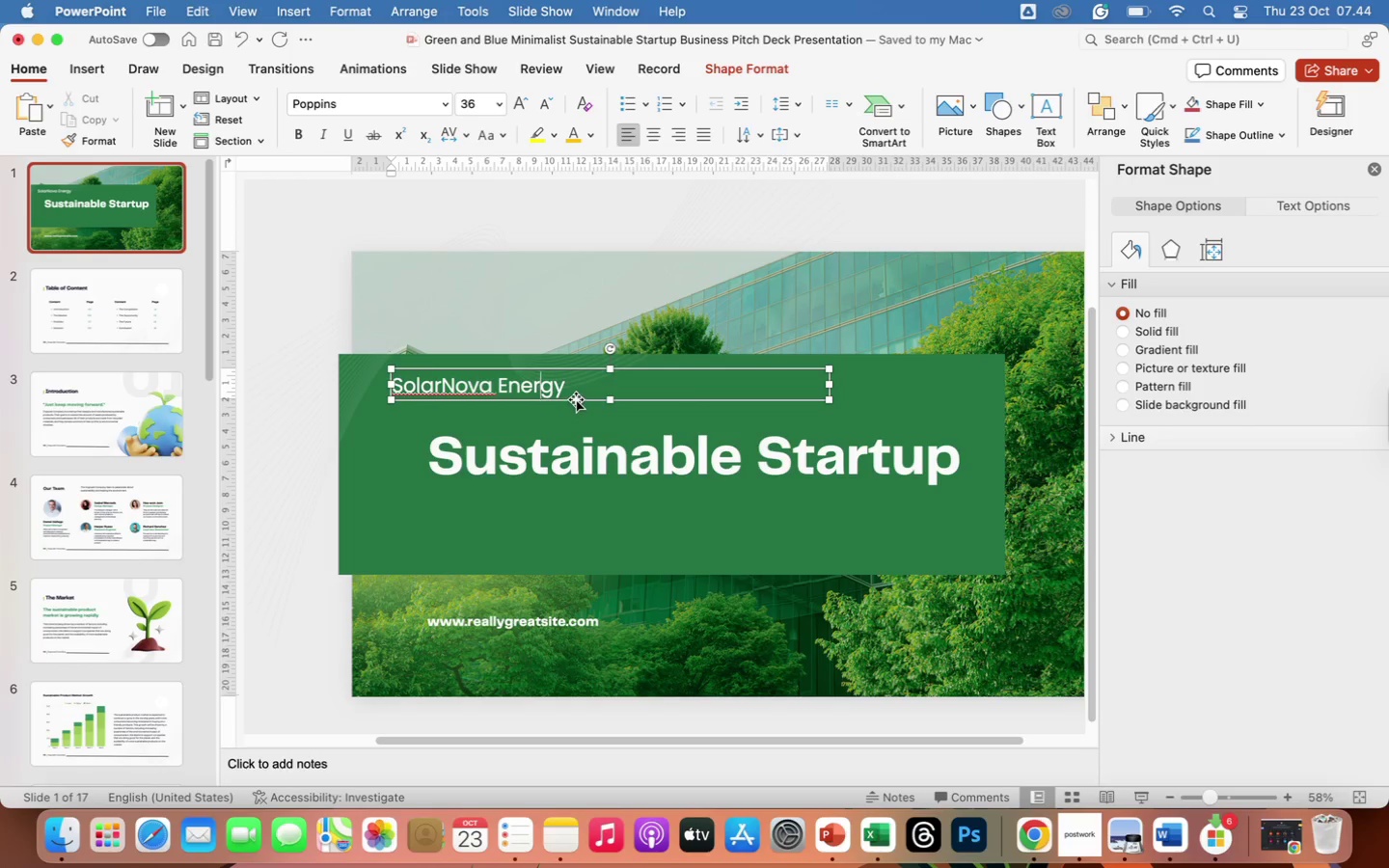 
left_click_drag(start_coordinate=[576, 400], to_coordinate=[588, 400])
 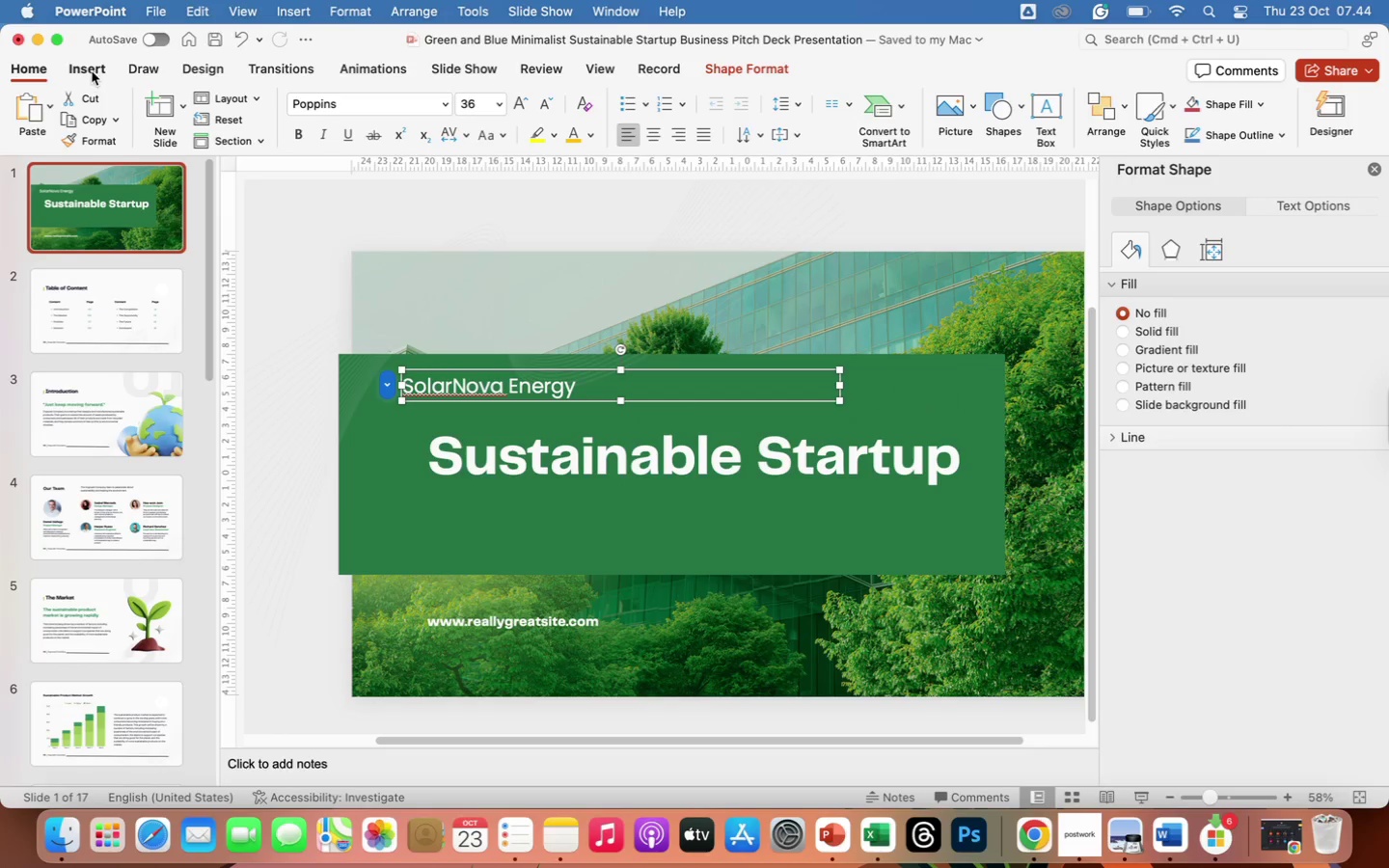 
left_click([92, 71])
 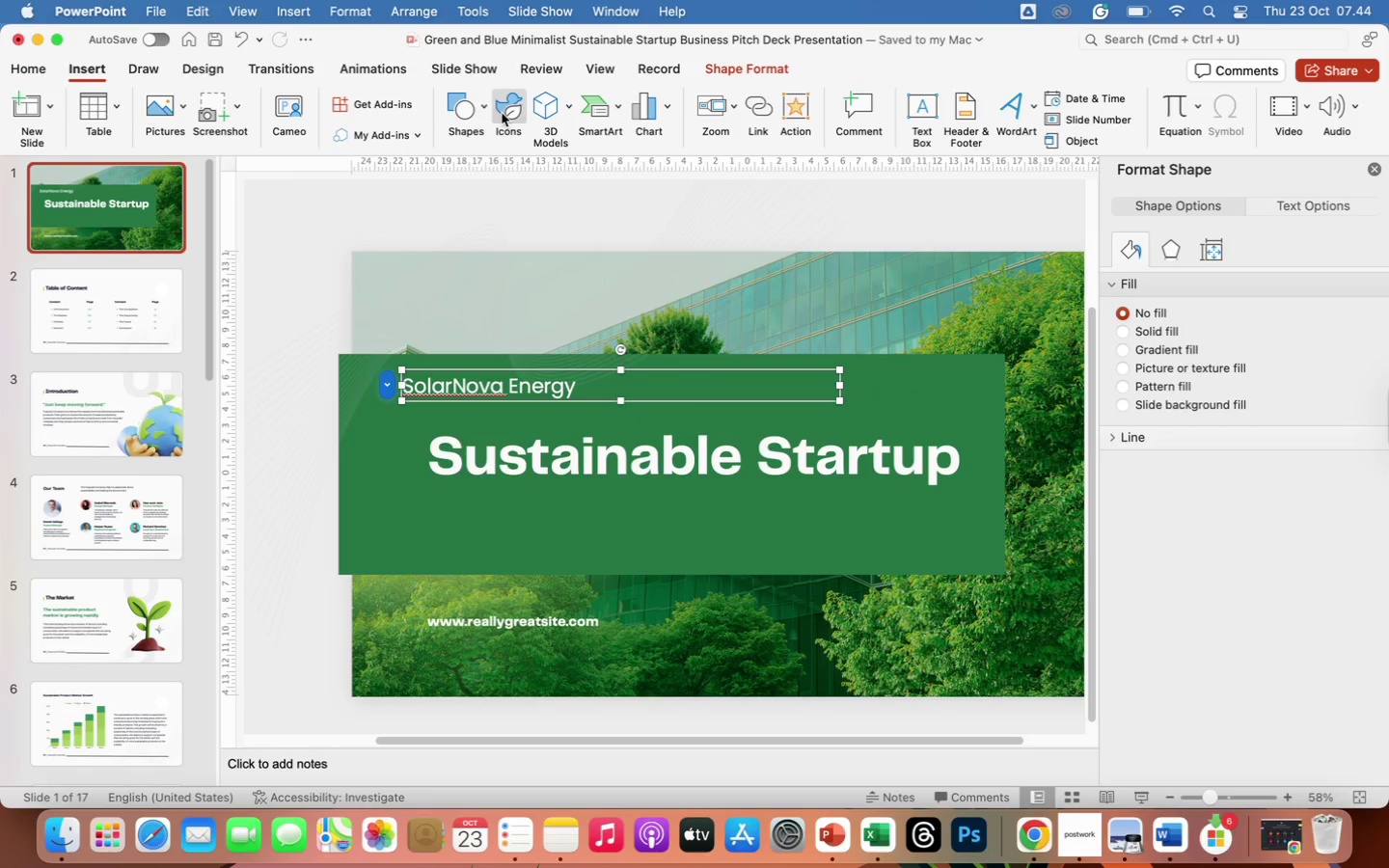 
left_click([502, 113])
 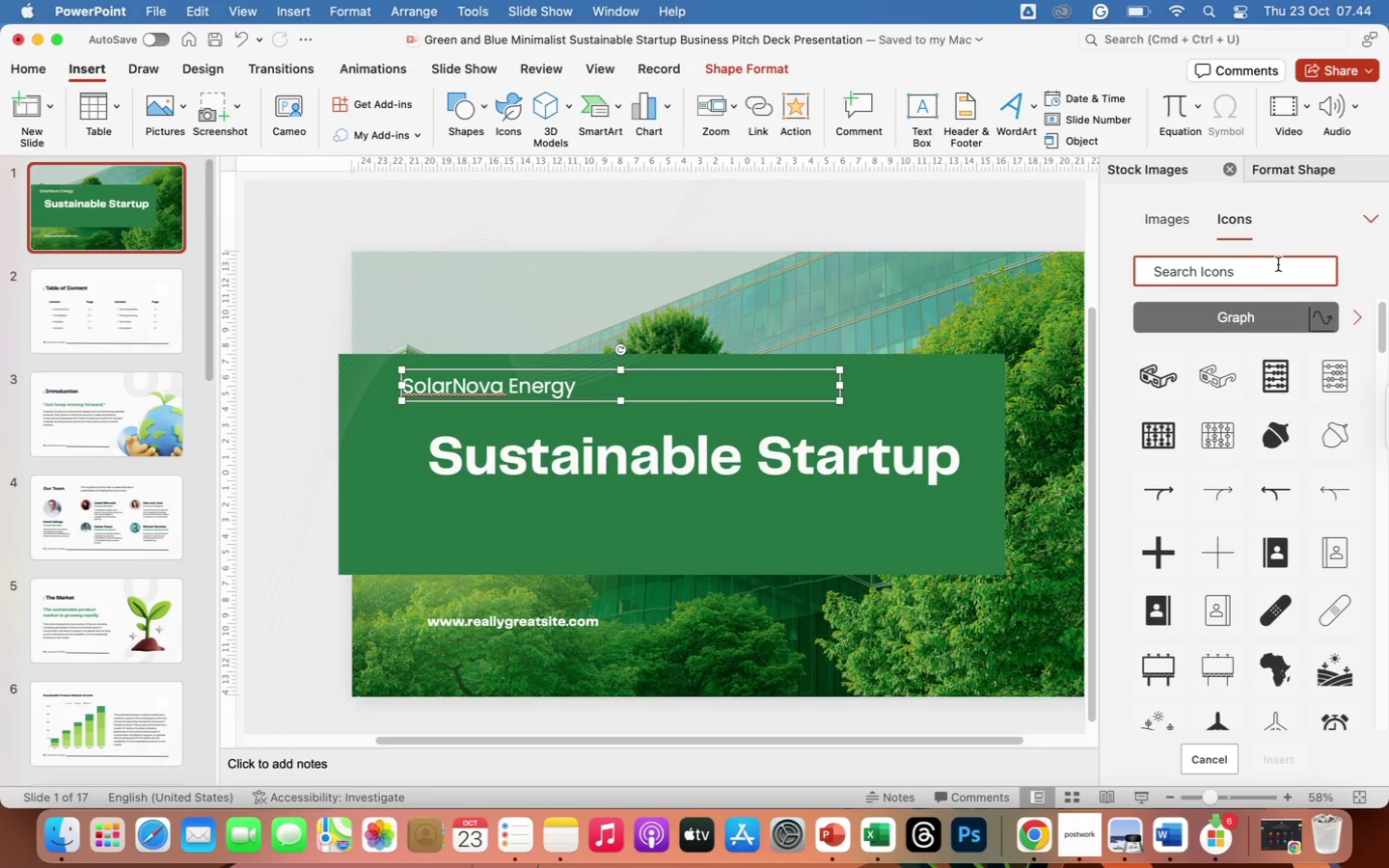 
wait(7.64)
 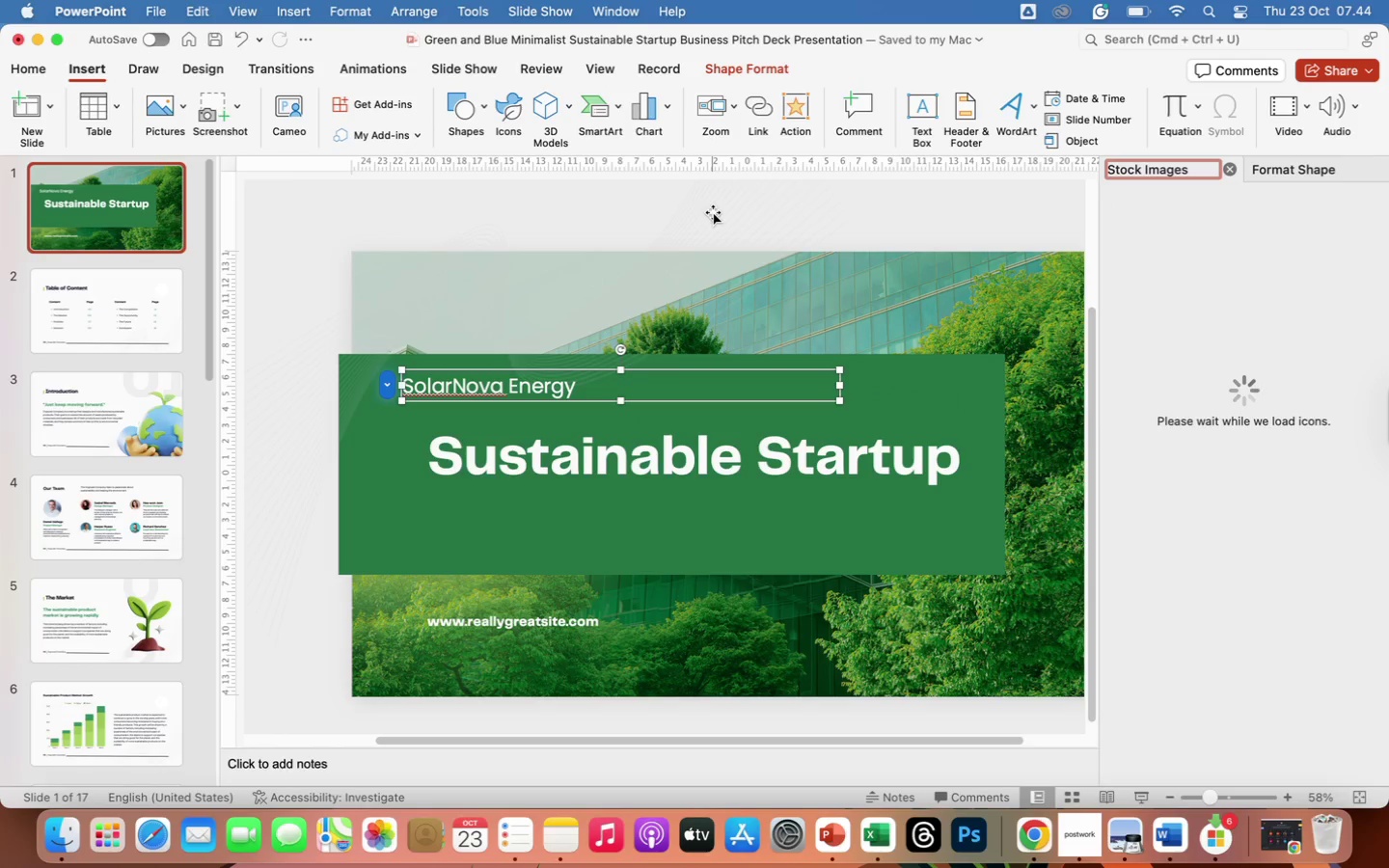 
type(energy)
 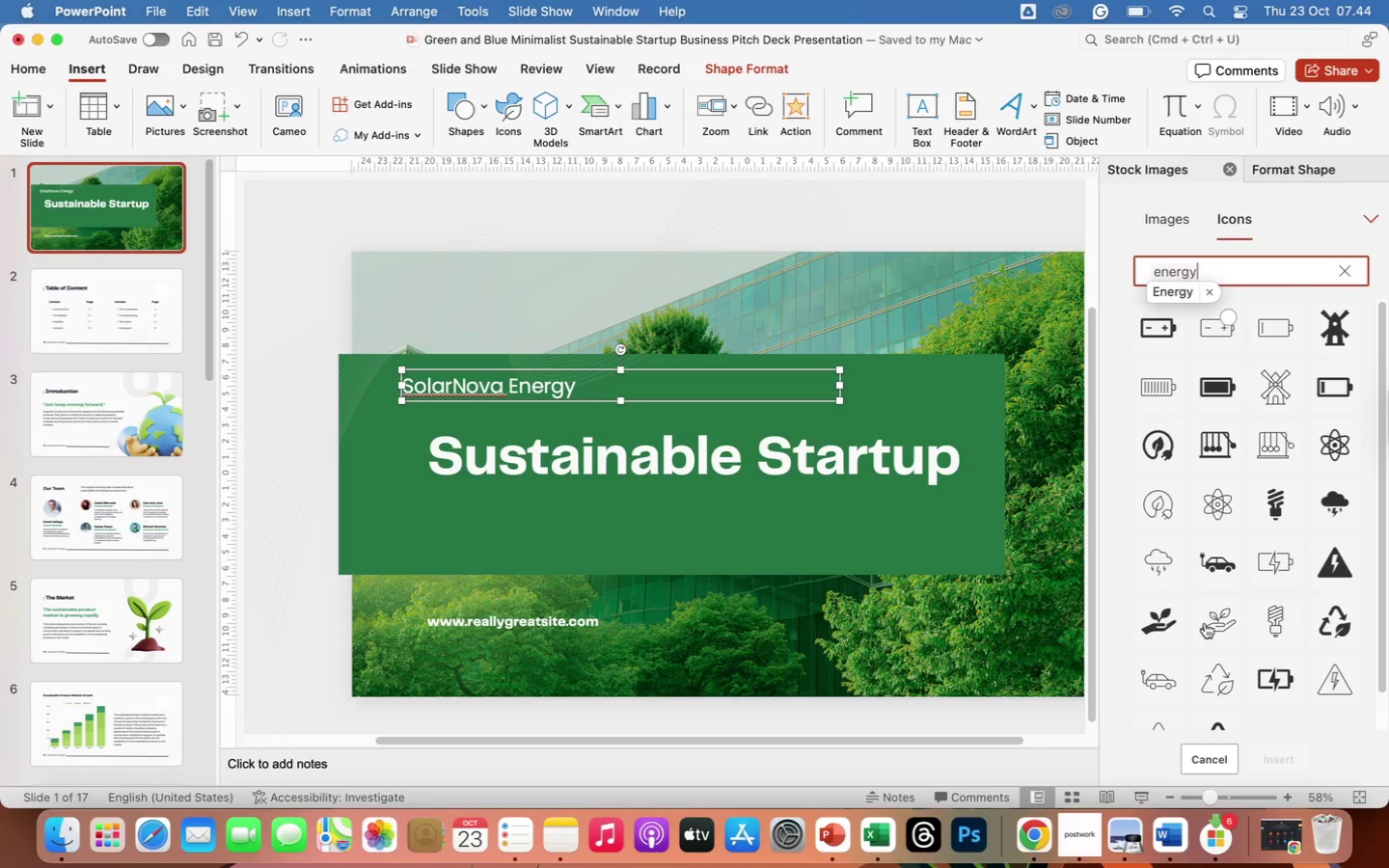 
wait(14.85)
 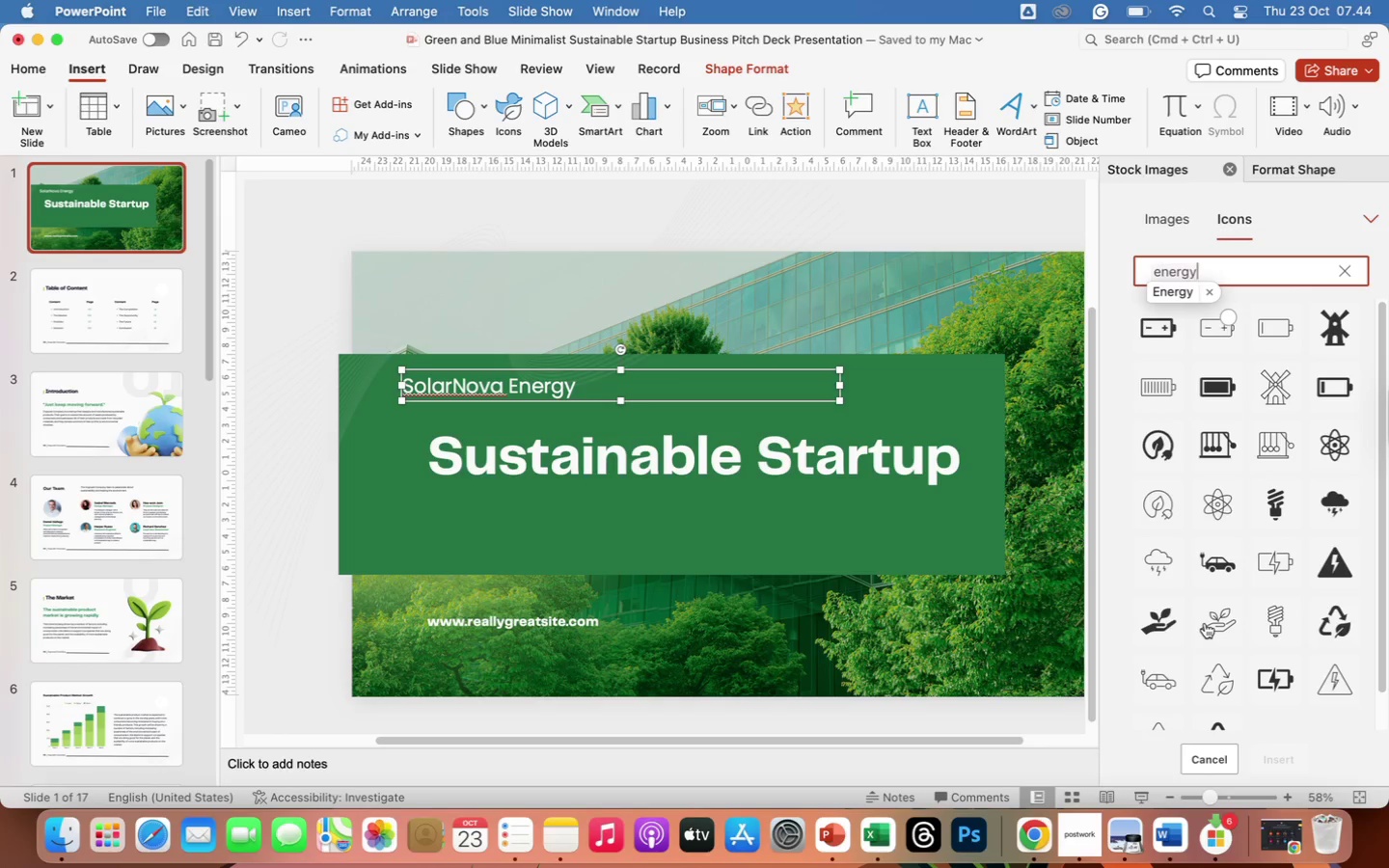 
scroll: coordinate [1313, 503], scroll_direction: down, amount: 7.0
 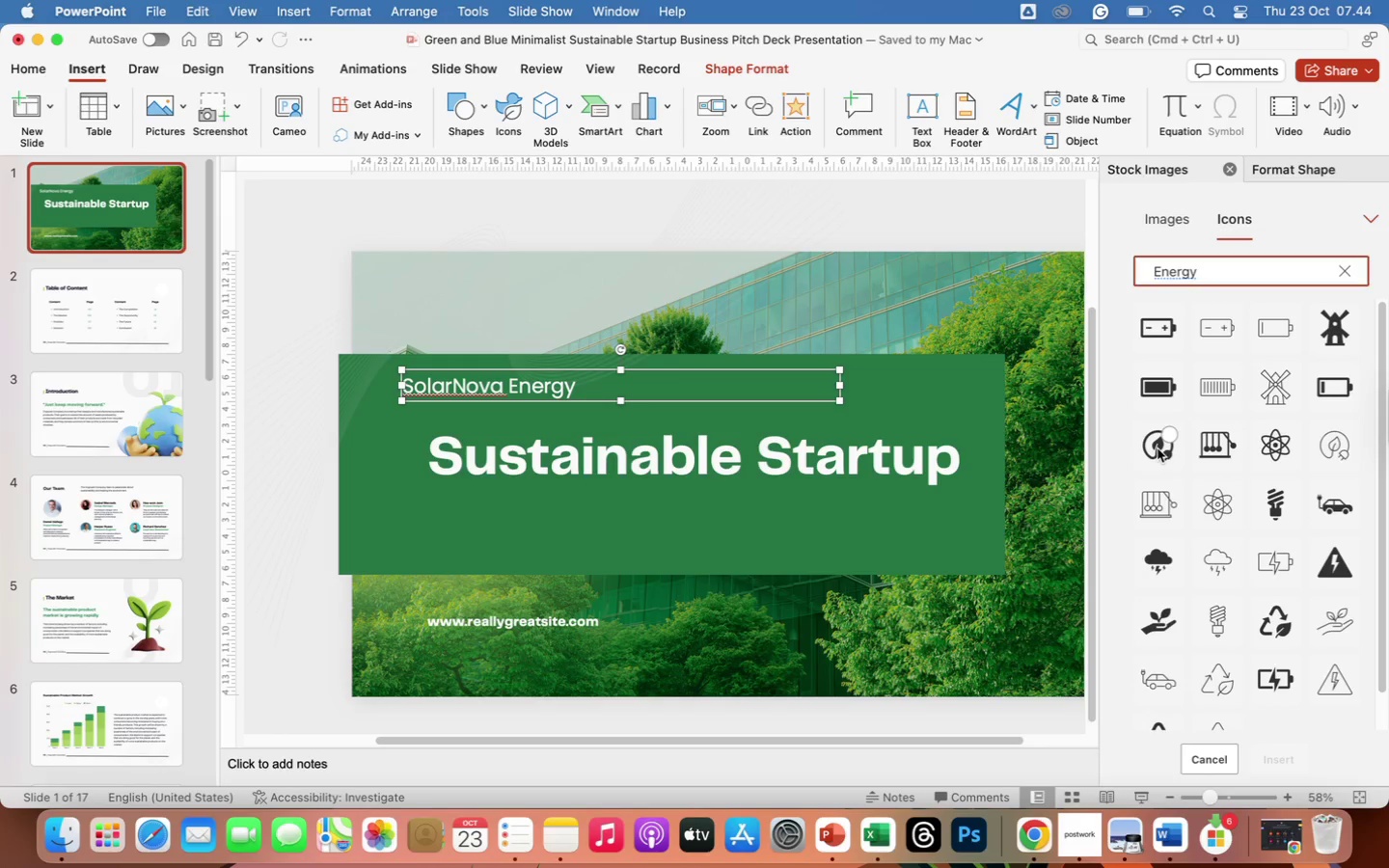 
left_click([1158, 448])
 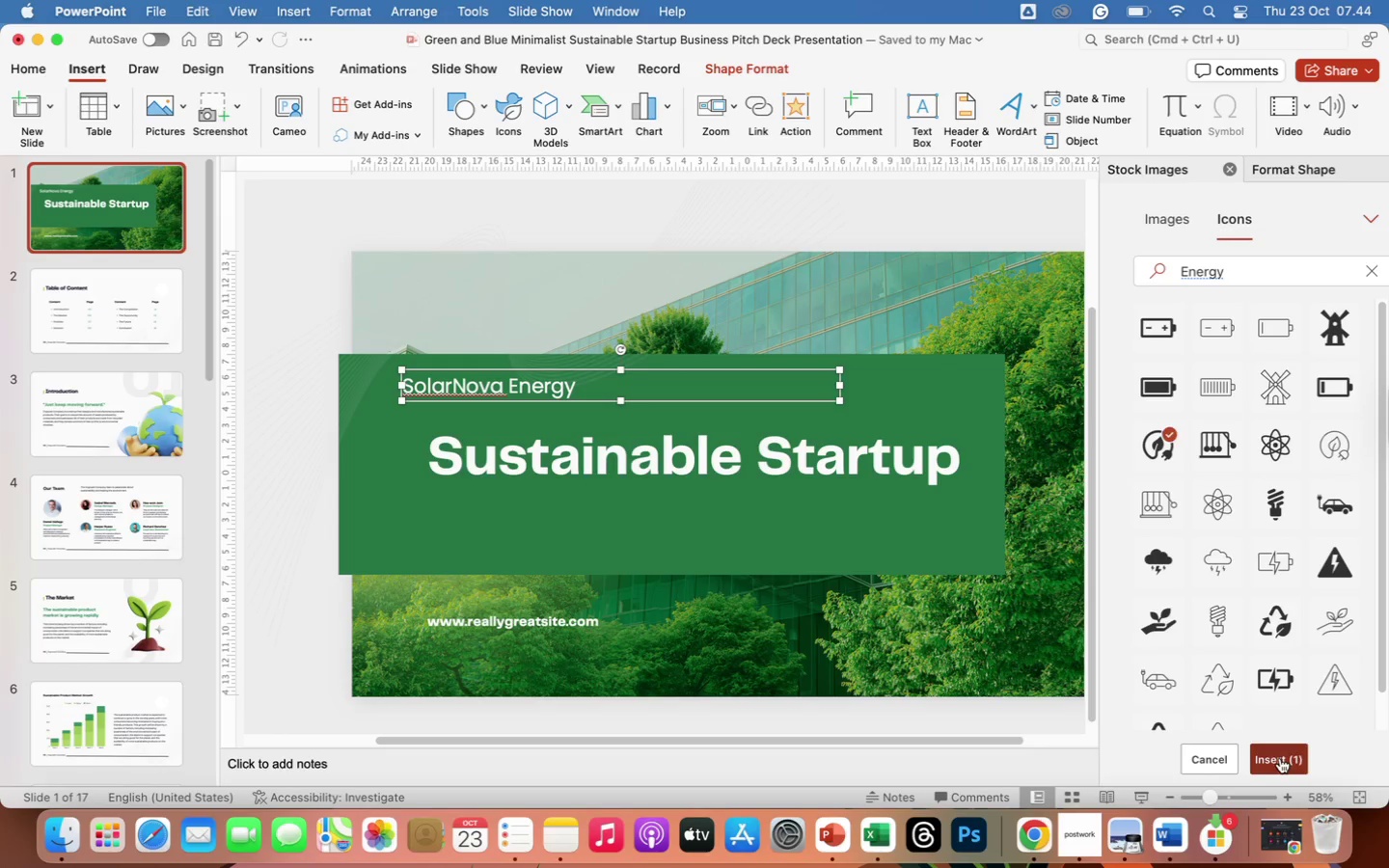 
left_click([1280, 758])
 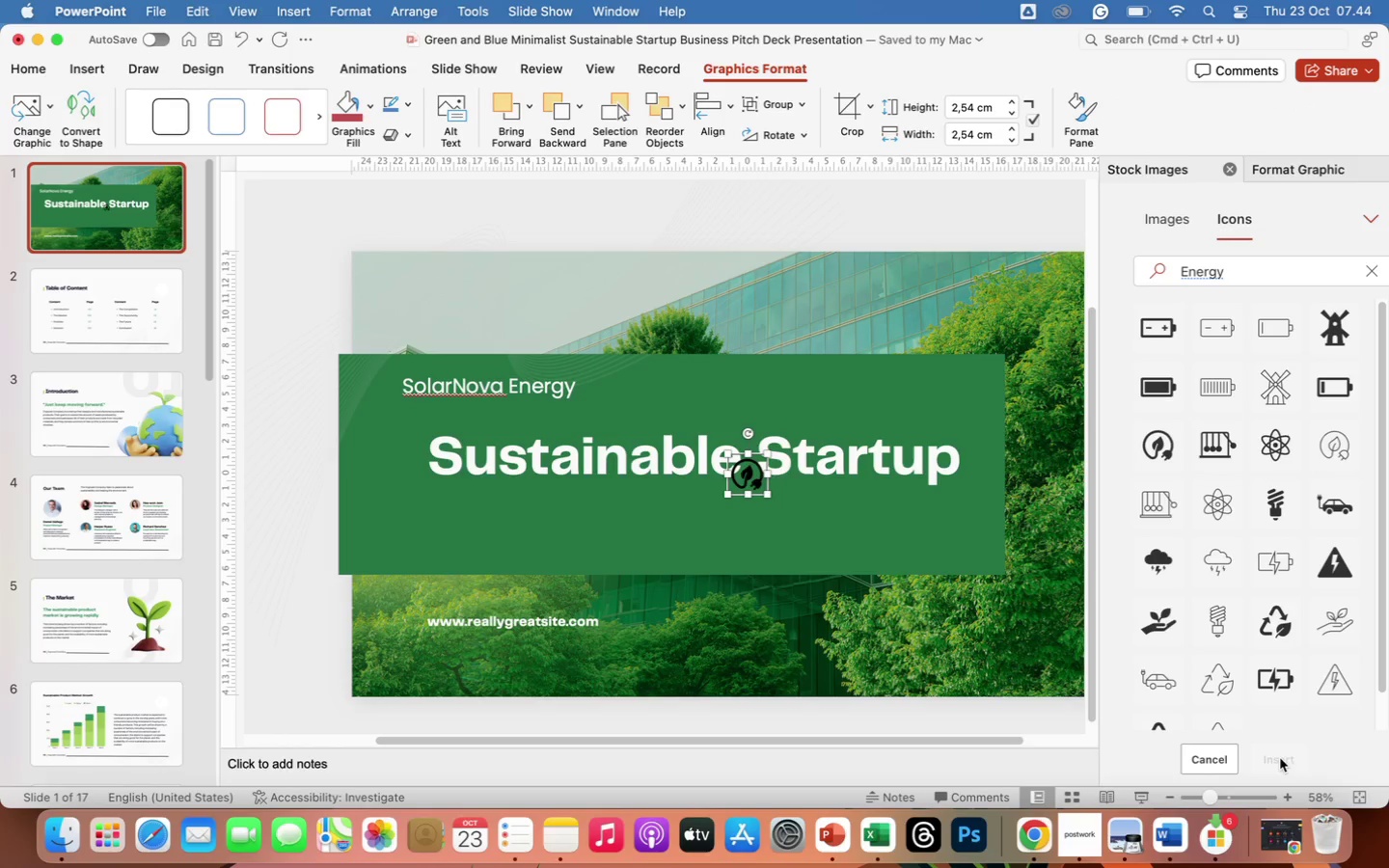 
wait(11.72)
 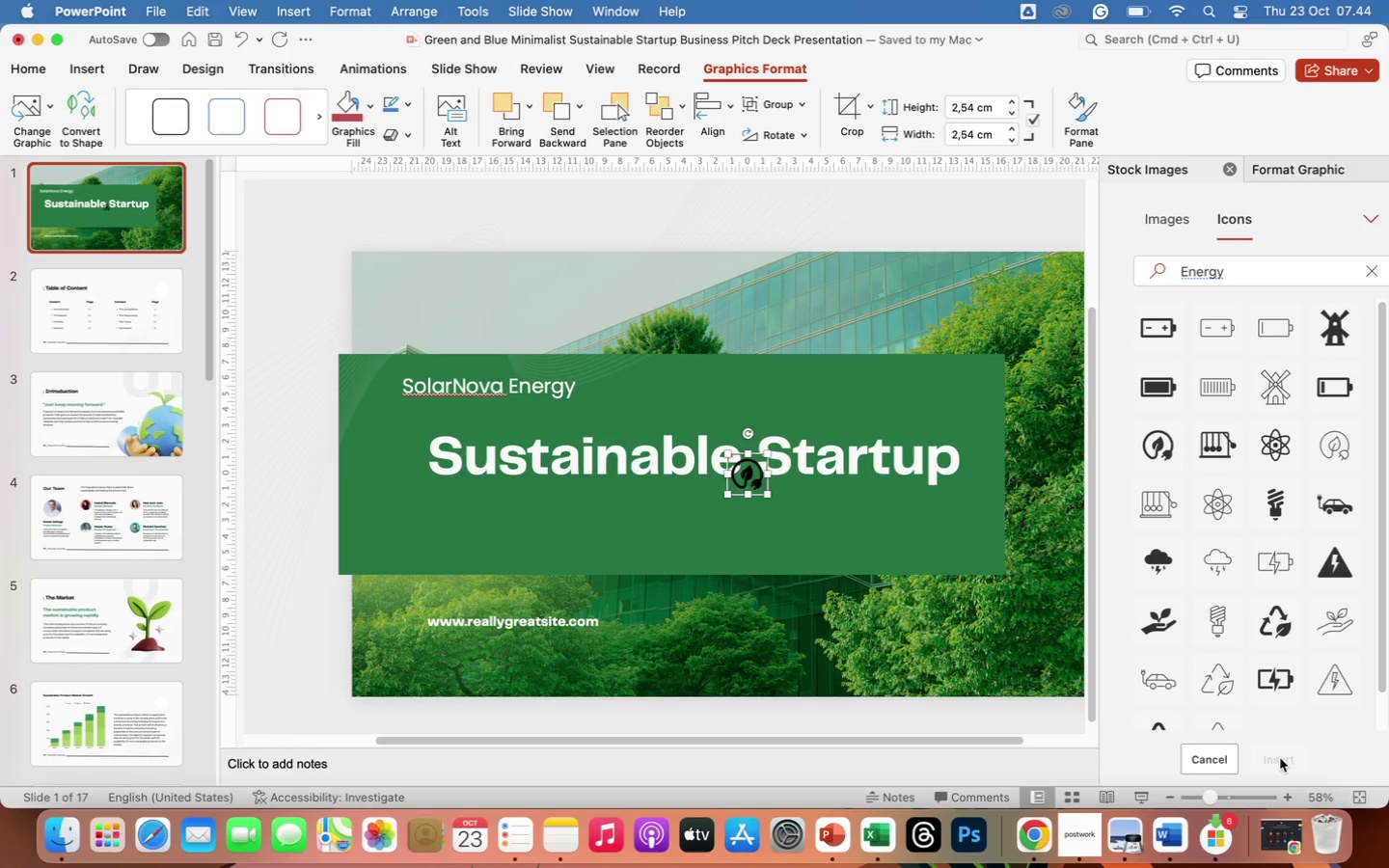 
left_click([1315, 168])
 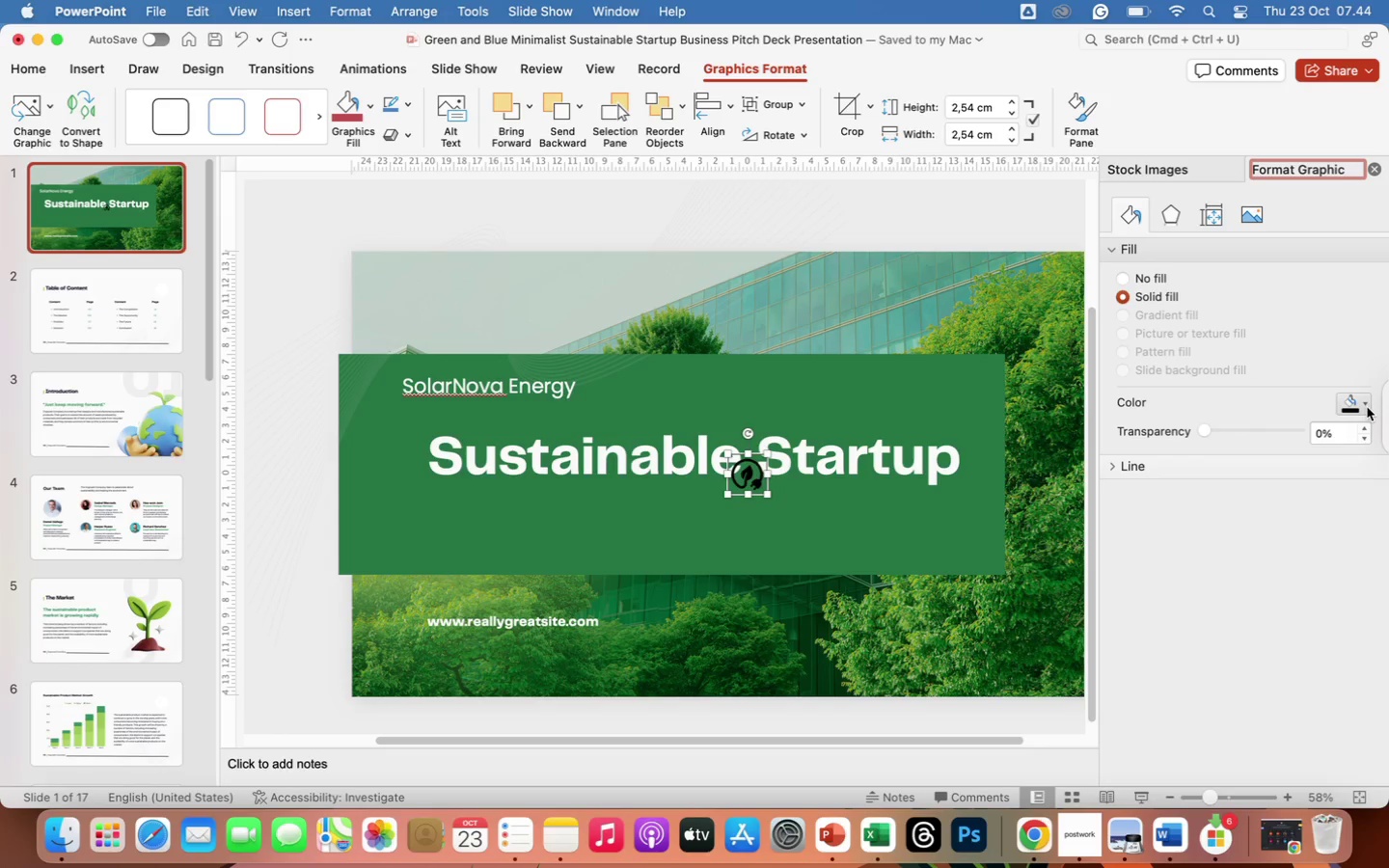 
left_click([1367, 407])
 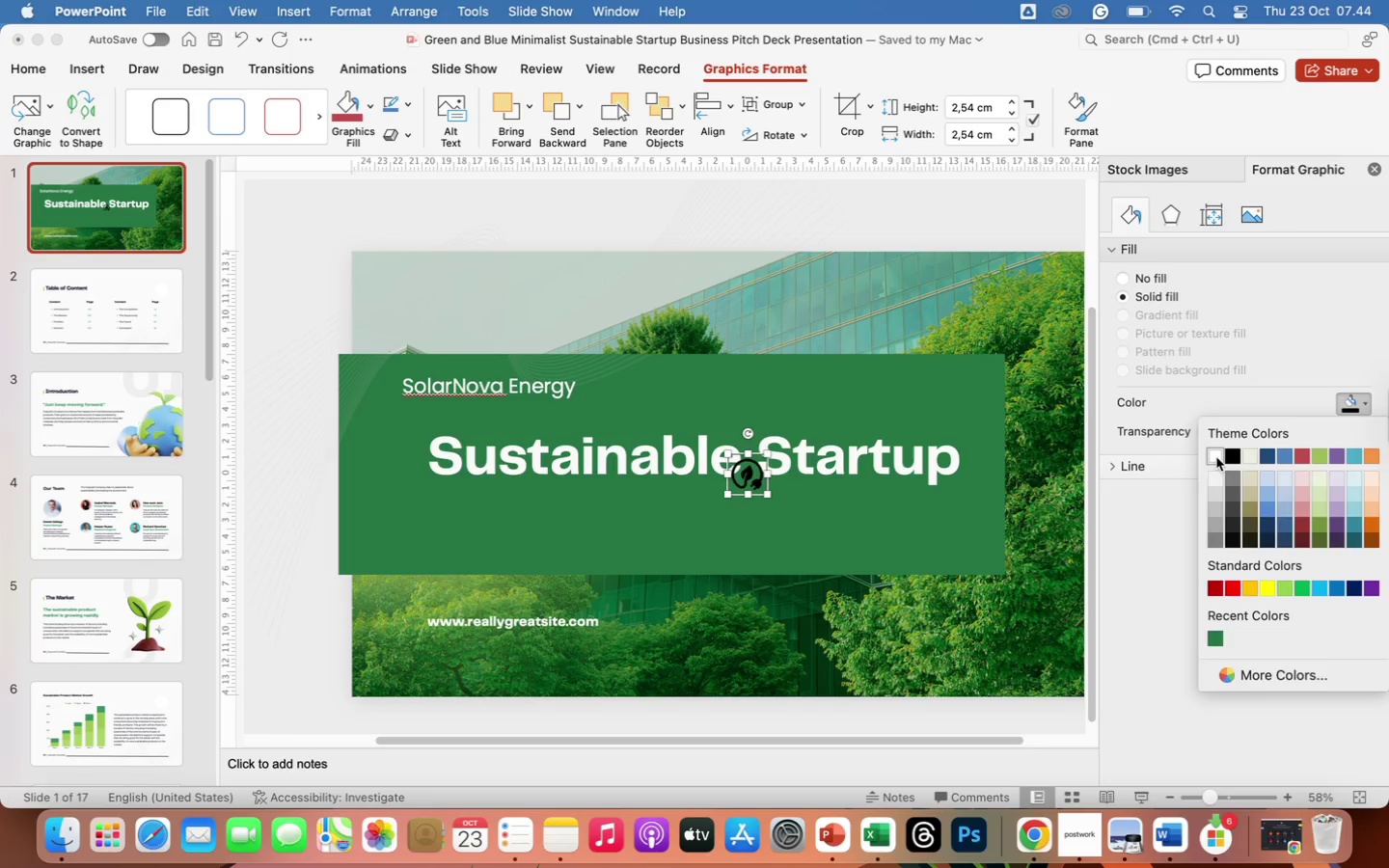 
left_click([1216, 457])
 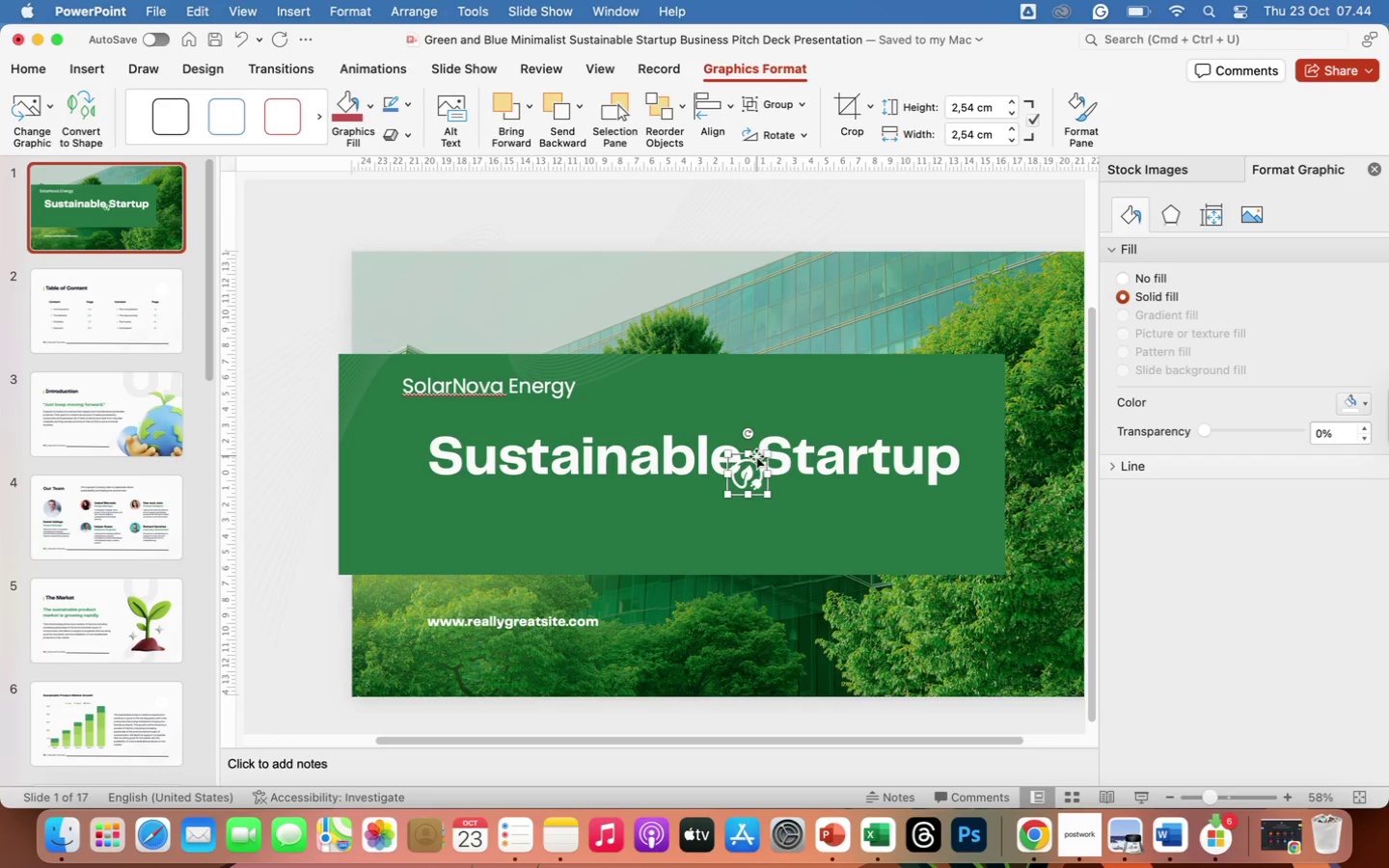 
left_click_drag(start_coordinate=[757, 456], to_coordinate=[413, 263])
 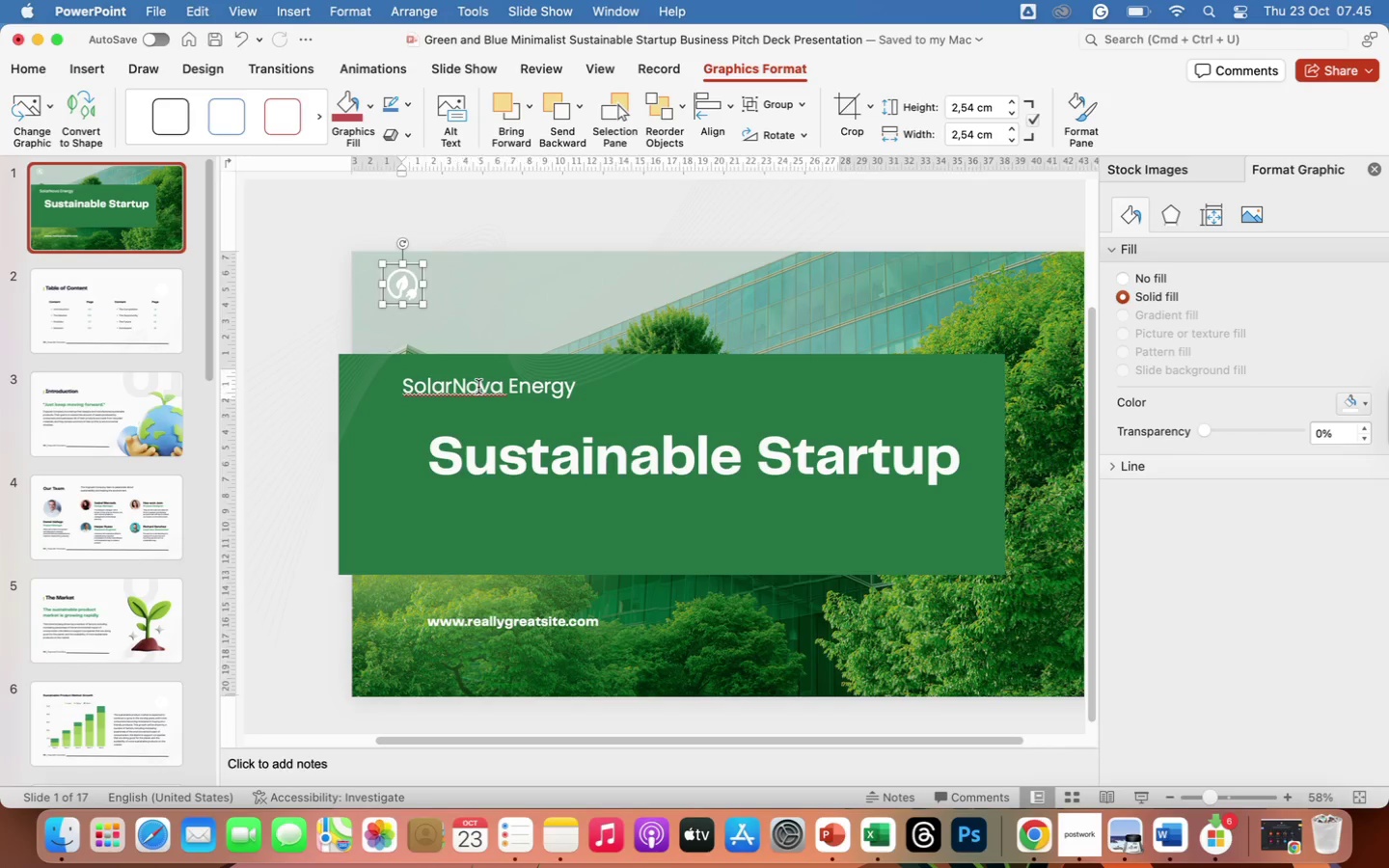 
left_click([478, 387])
 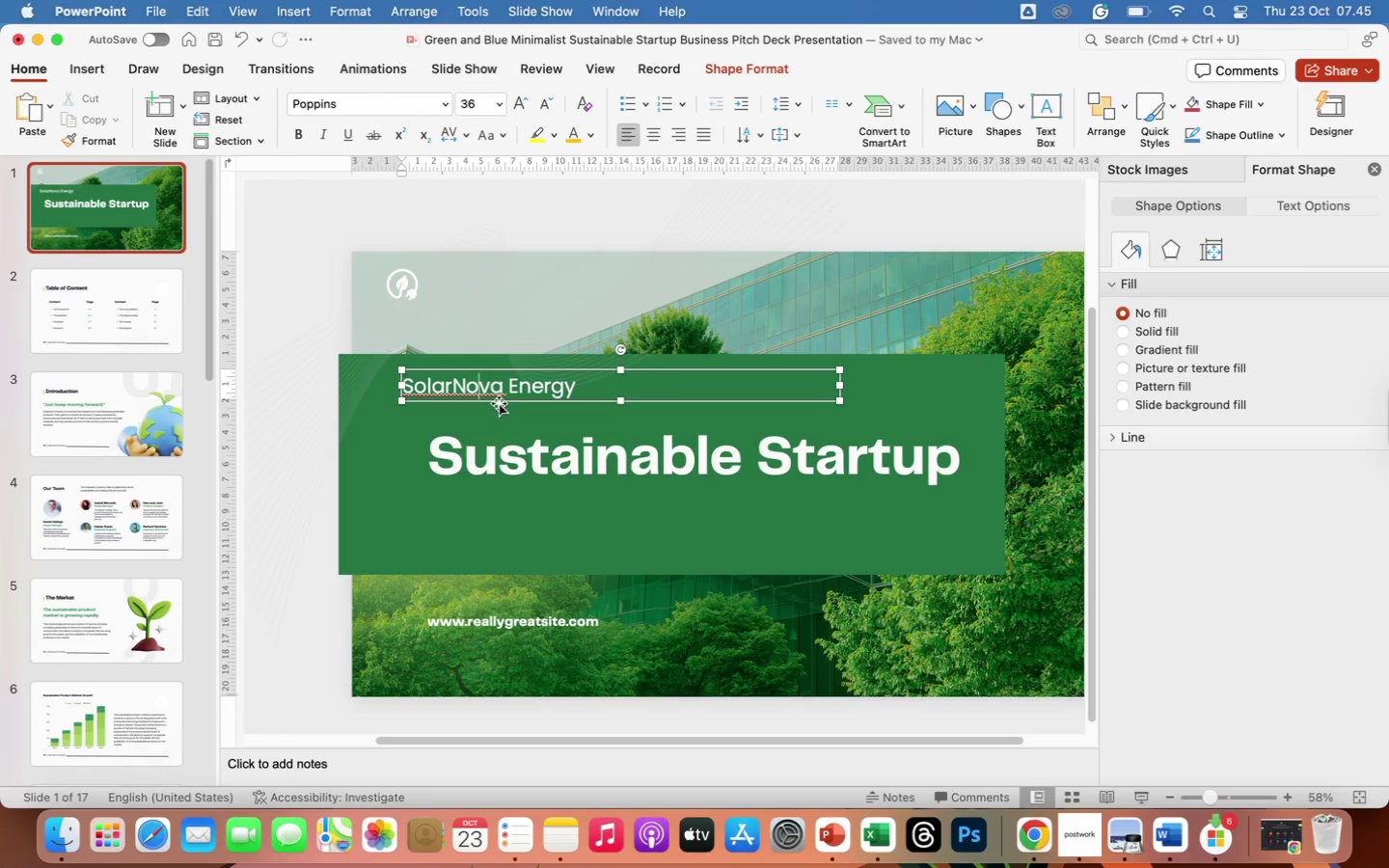 
left_click_drag(start_coordinate=[499, 403], to_coordinate=[526, 297])
 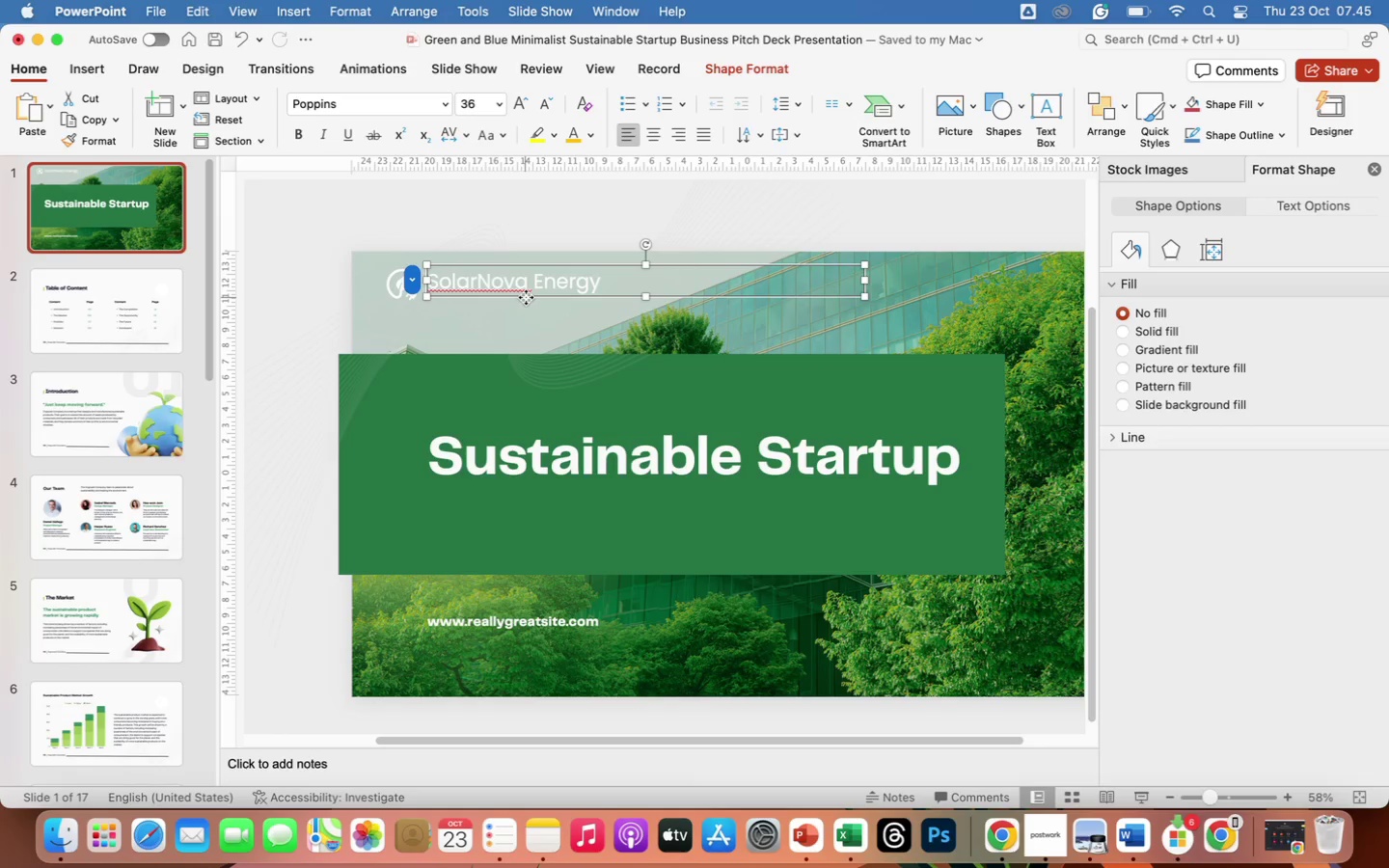 
wait(29.29)
 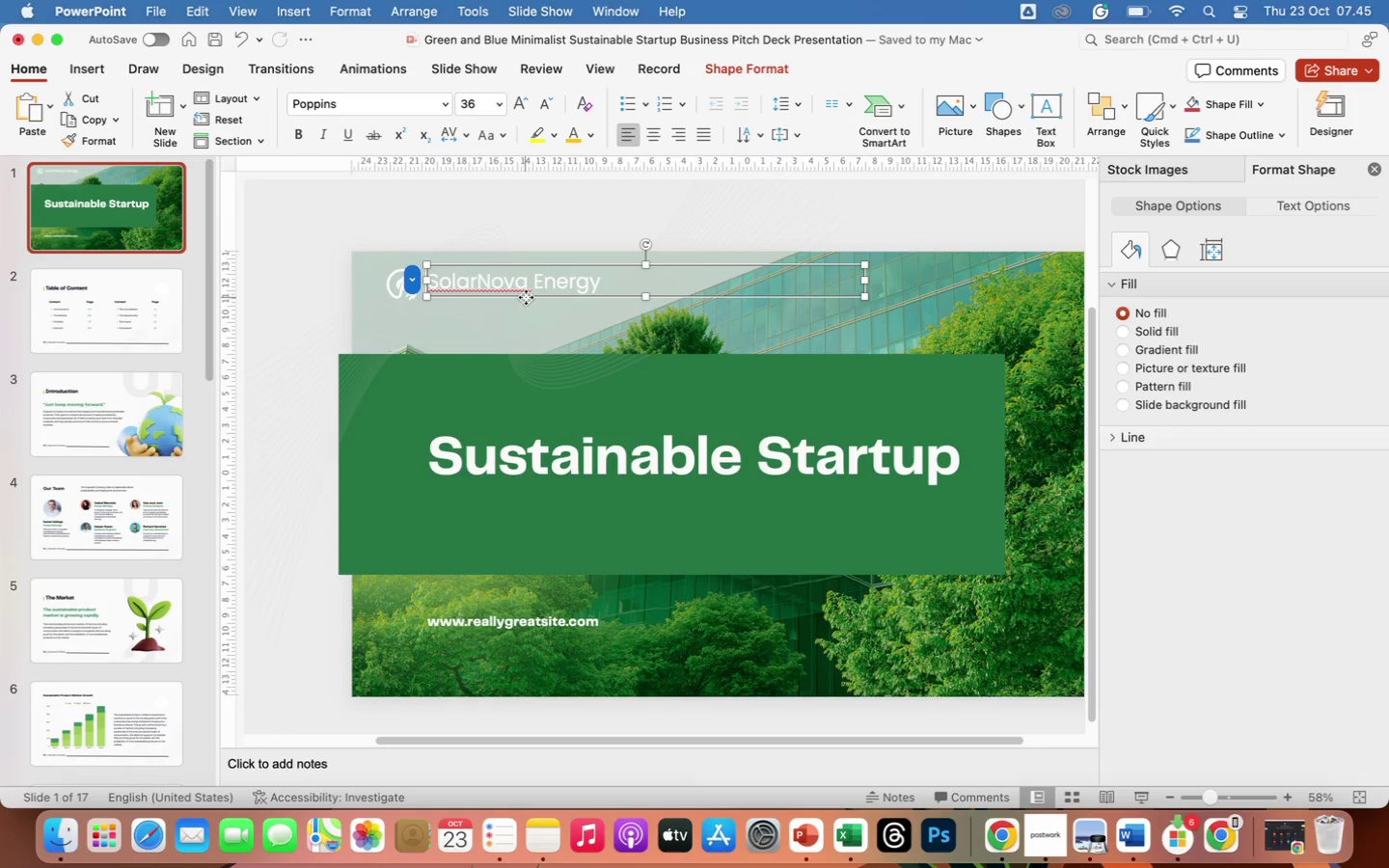 
left_click([687, 415])
 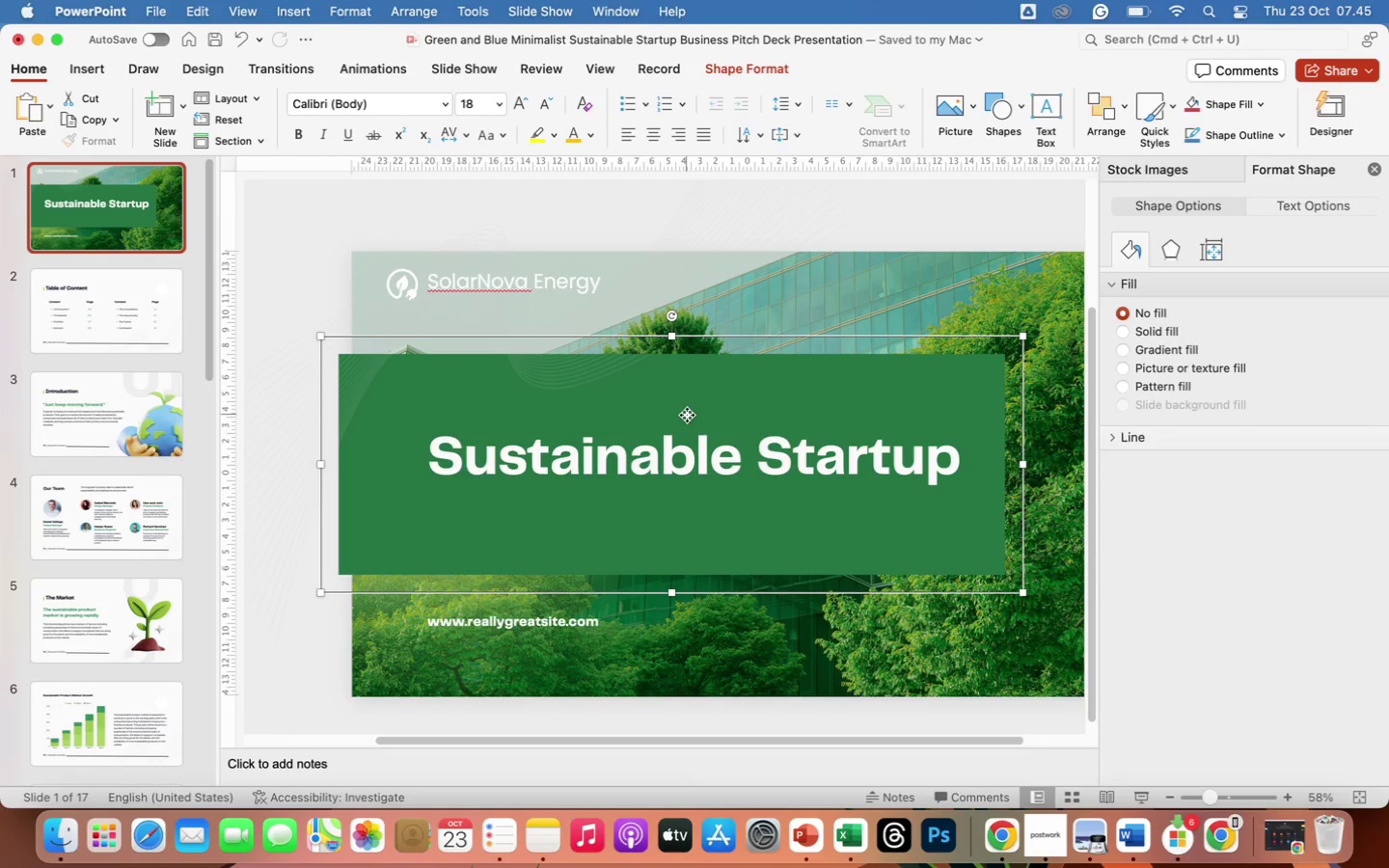 
wait(9.33)
 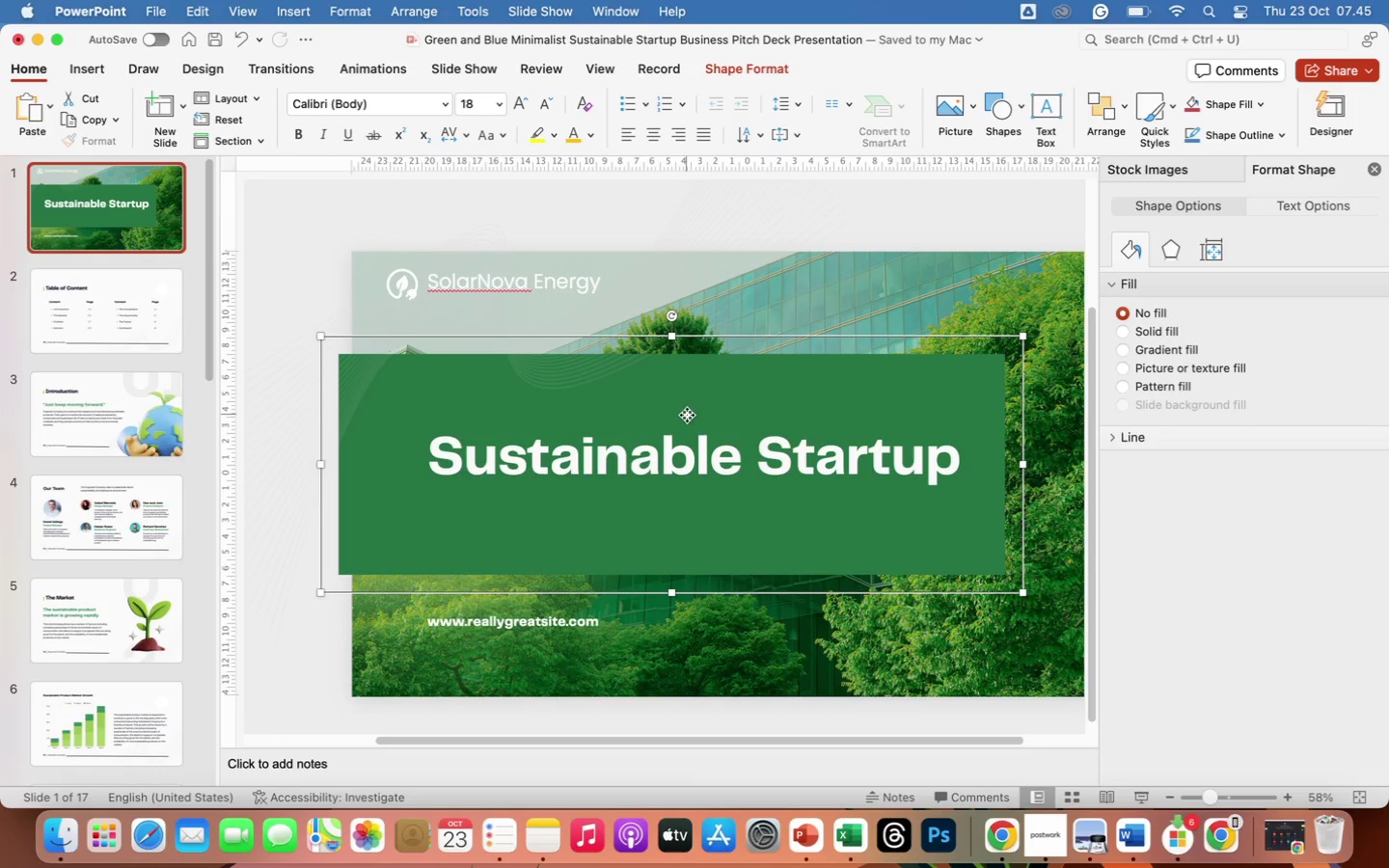 
left_click([498, 286])
 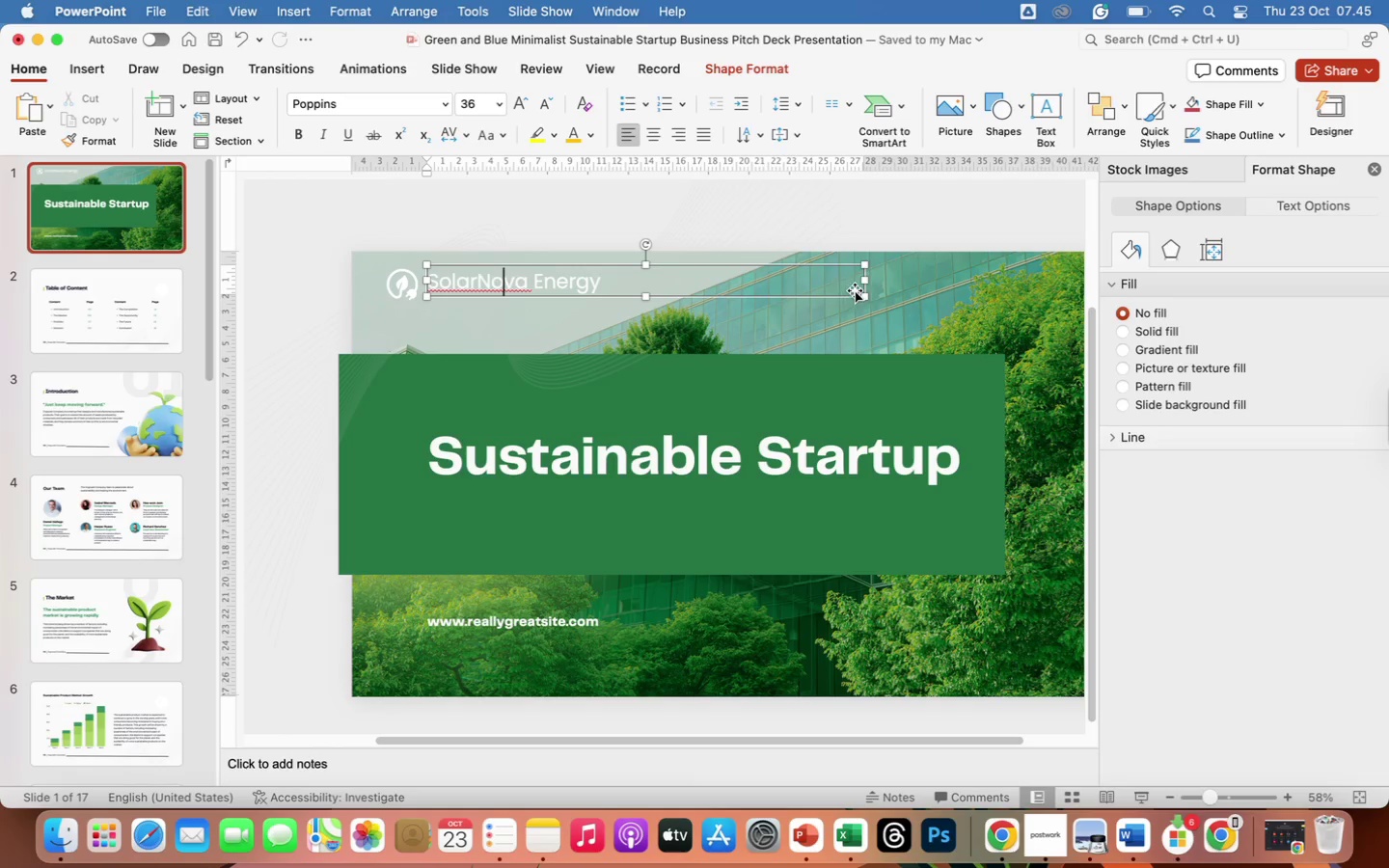 
left_click_drag(start_coordinate=[864, 282], to_coordinate=[598, 264])
 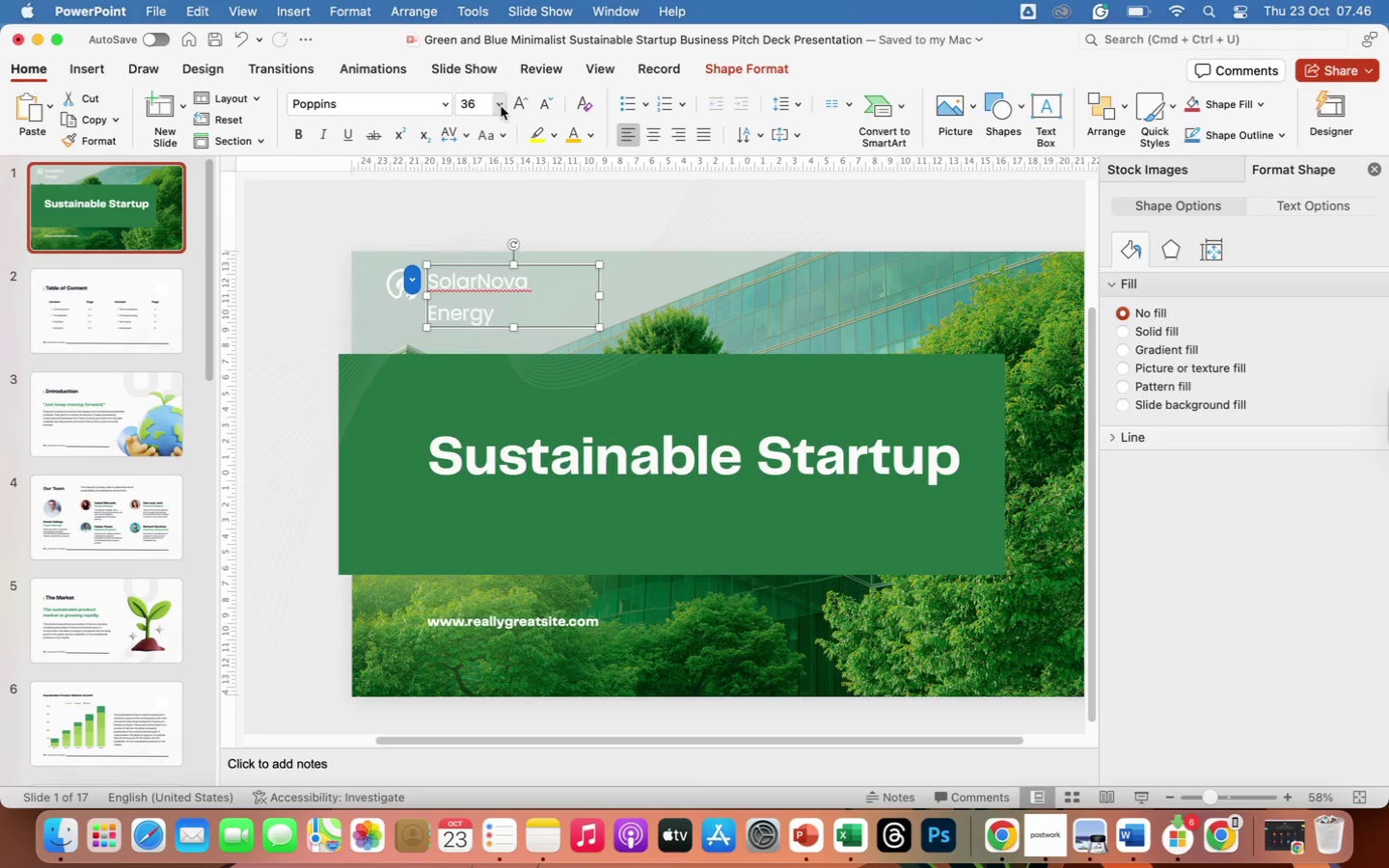 
left_click([501, 106])
 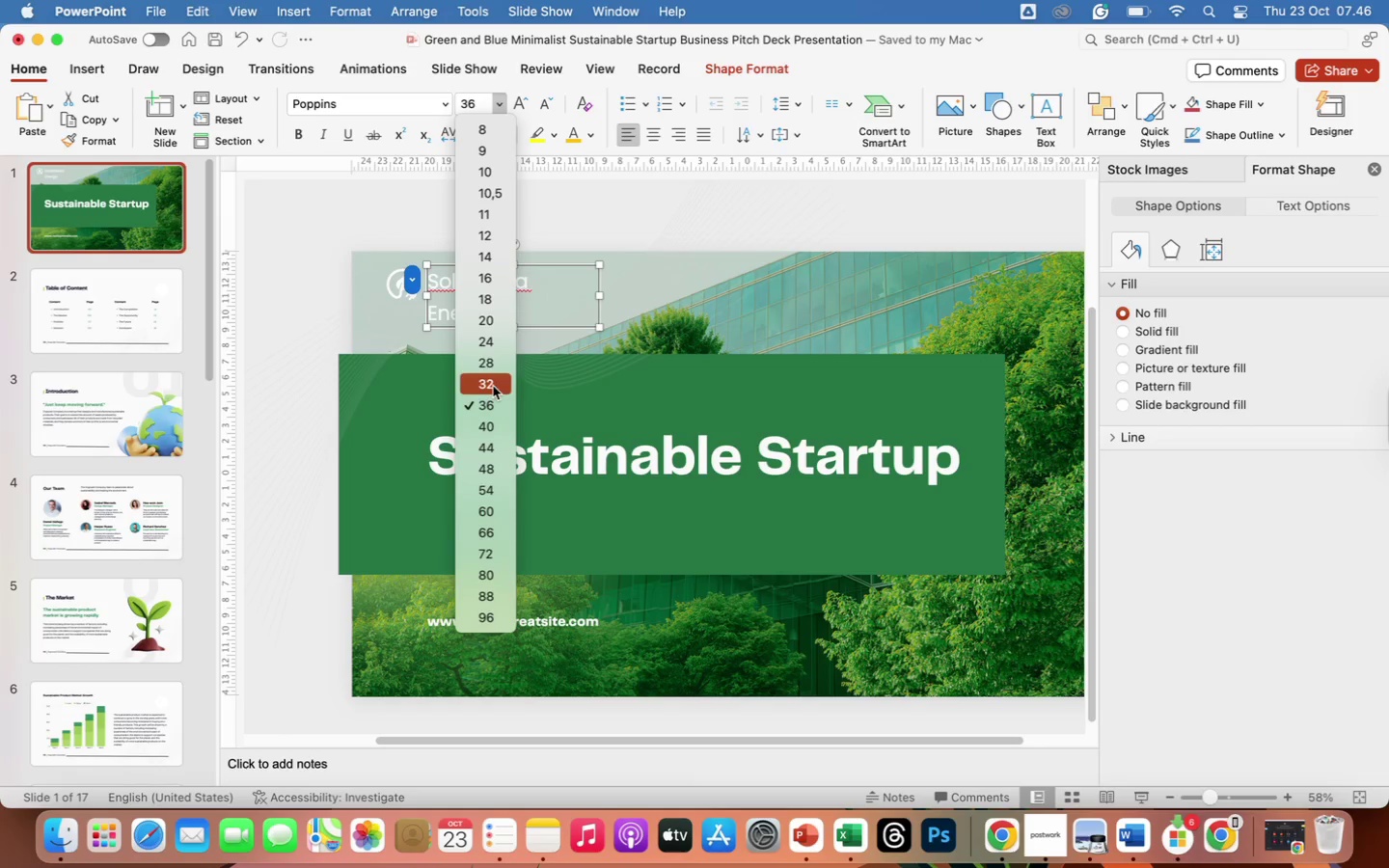 
left_click([493, 386])
 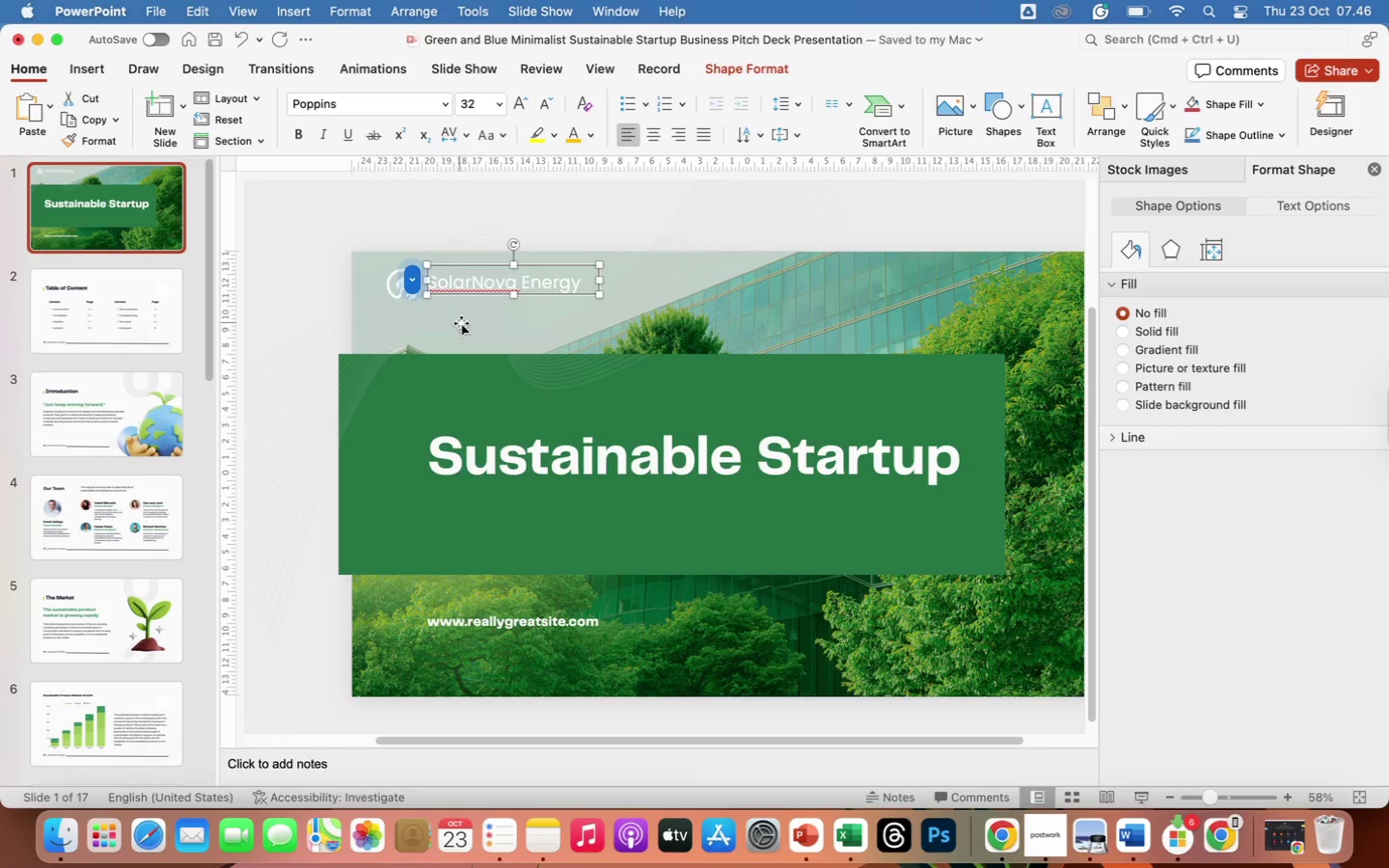 
left_click([461, 323])
 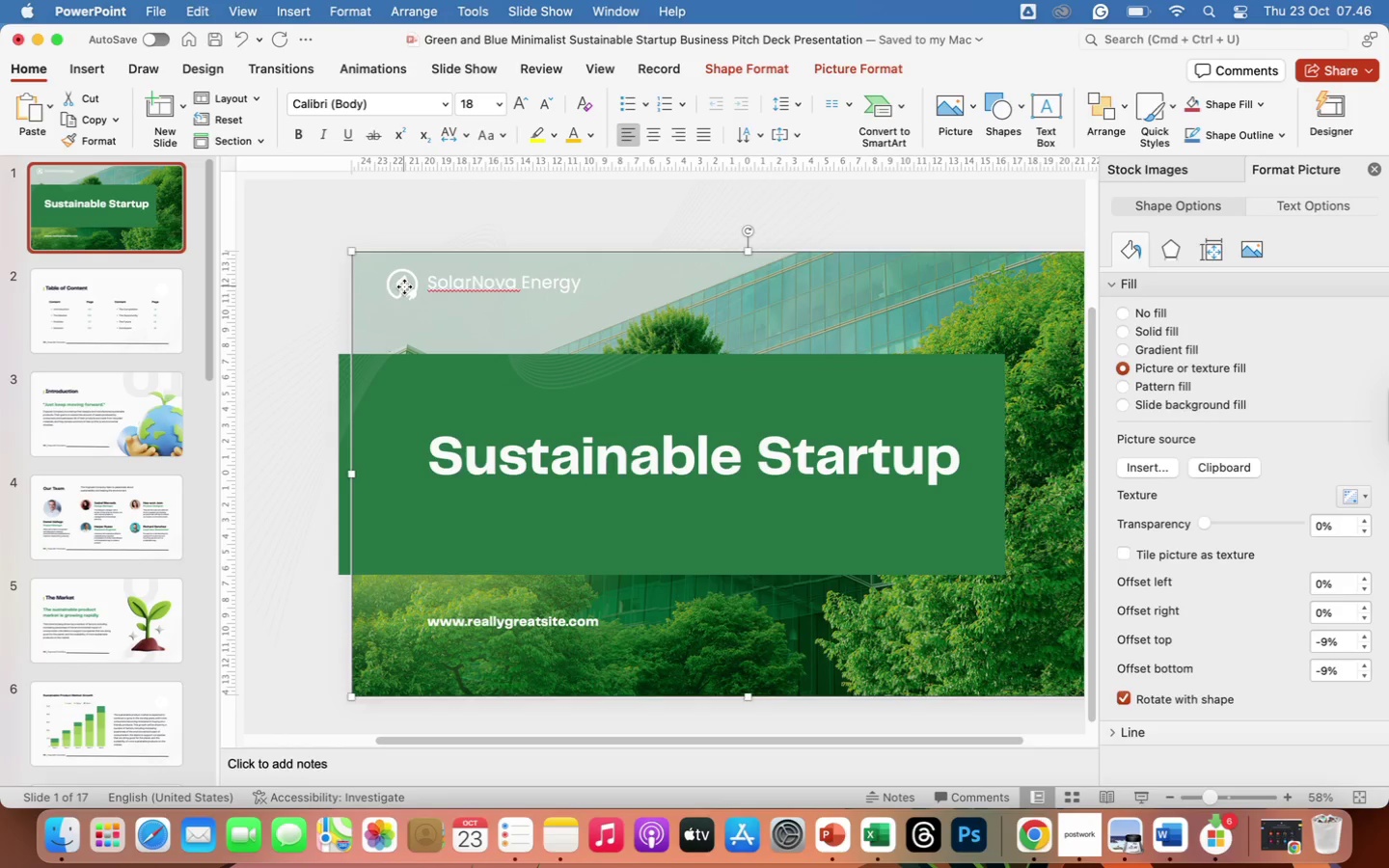 
left_click([404, 286])
 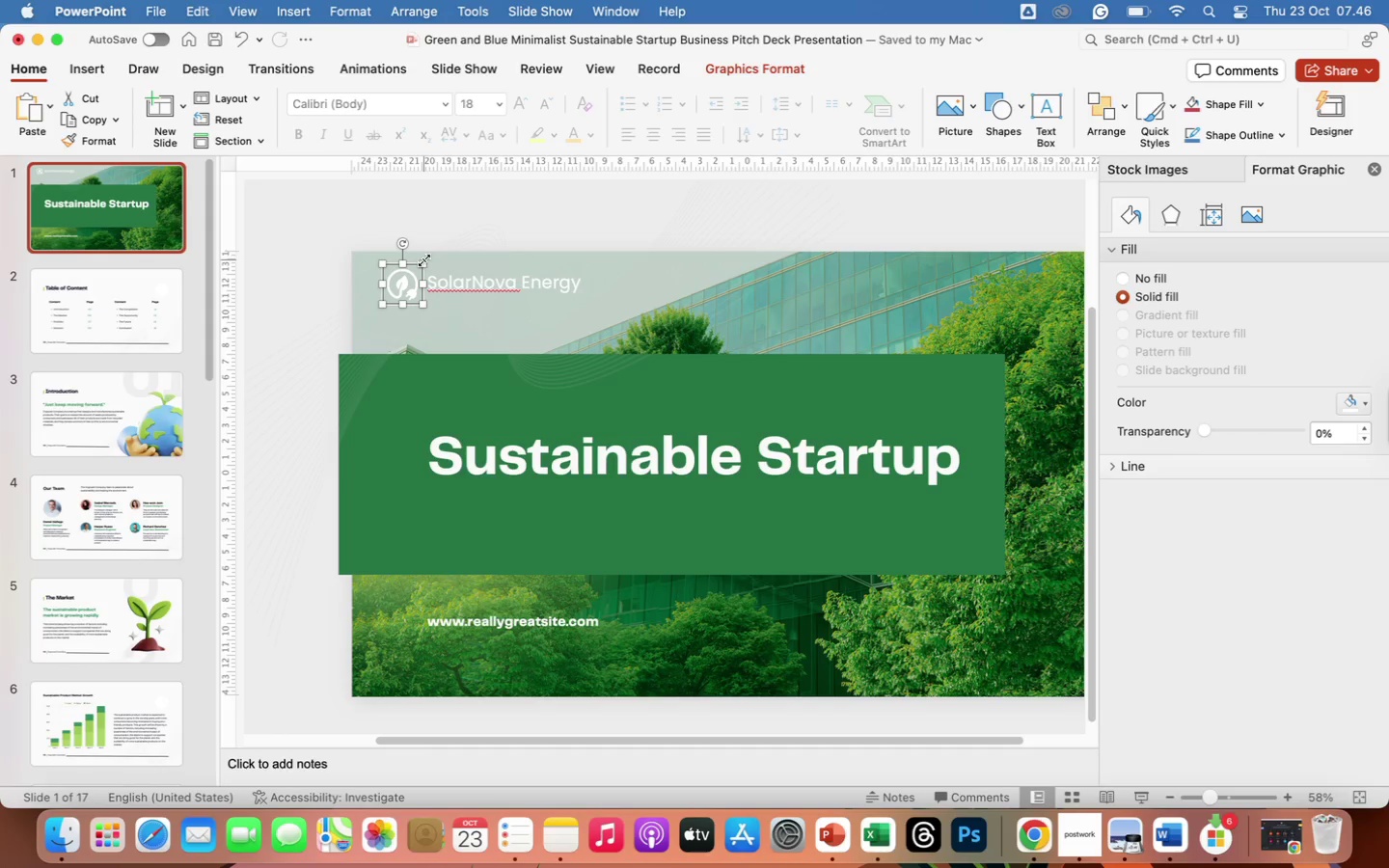 
left_click_drag(start_coordinate=[424, 260], to_coordinate=[415, 270])
 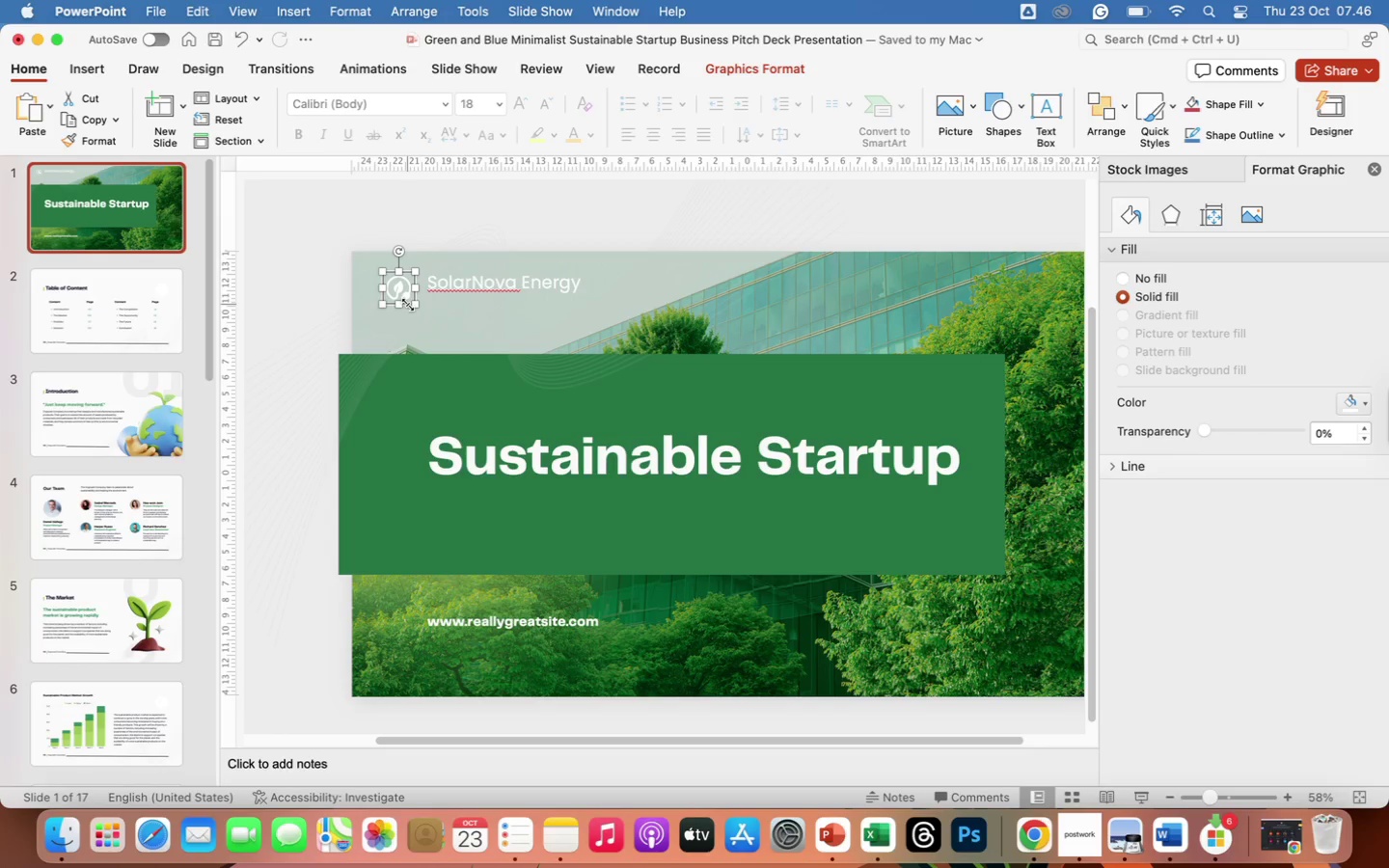 
wait(5.65)
 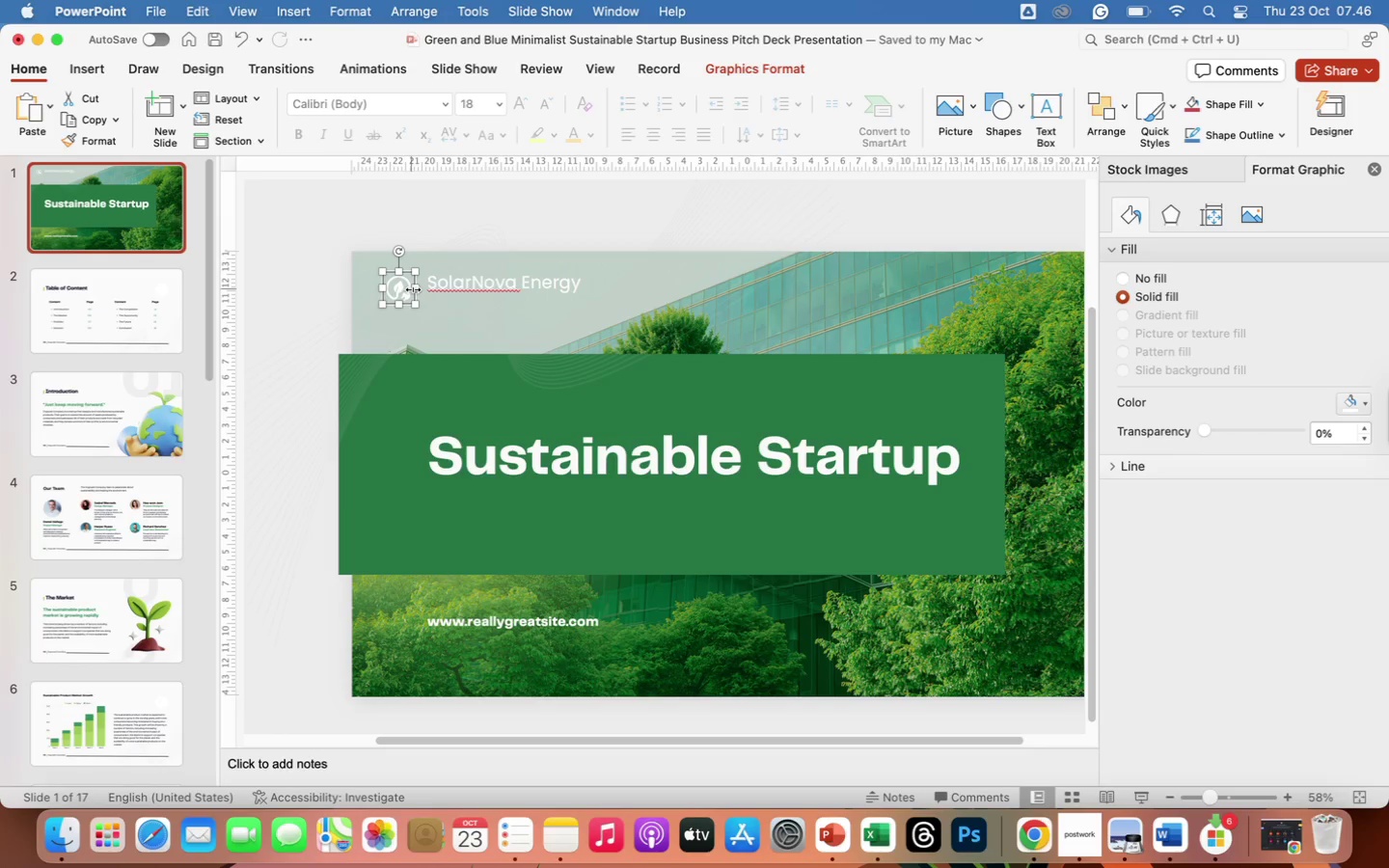 
left_click_drag(start_coordinate=[406, 305], to_coordinate=[411, 297])
 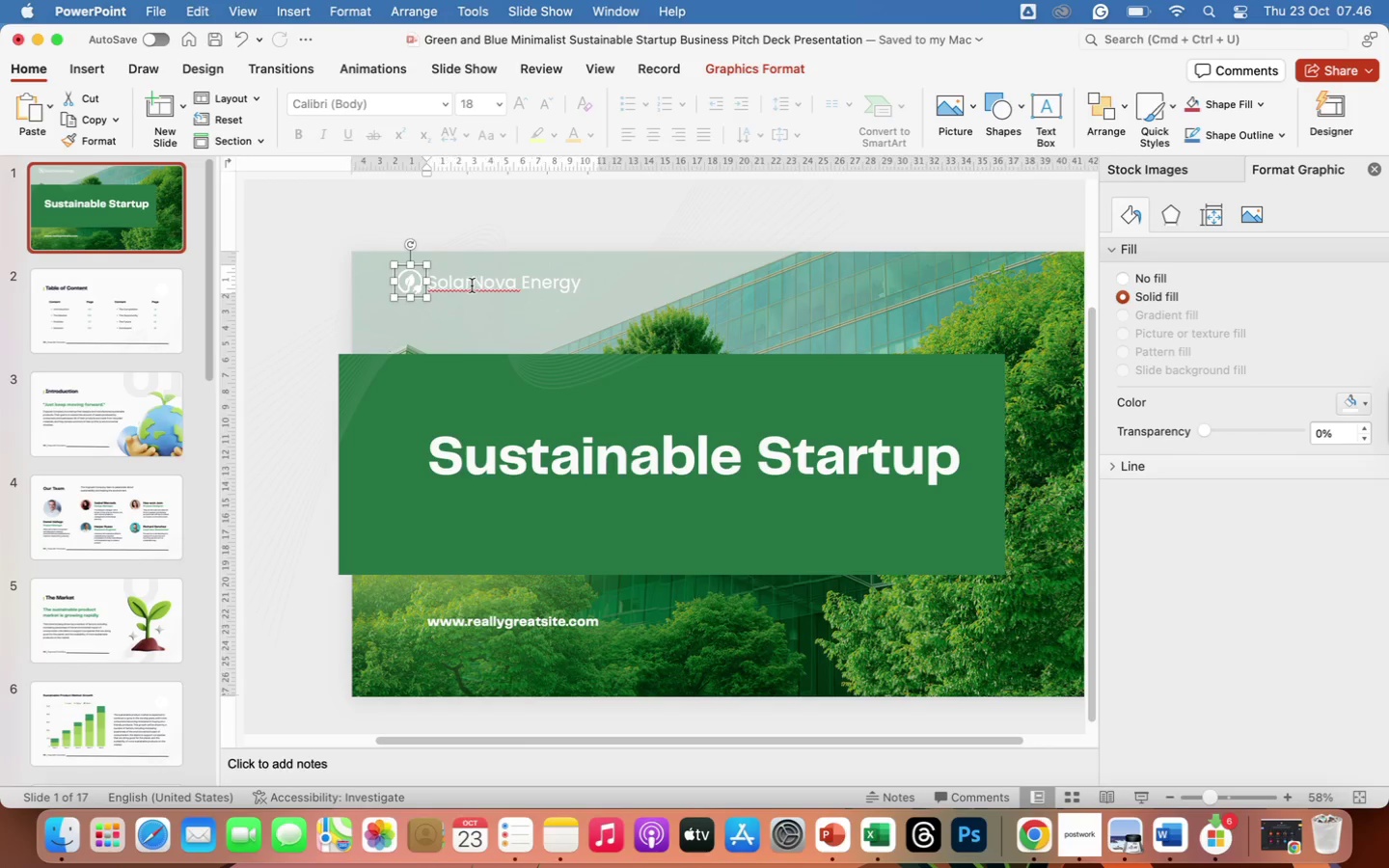 
left_click([472, 285])
 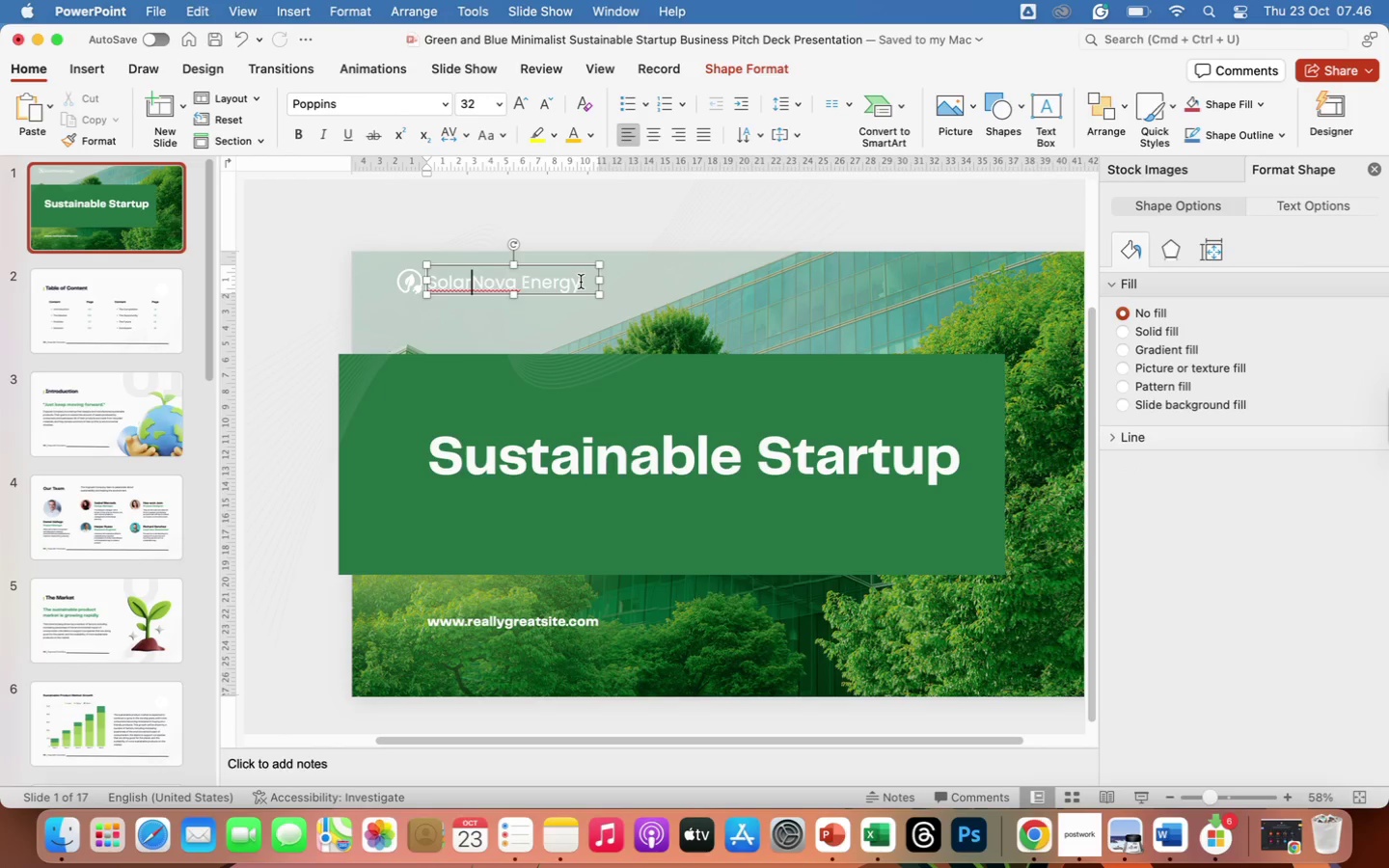 
left_click_drag(start_coordinate=[581, 283], to_coordinate=[425, 275])
 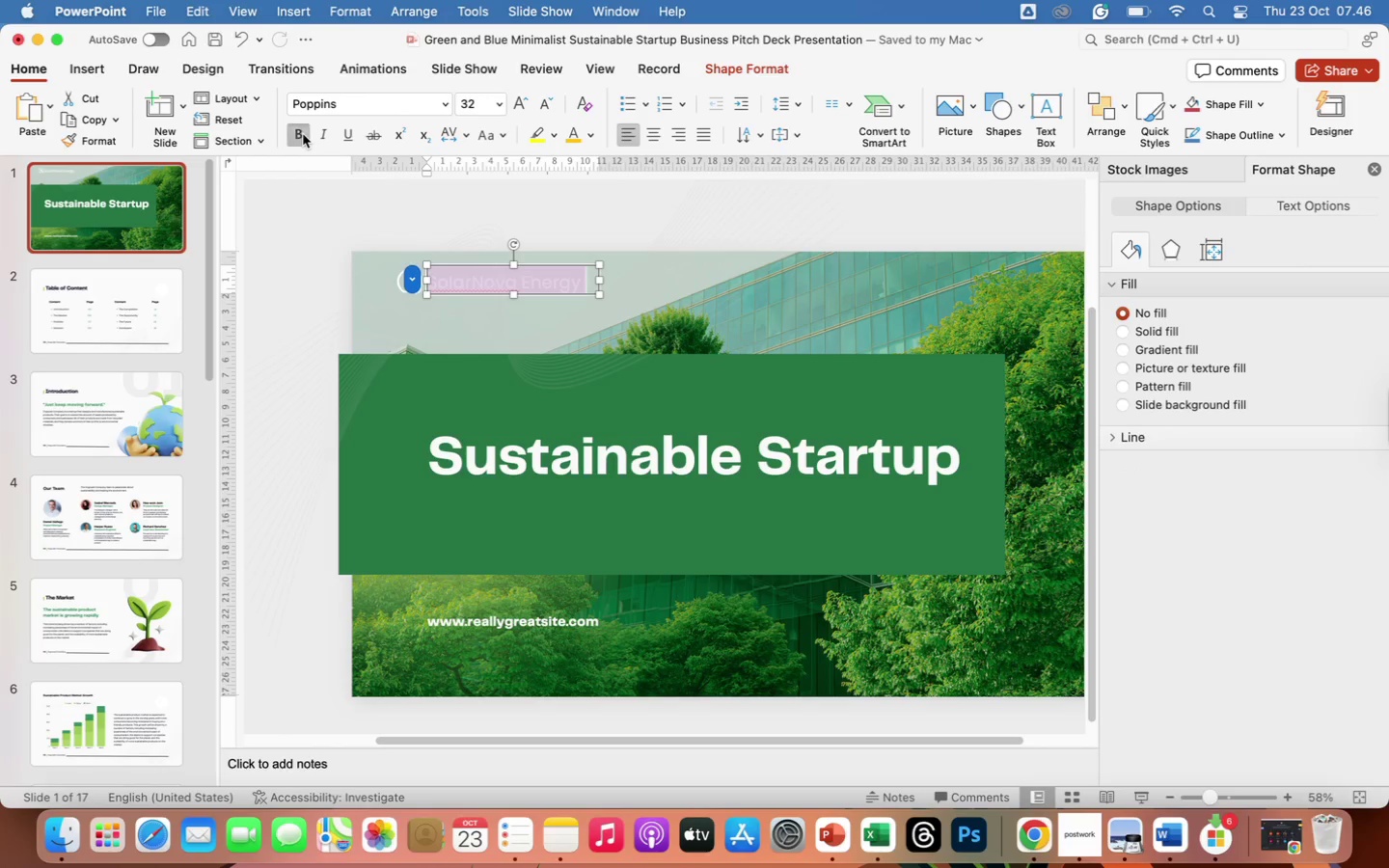 
left_click([303, 134])
 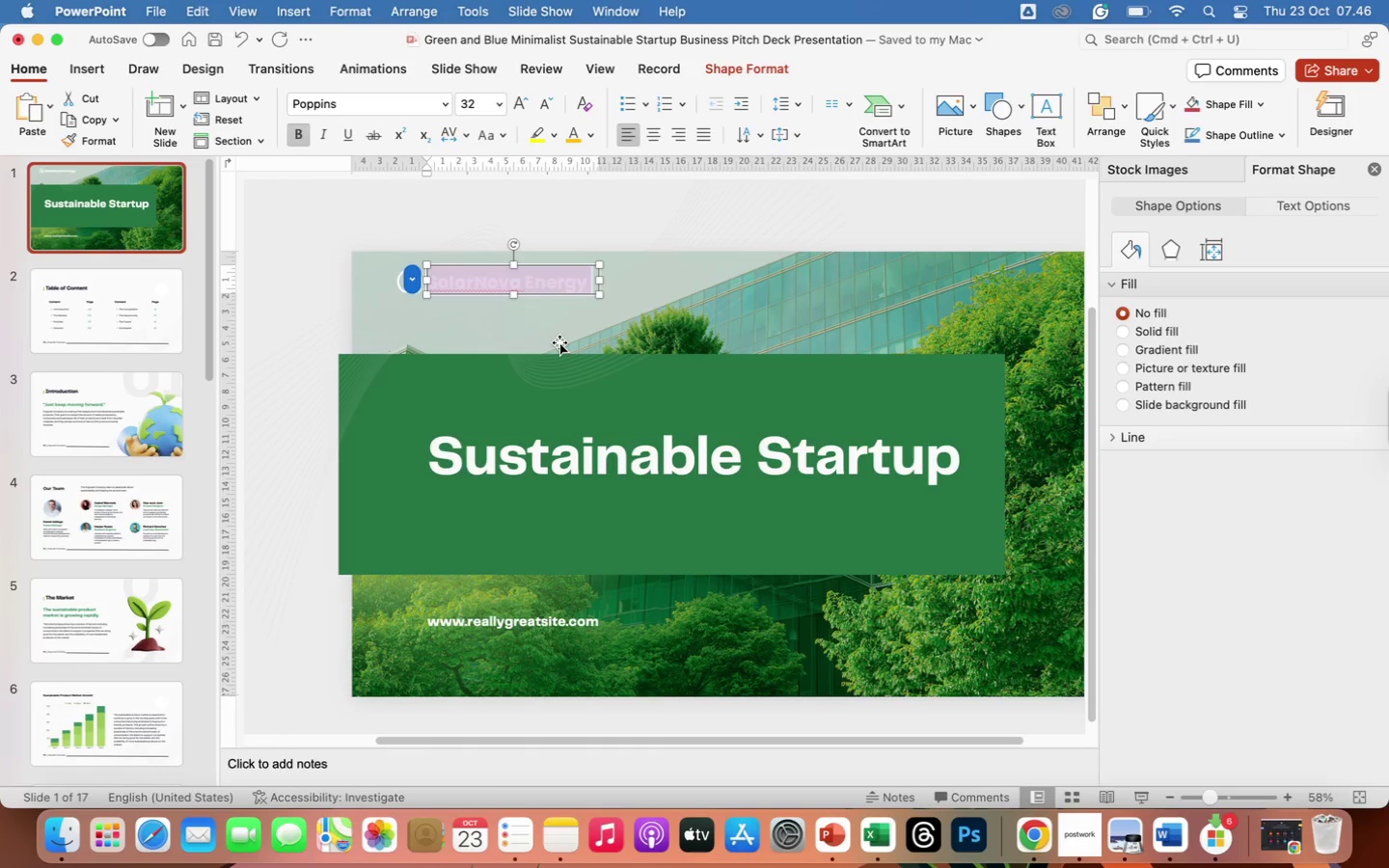 
left_click([559, 342])
 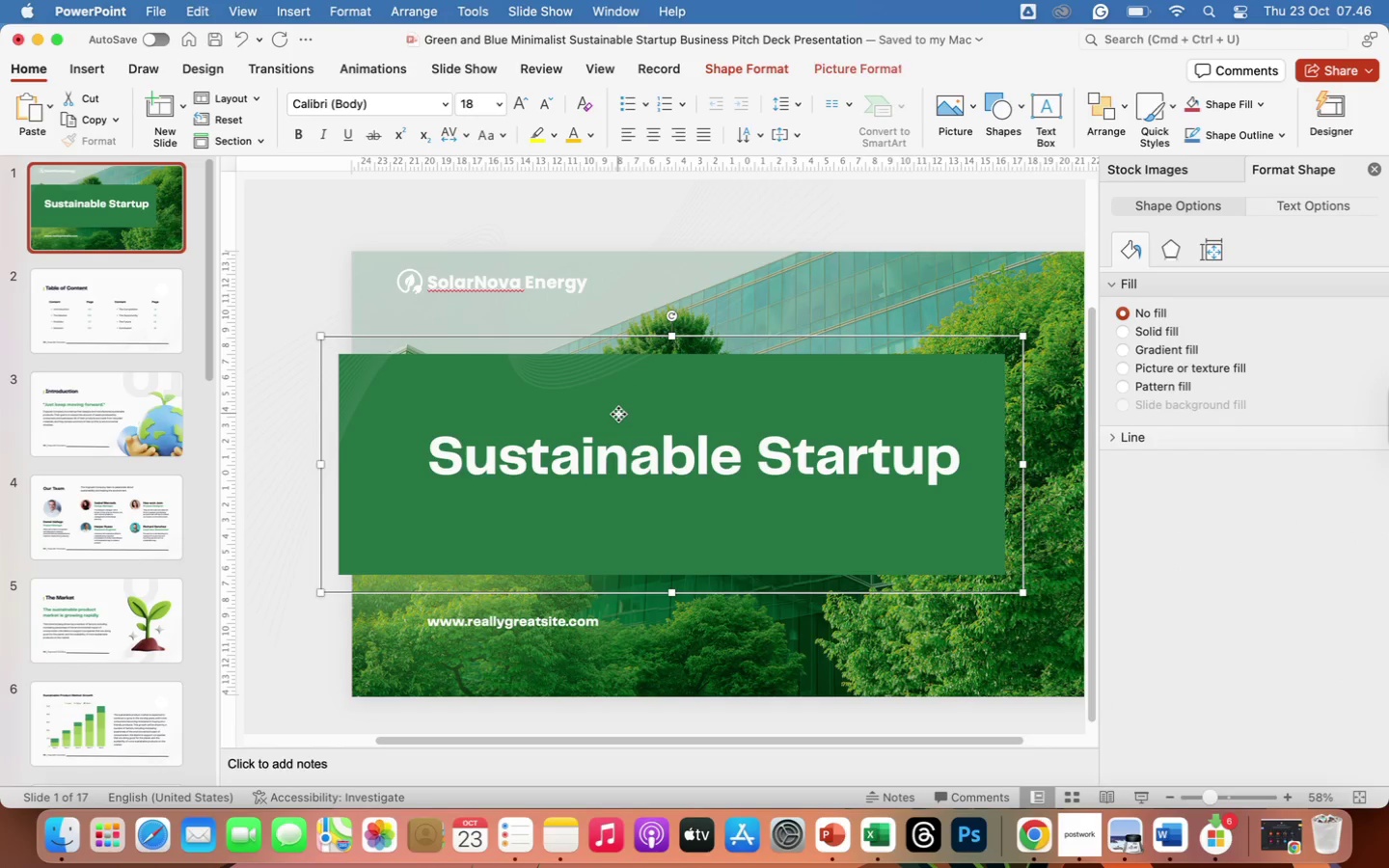 
left_click([618, 414])
 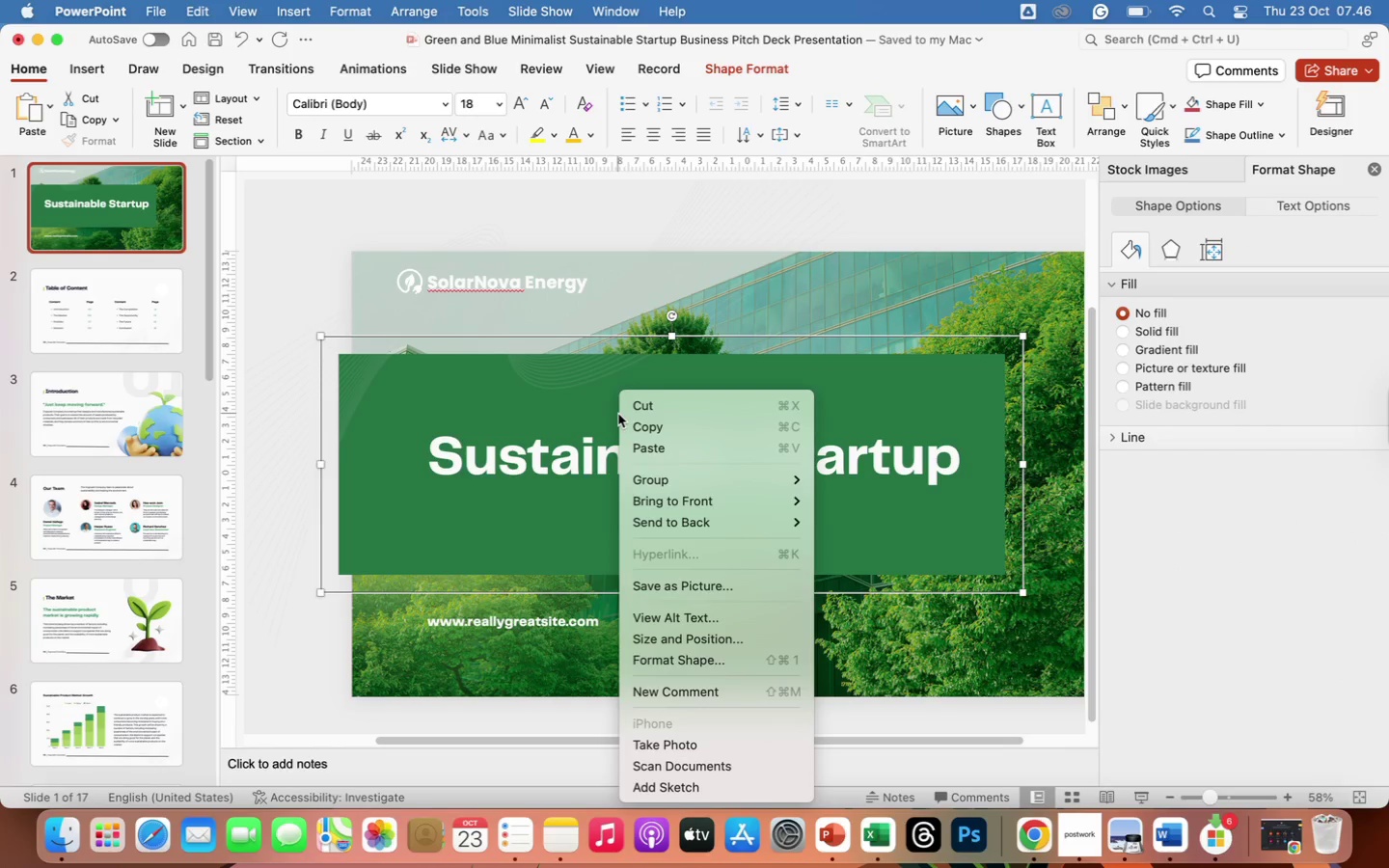 
right_click([618, 414])
 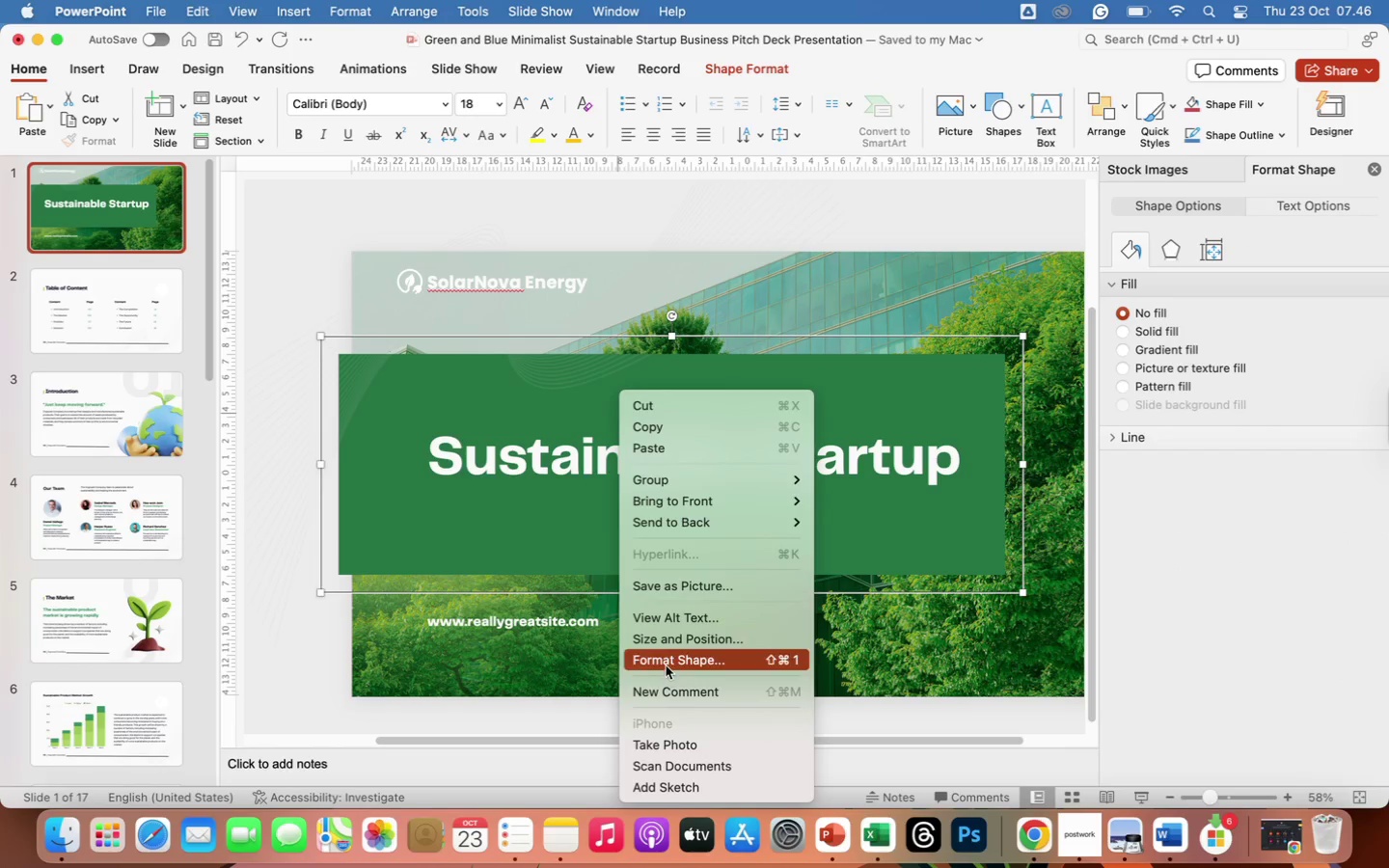 
left_click([666, 661])
 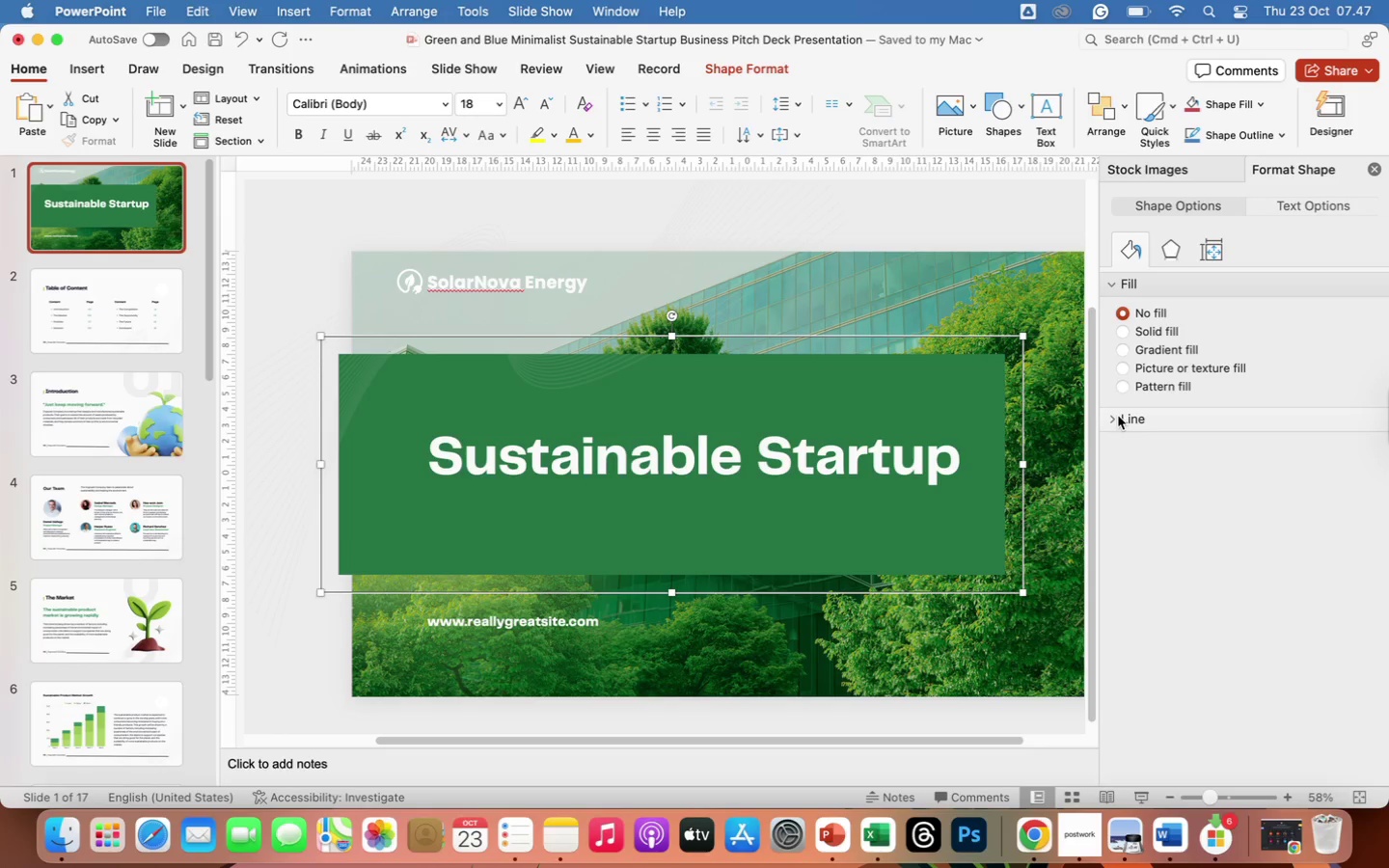 
wait(15.9)
 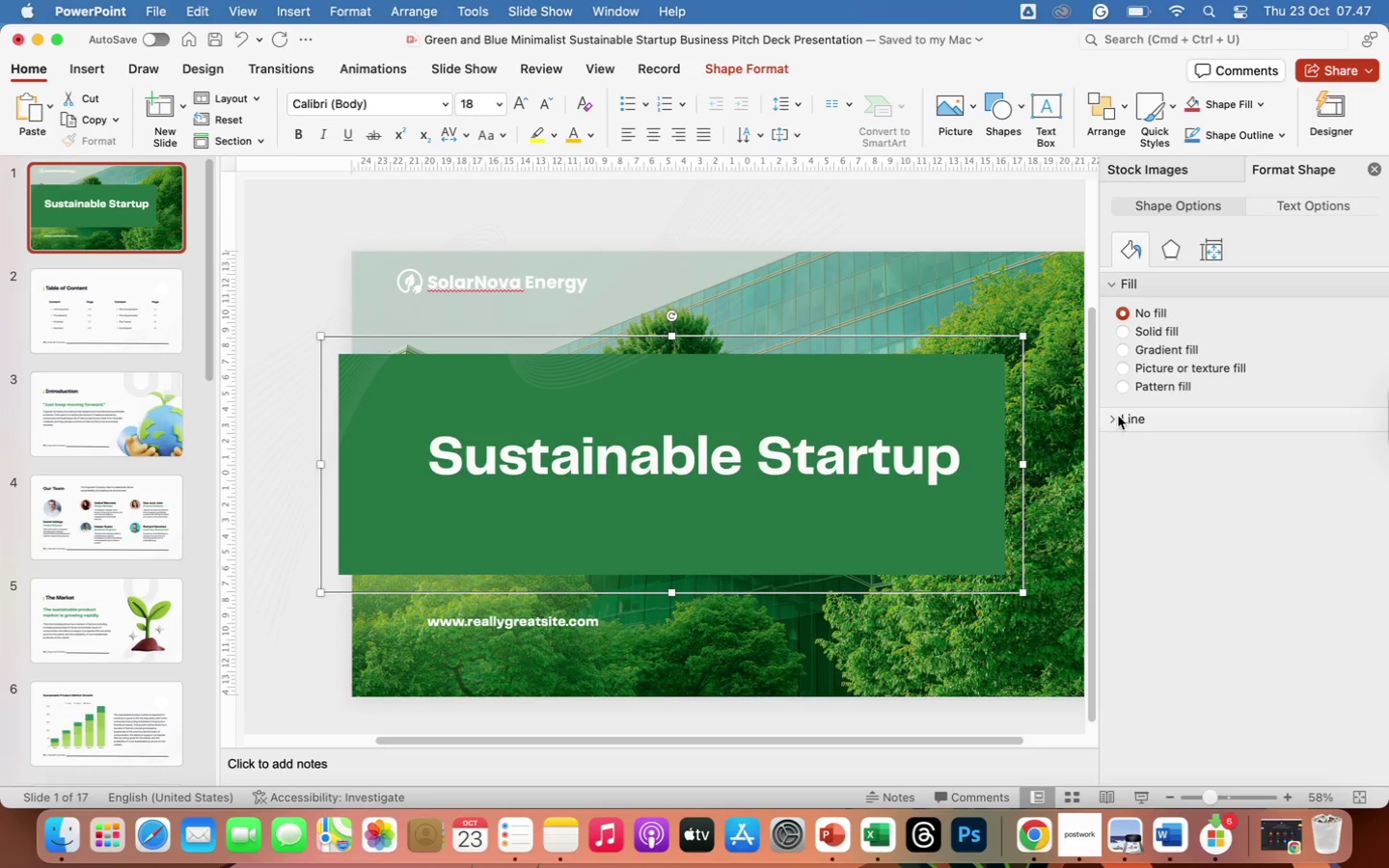 
left_click([927, 387])
 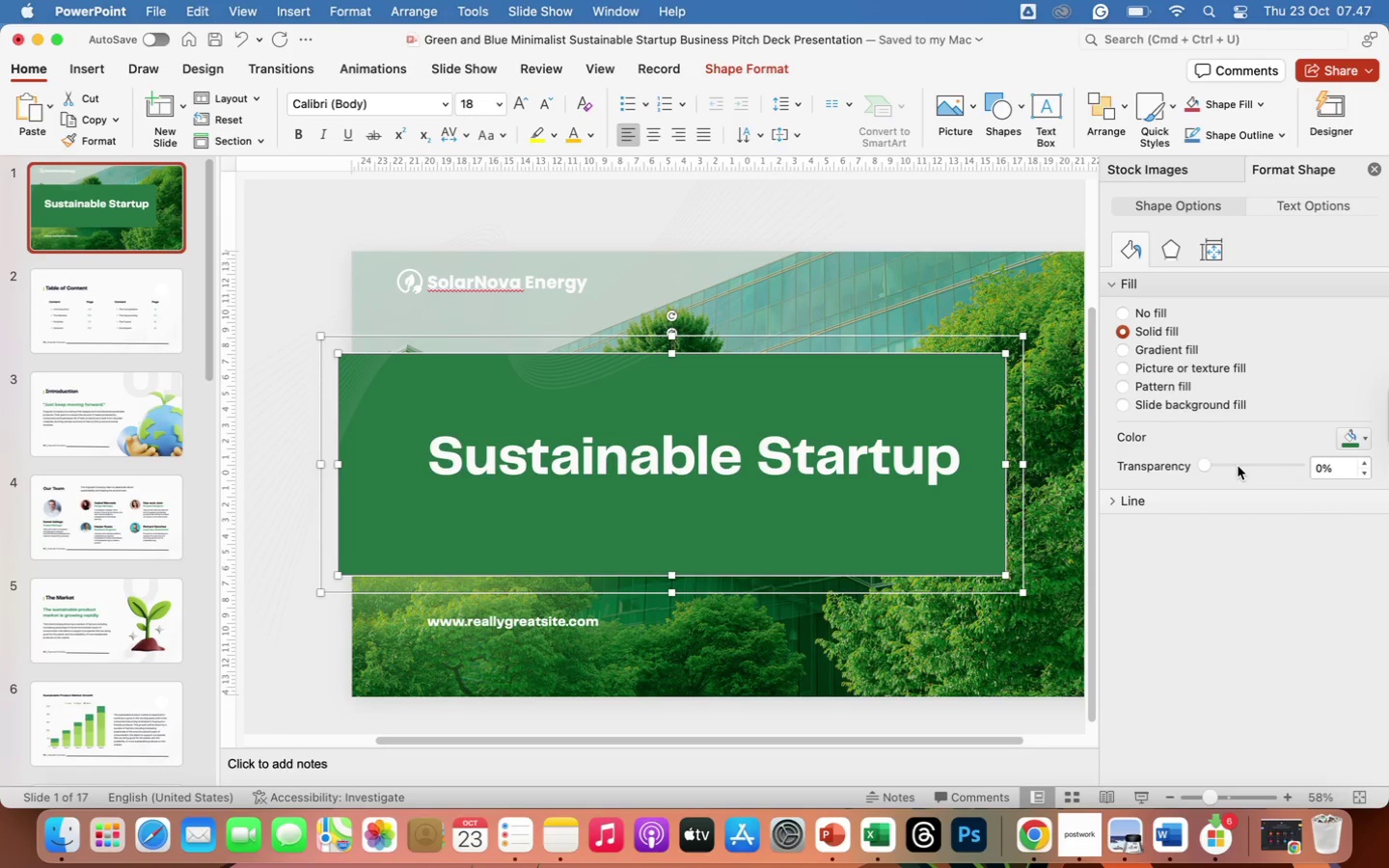 
left_click([1238, 466])
 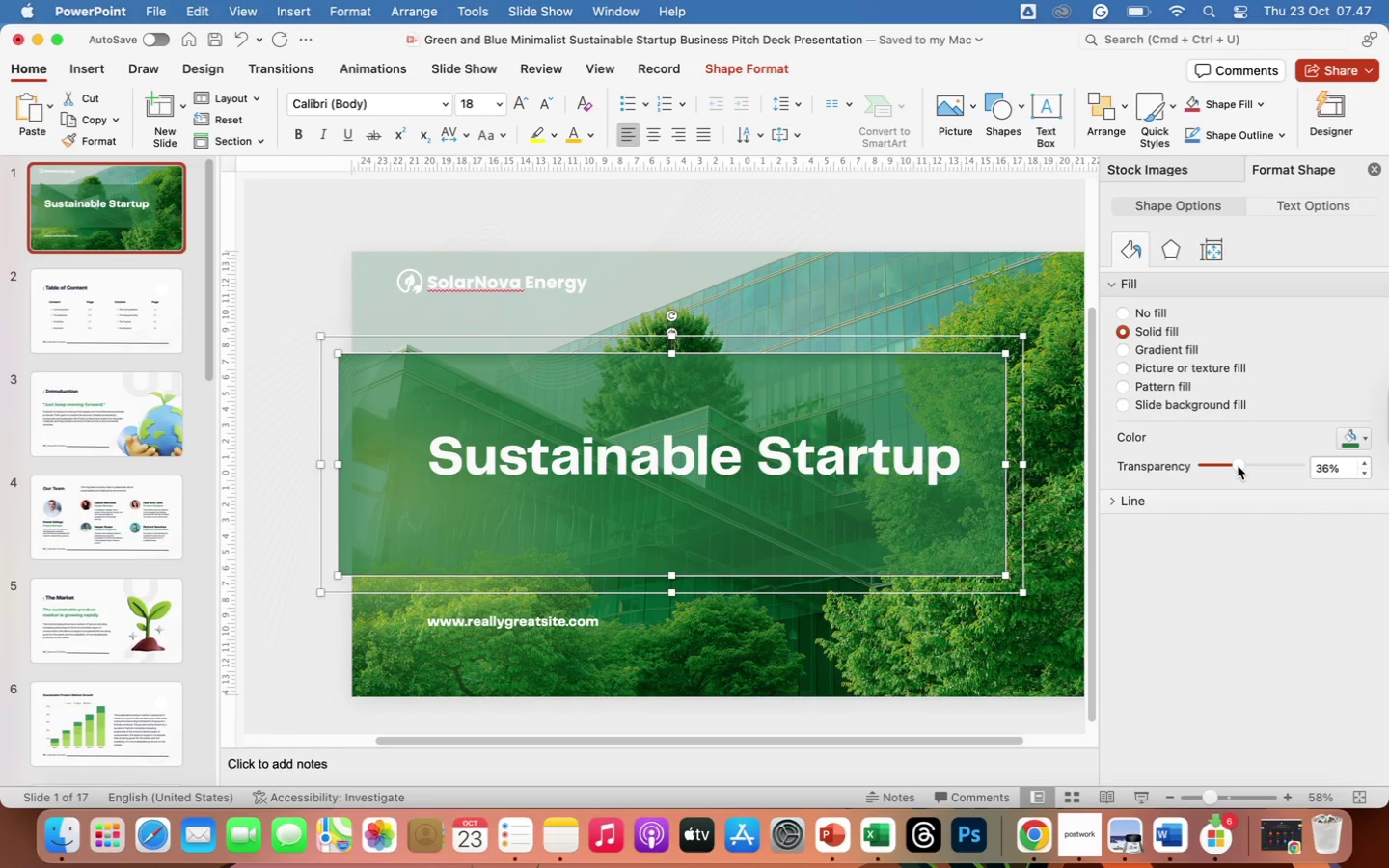 
left_click_drag(start_coordinate=[1238, 466], to_coordinate=[1213, 470])
 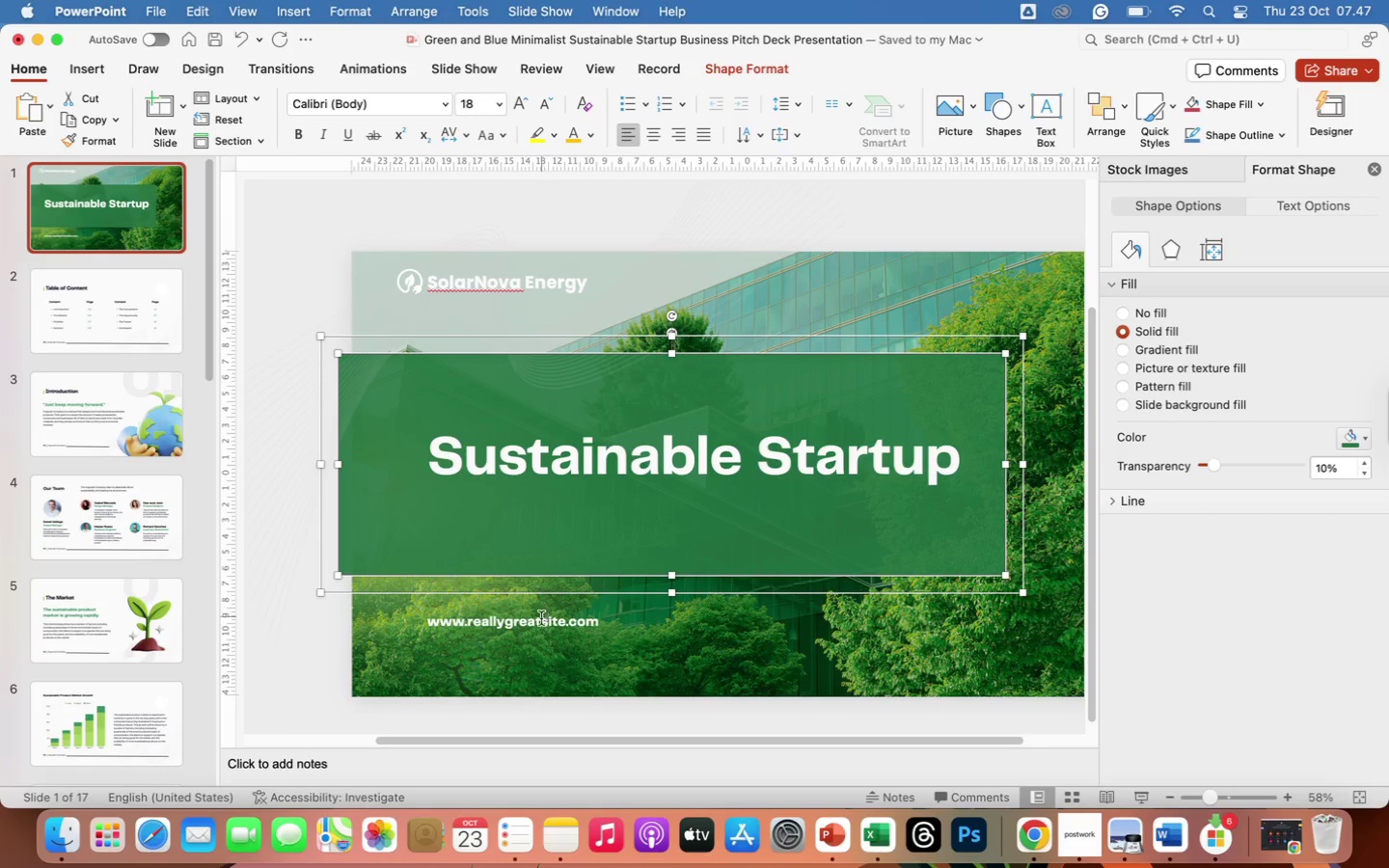 
left_click([534, 624])
 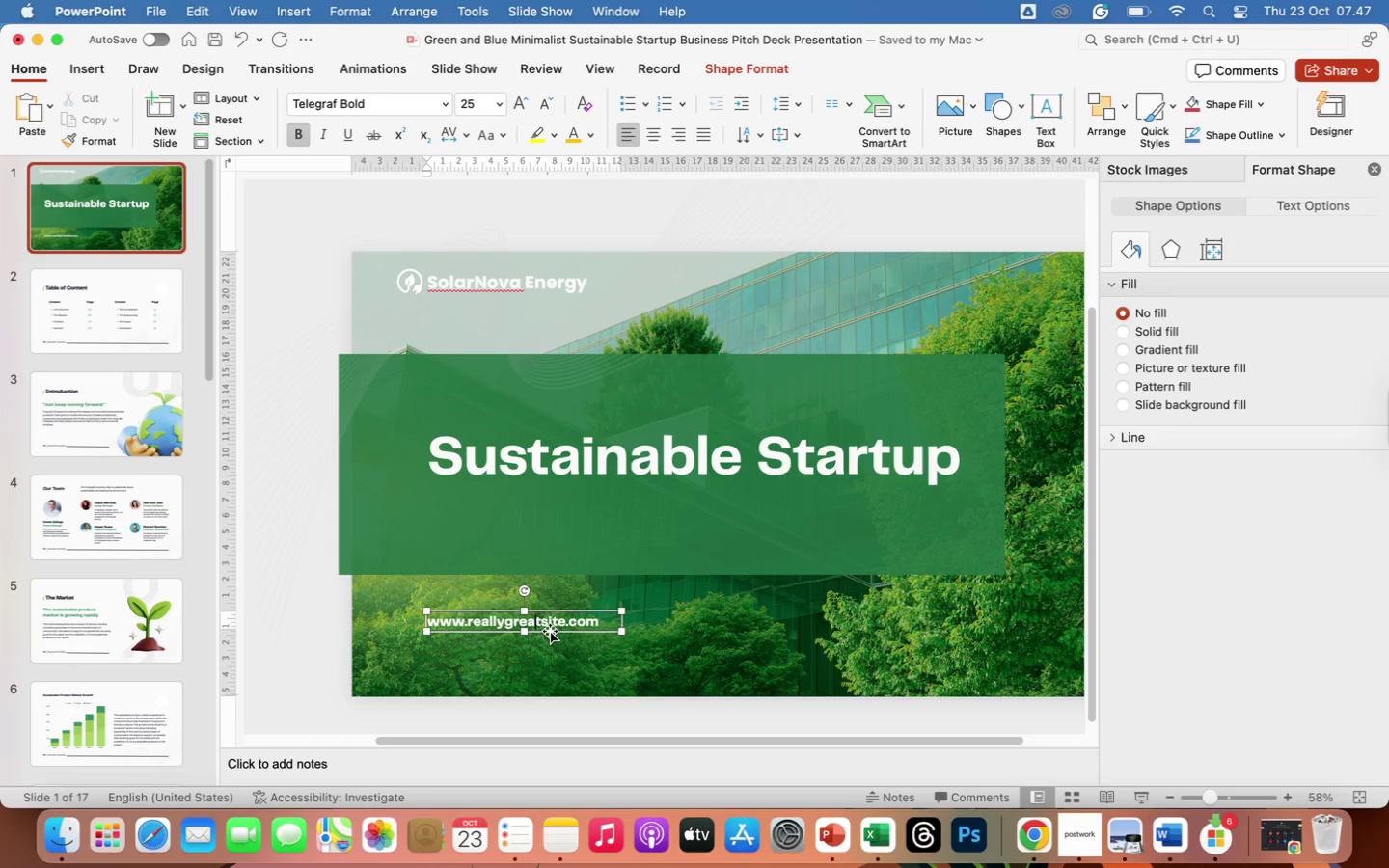 
left_click_drag(start_coordinate=[550, 631], to_coordinate=[998, 667])
 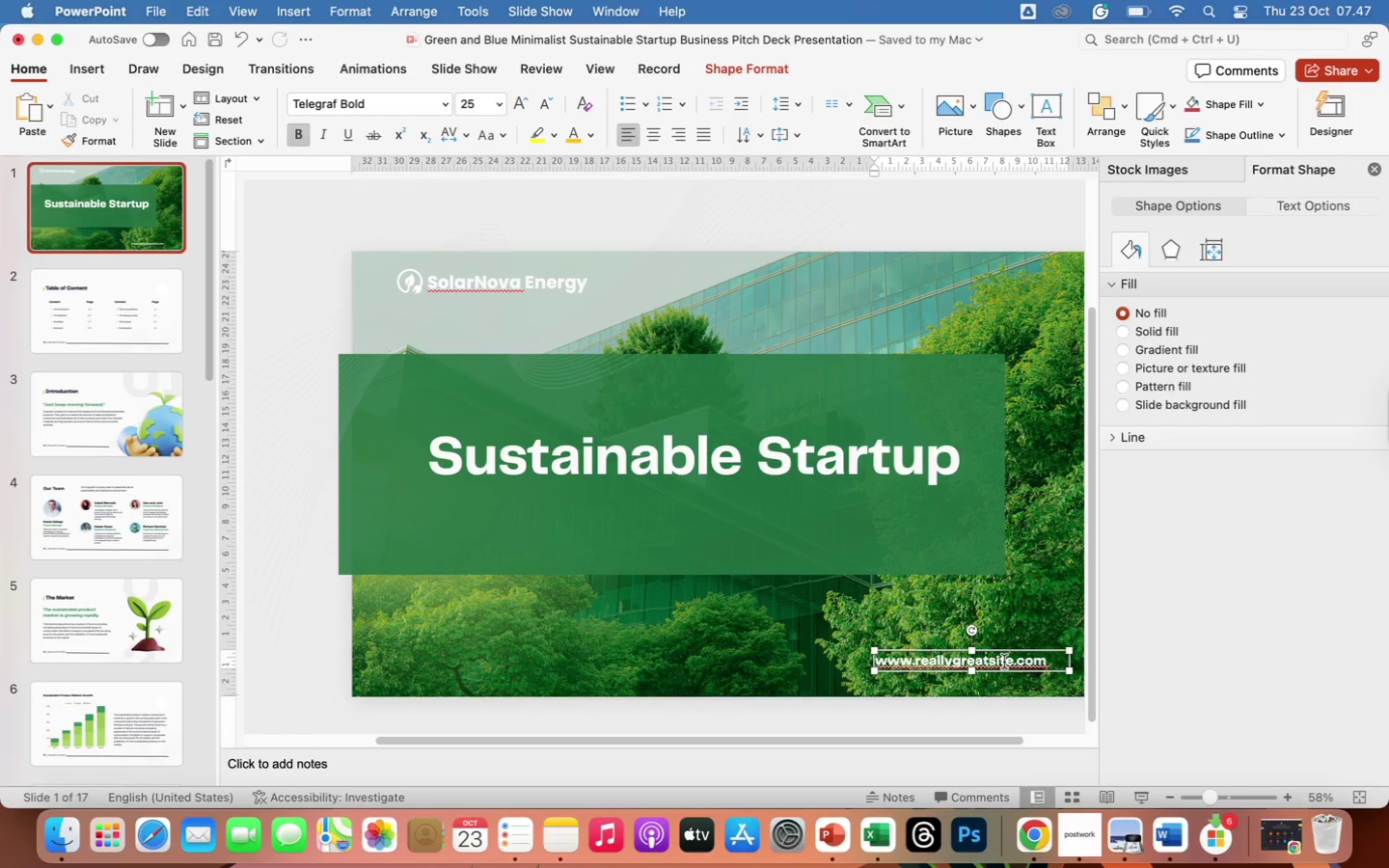 
double_click([1004, 662])
 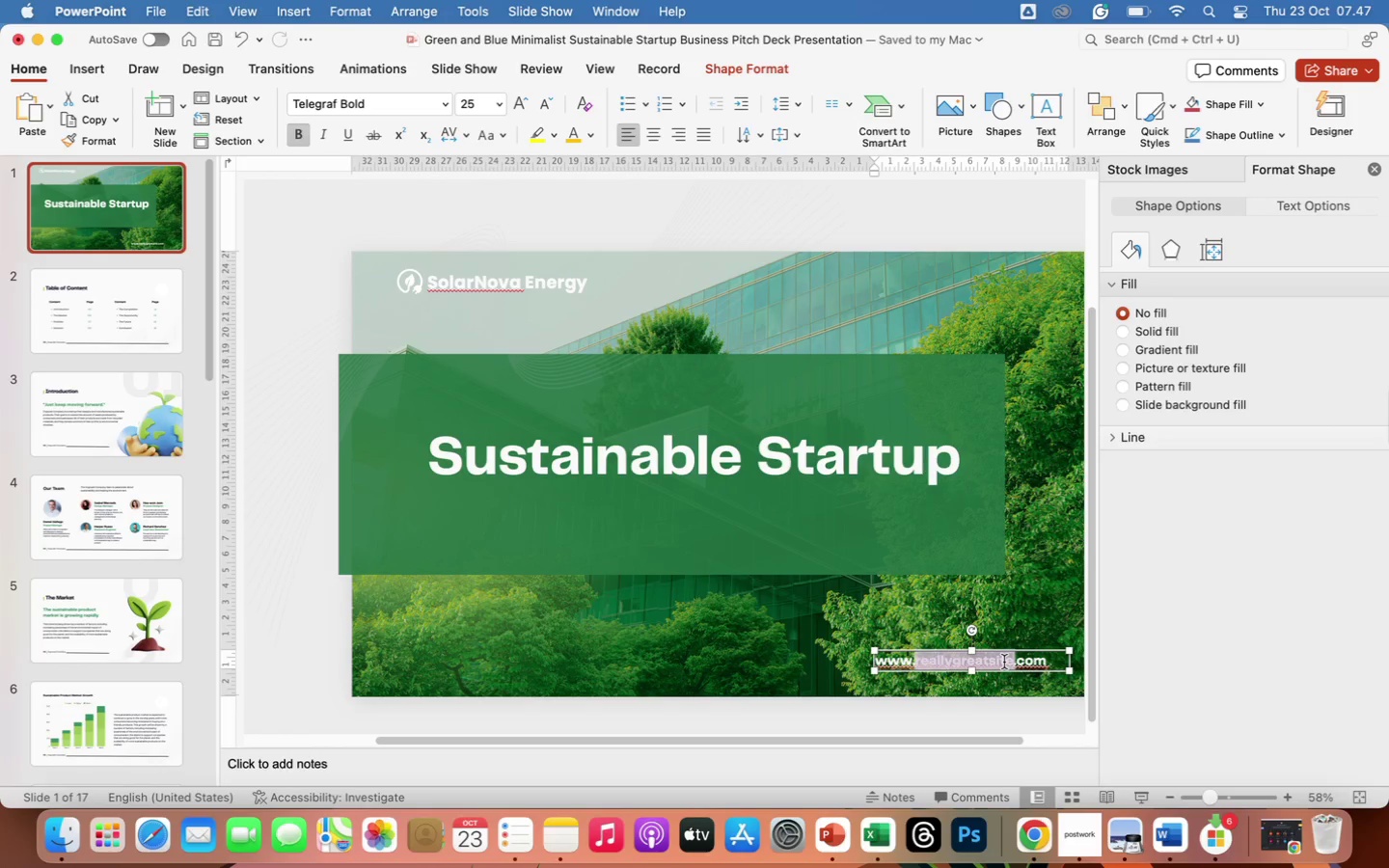 
type(solarnovaenergy)
 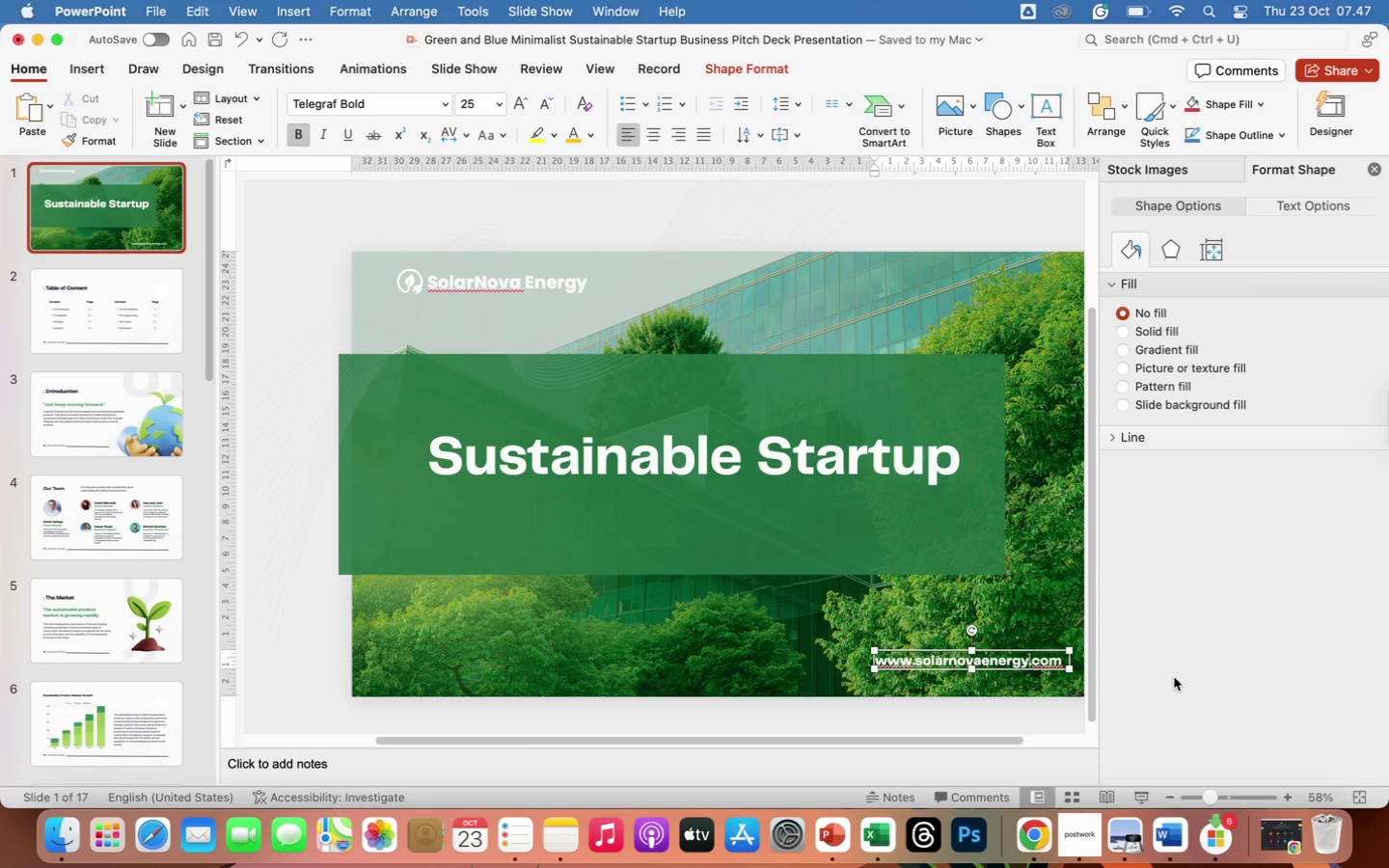 
left_click([1174, 677])
 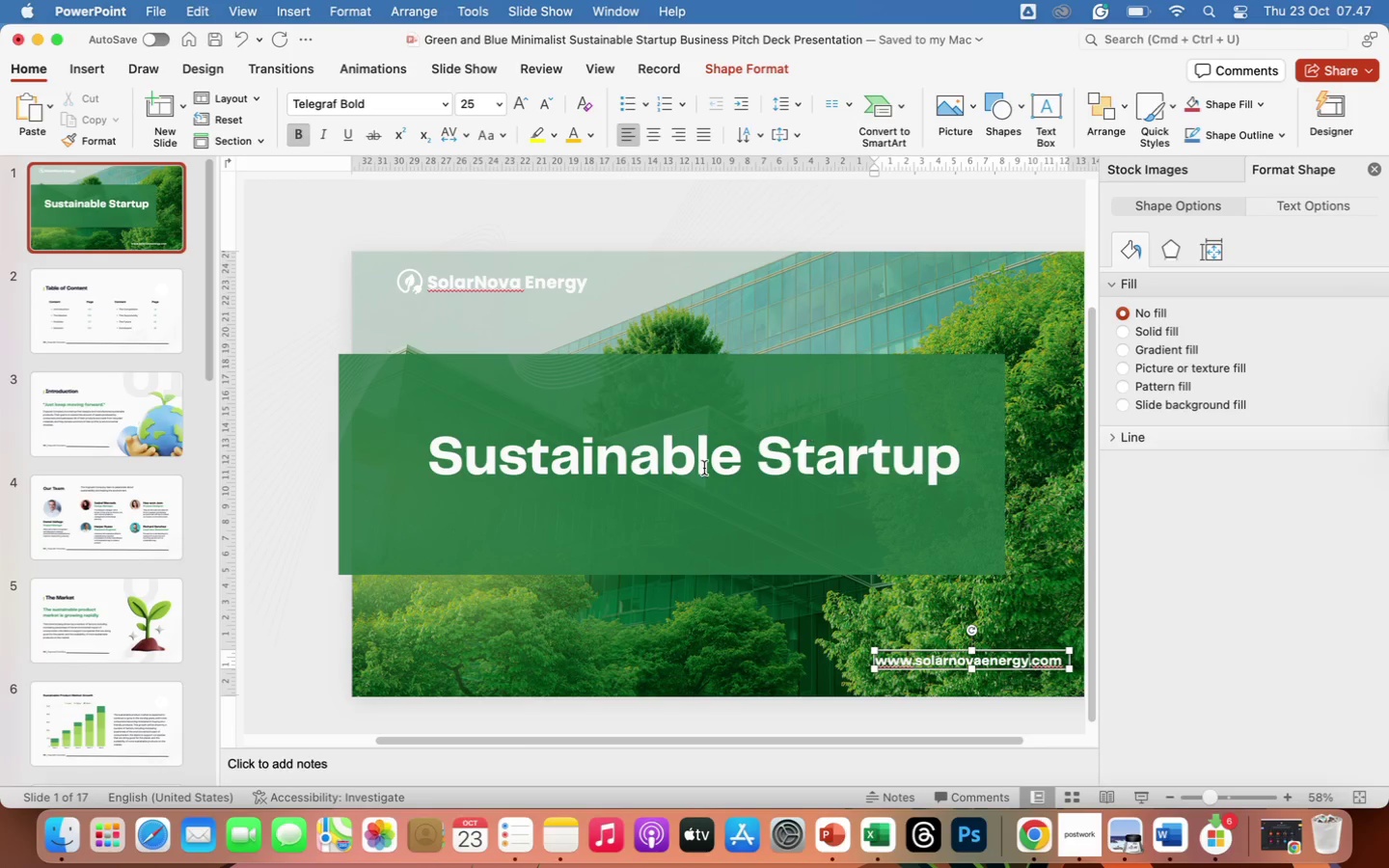 
left_click([674, 468])
 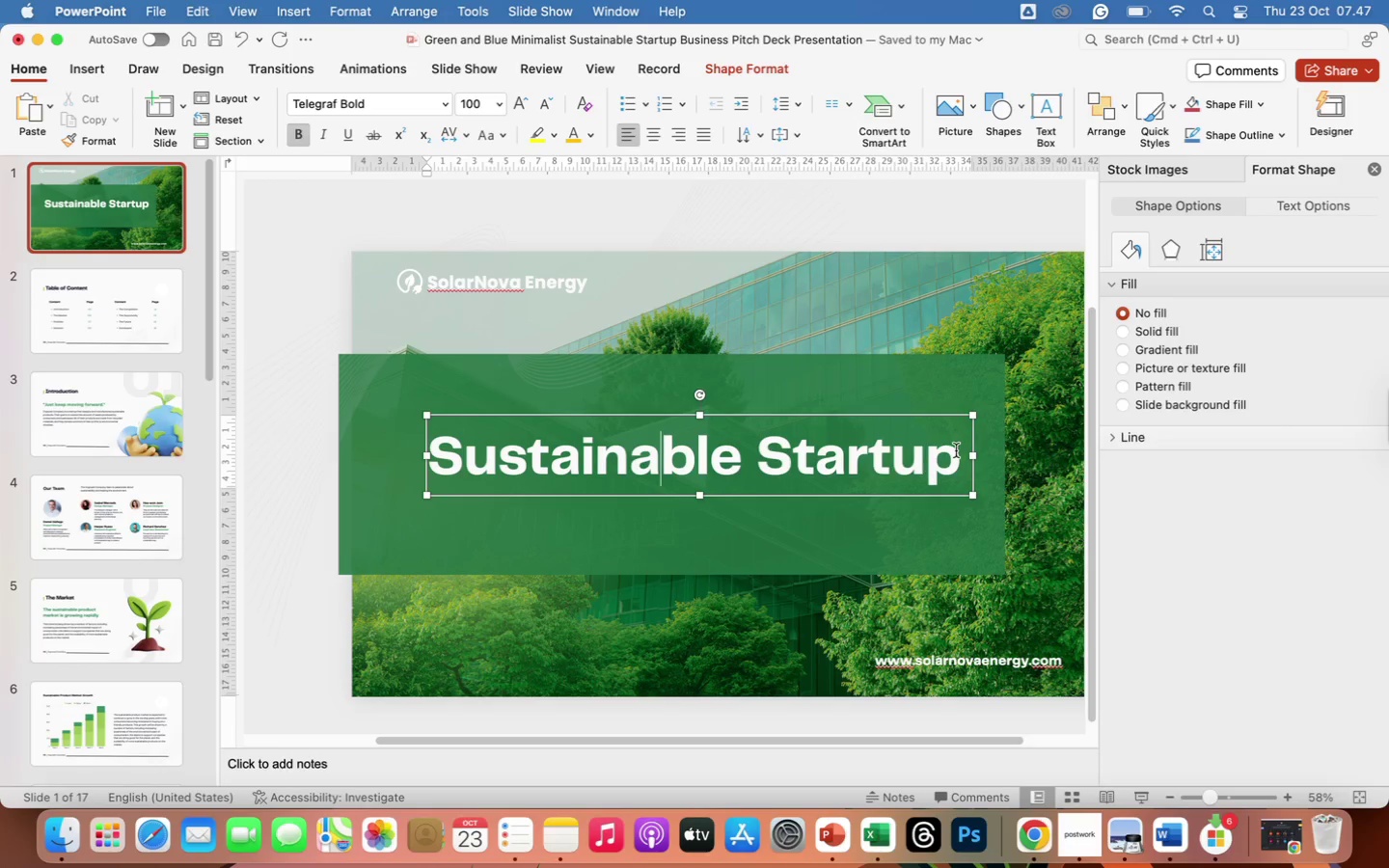 
left_click_drag(start_coordinate=[957, 450], to_coordinate=[678, 399])
 